 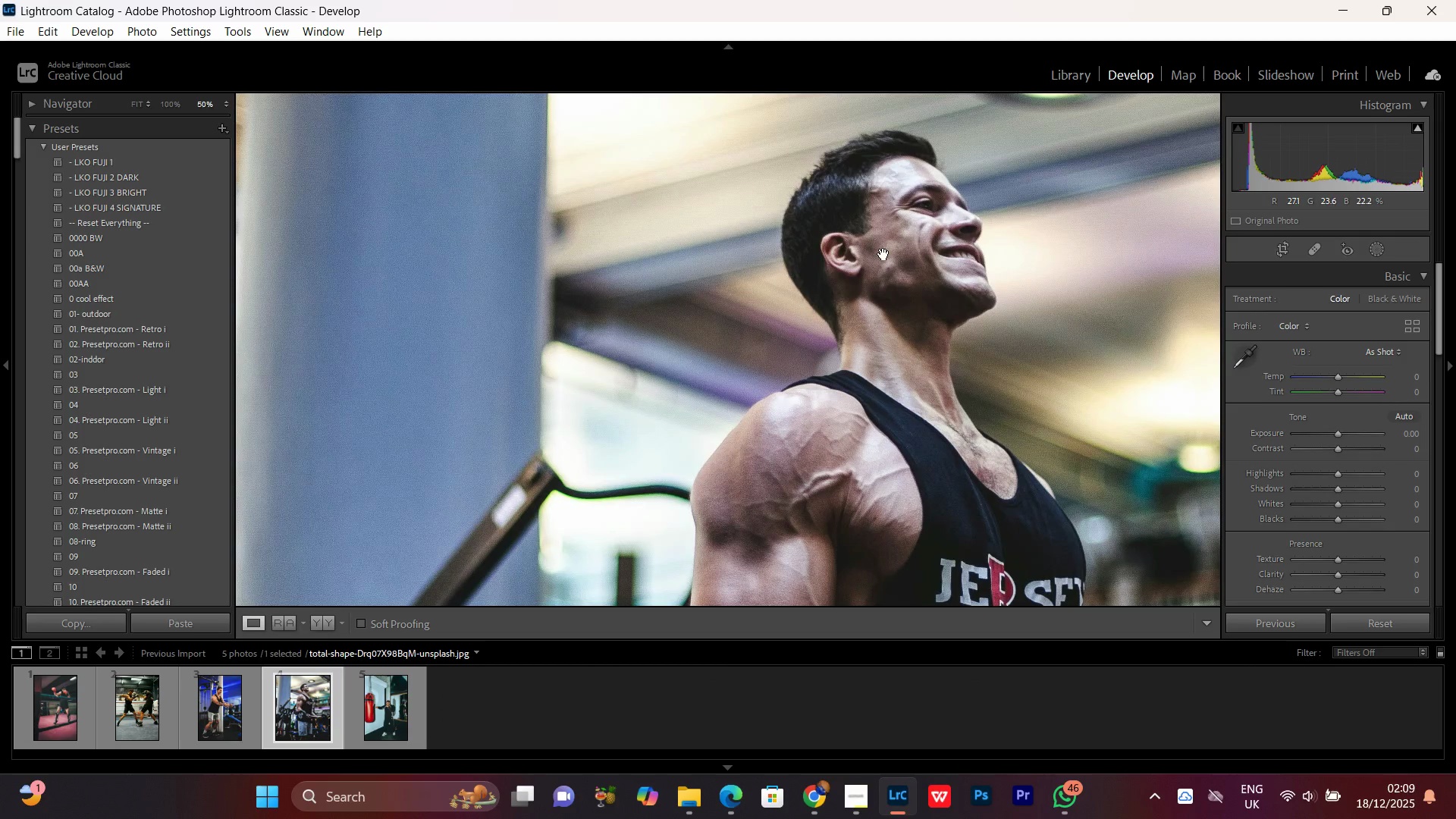 
double_click([886, 254])
 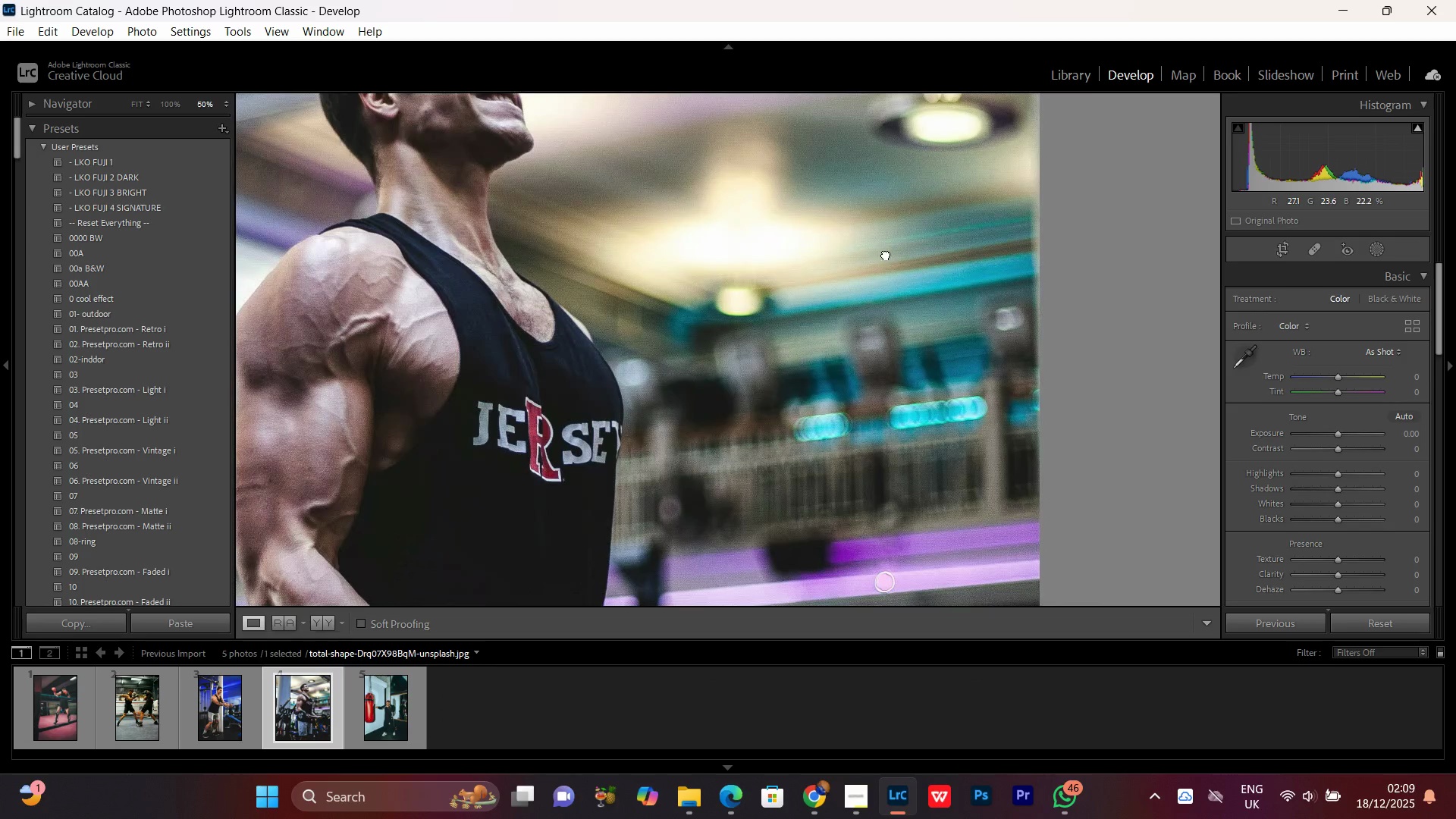 
triple_click([886, 254])
 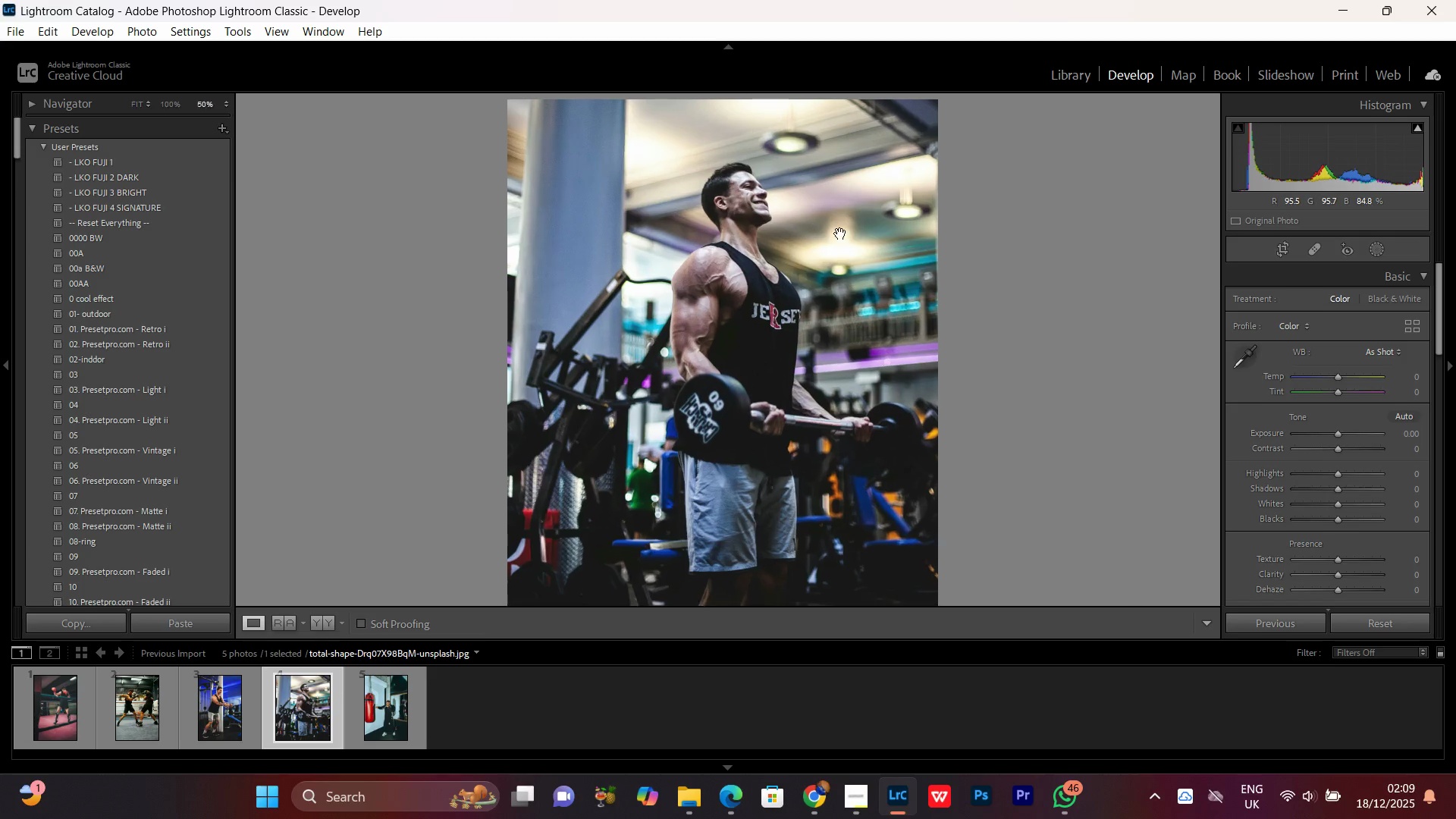 
double_click([840, 234])
 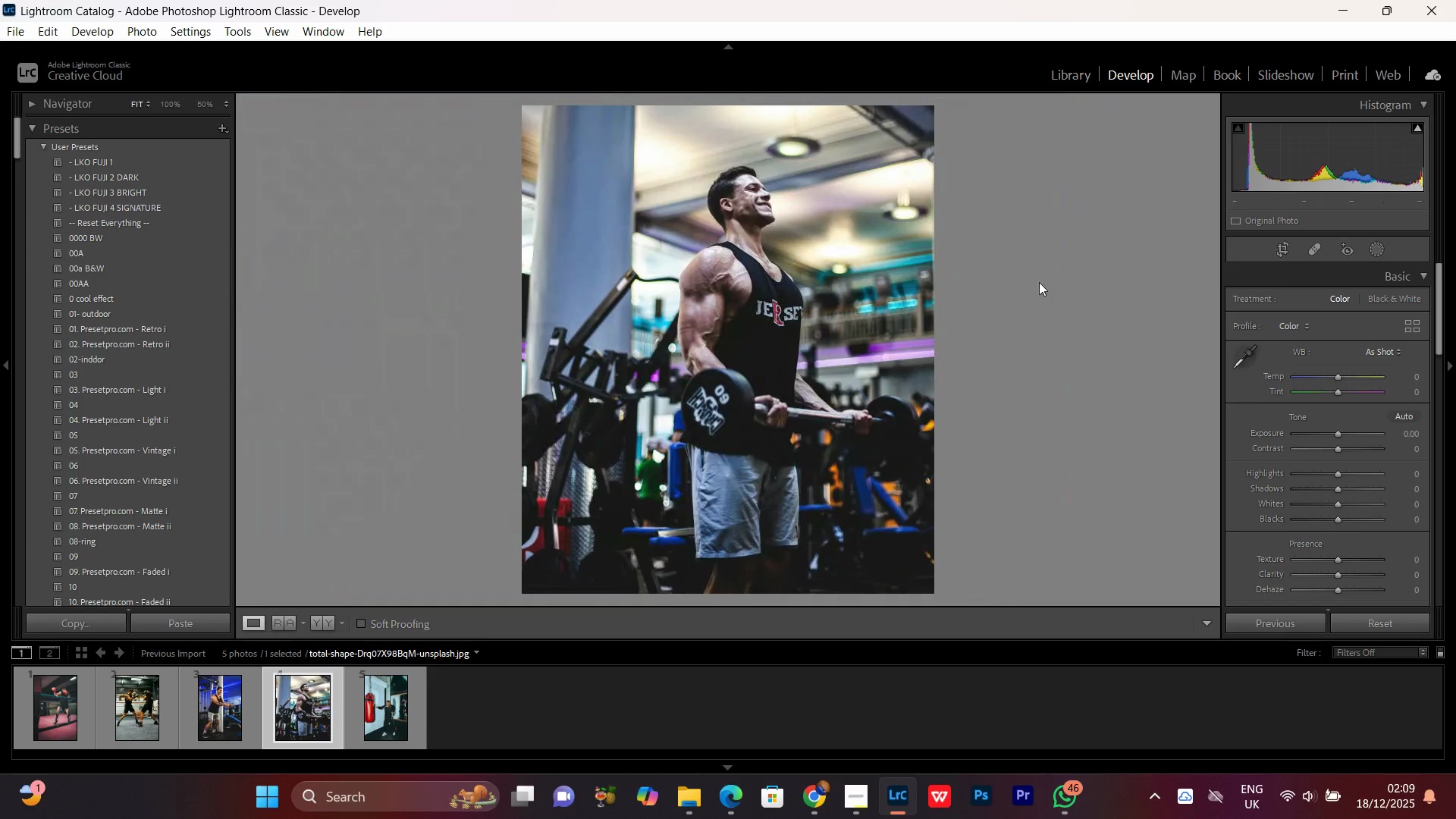 
scroll: coordinate [1128, 366], scroll_direction: down, amount: 1.0
 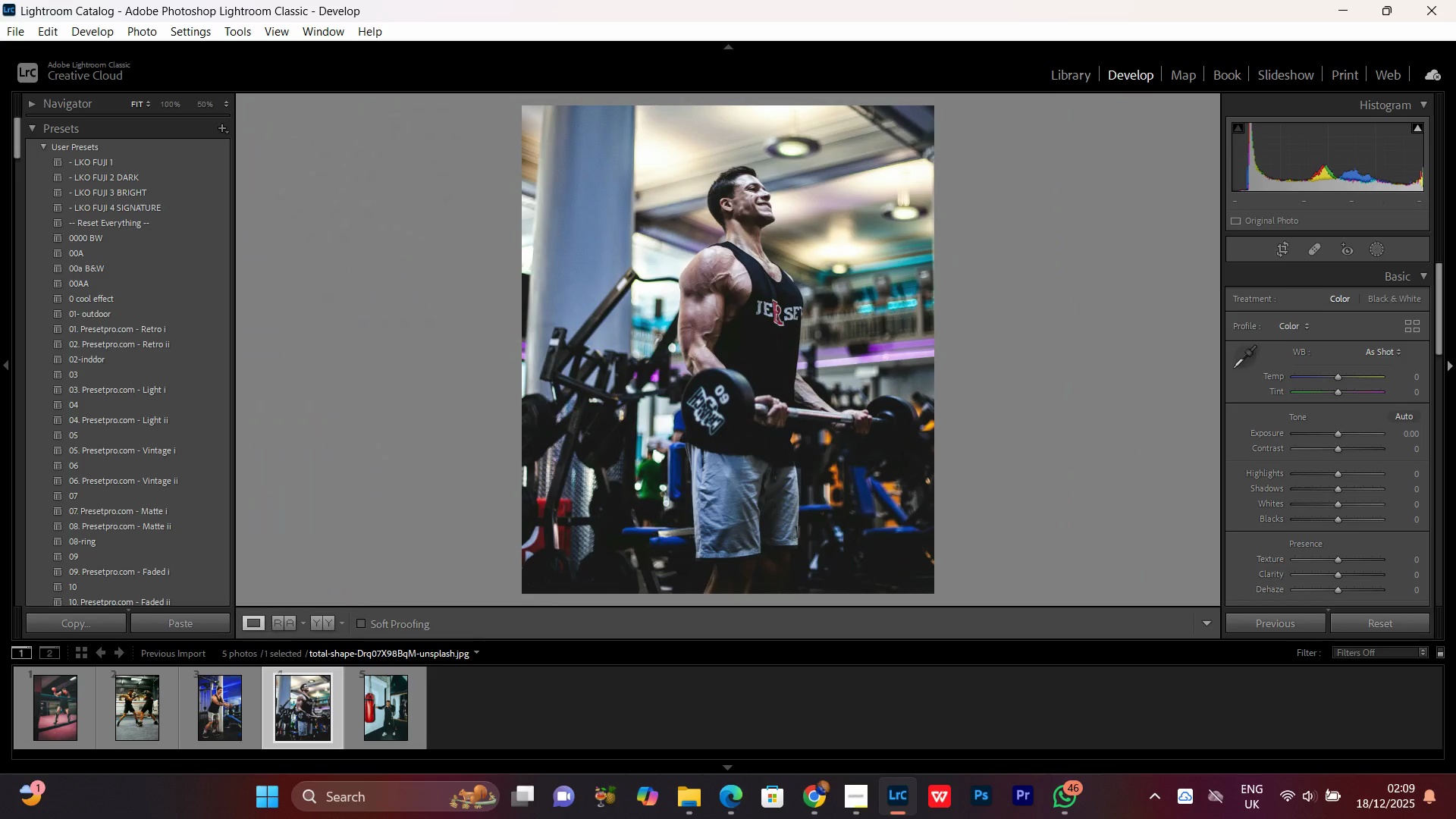 
wait(5.2)
 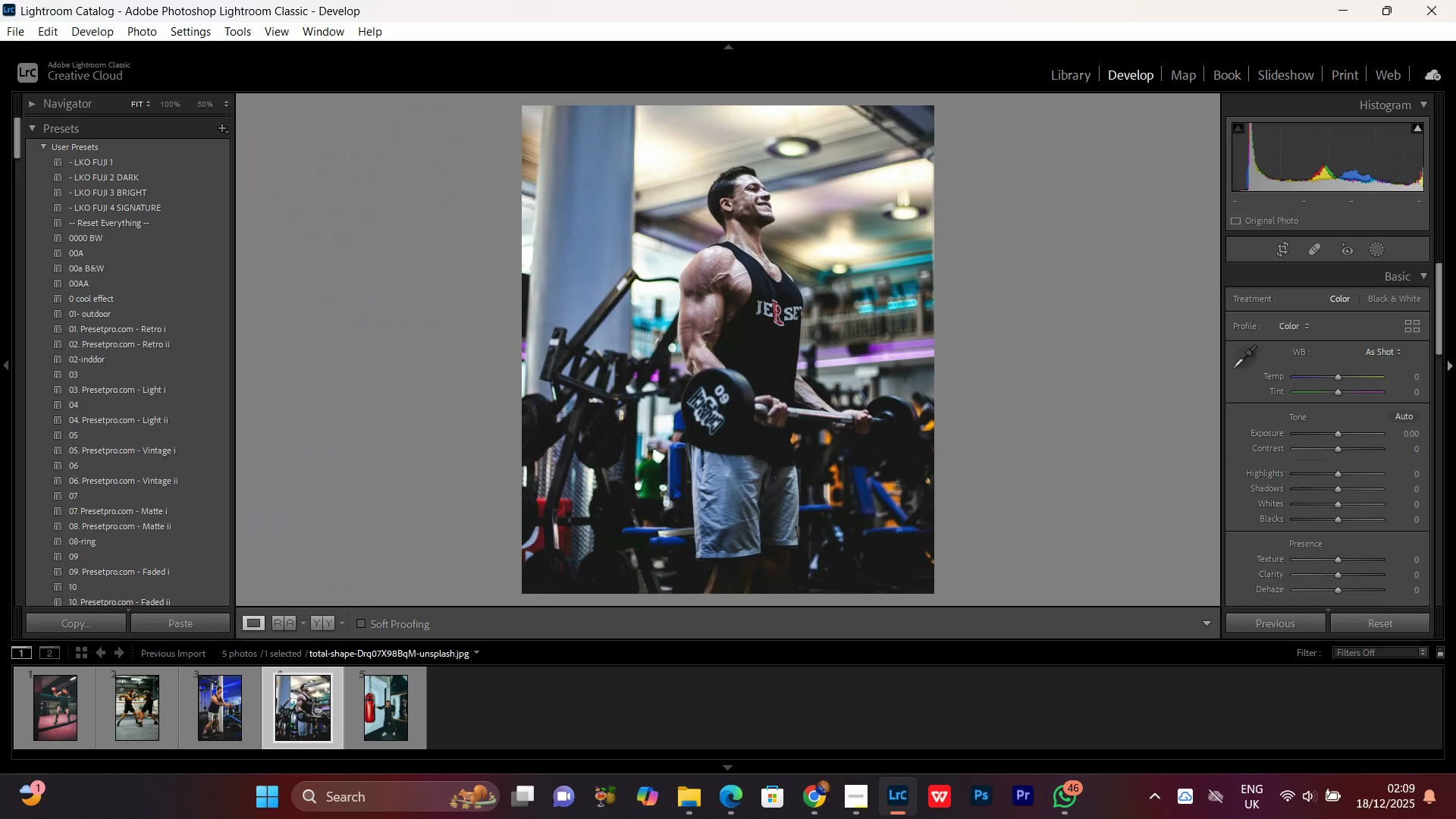 
scroll: coordinate [1455, 585], scroll_direction: down, amount: 2.0
 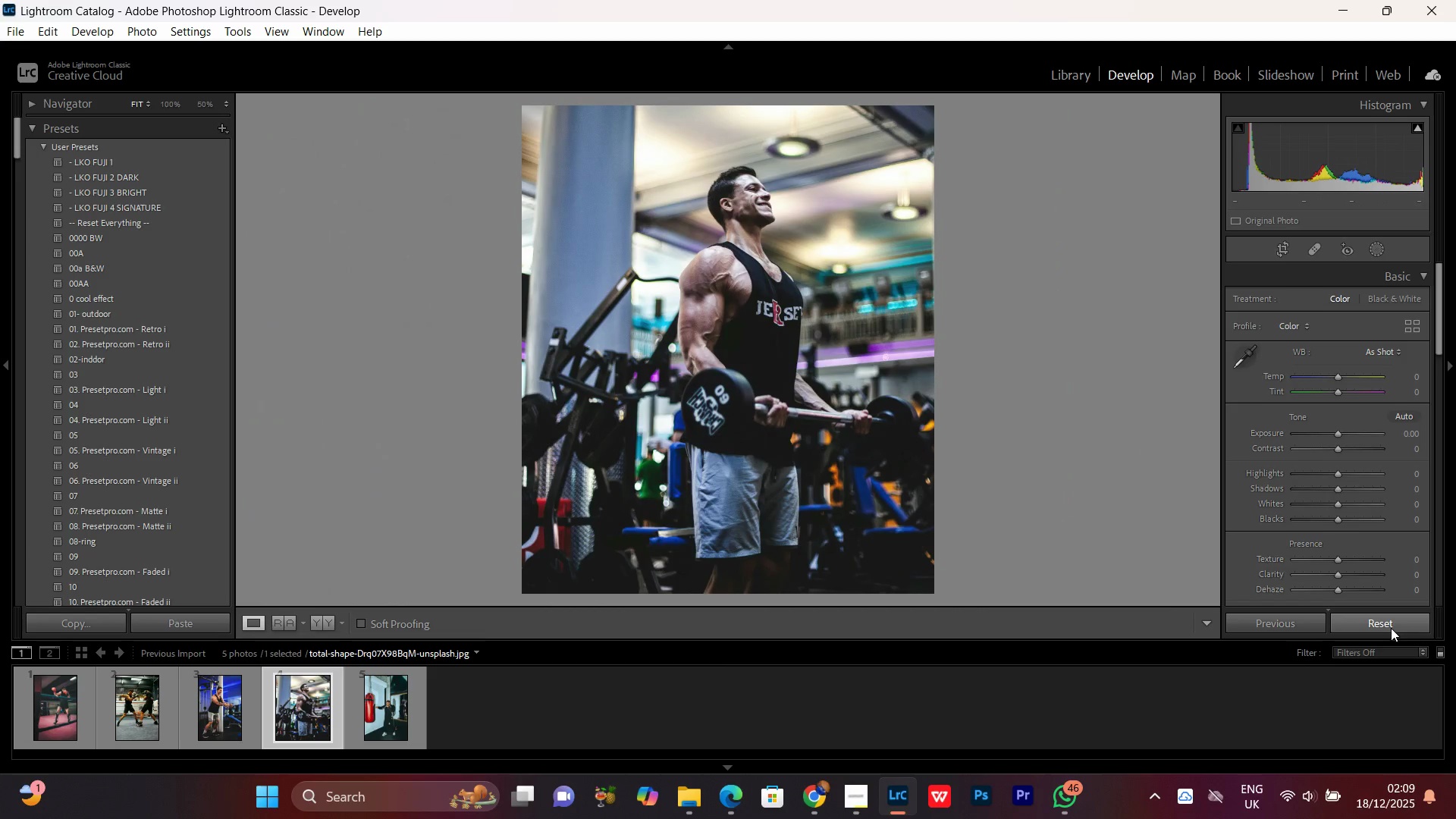 
wait(7.92)
 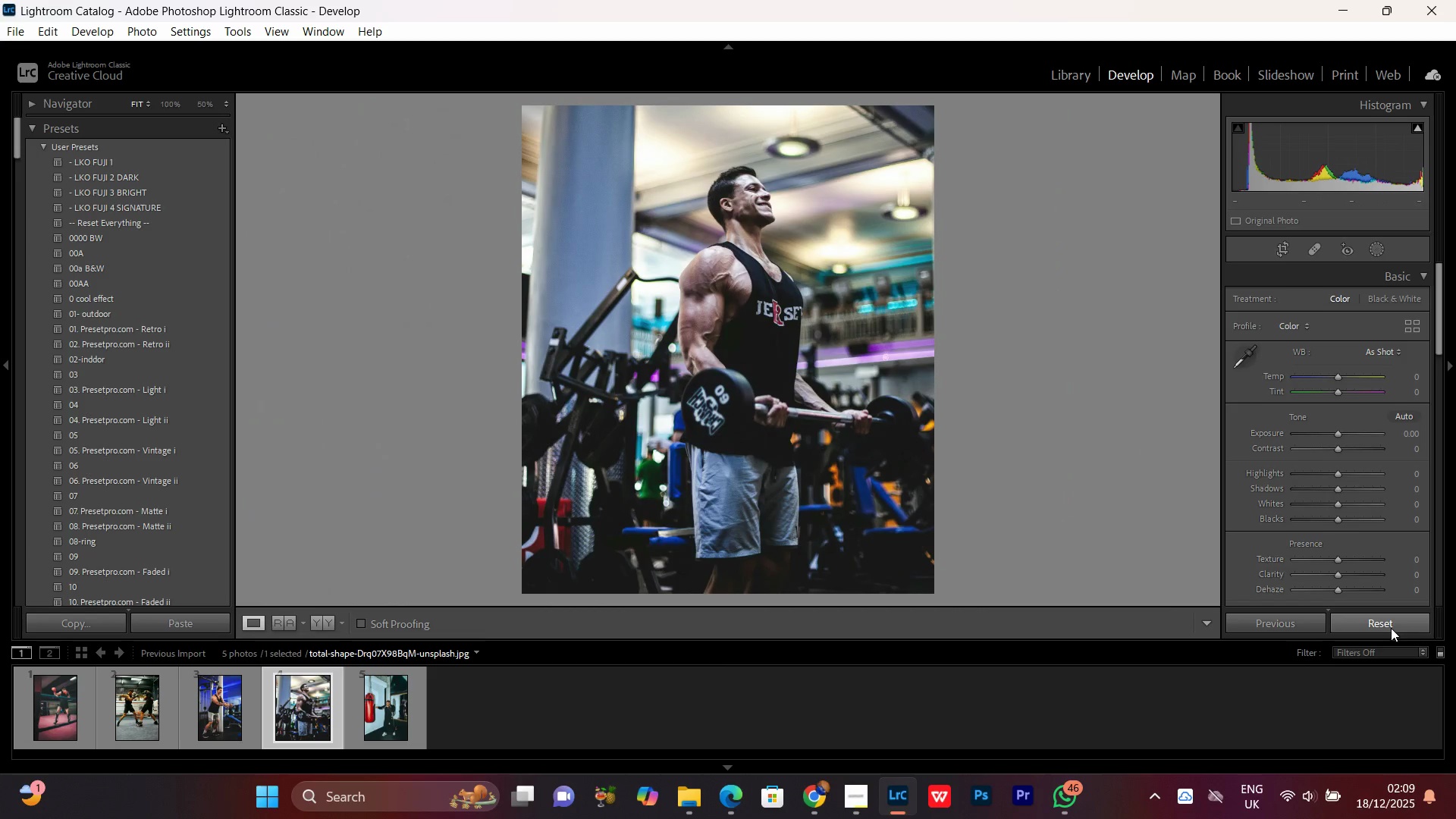 
left_click([1338, 433])
 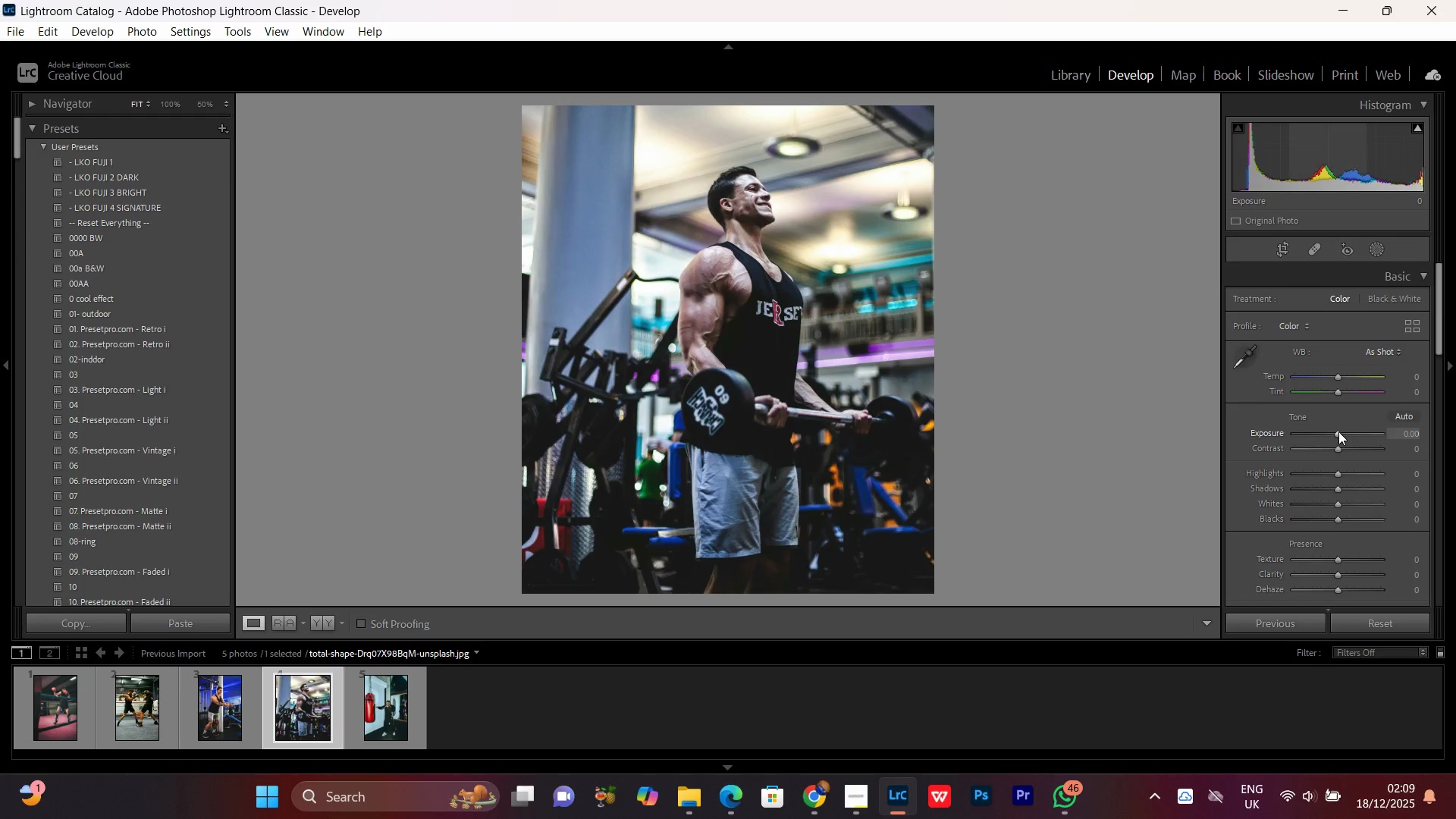 
scroll: coordinate [1338, 431], scroll_direction: down, amount: 4.0
 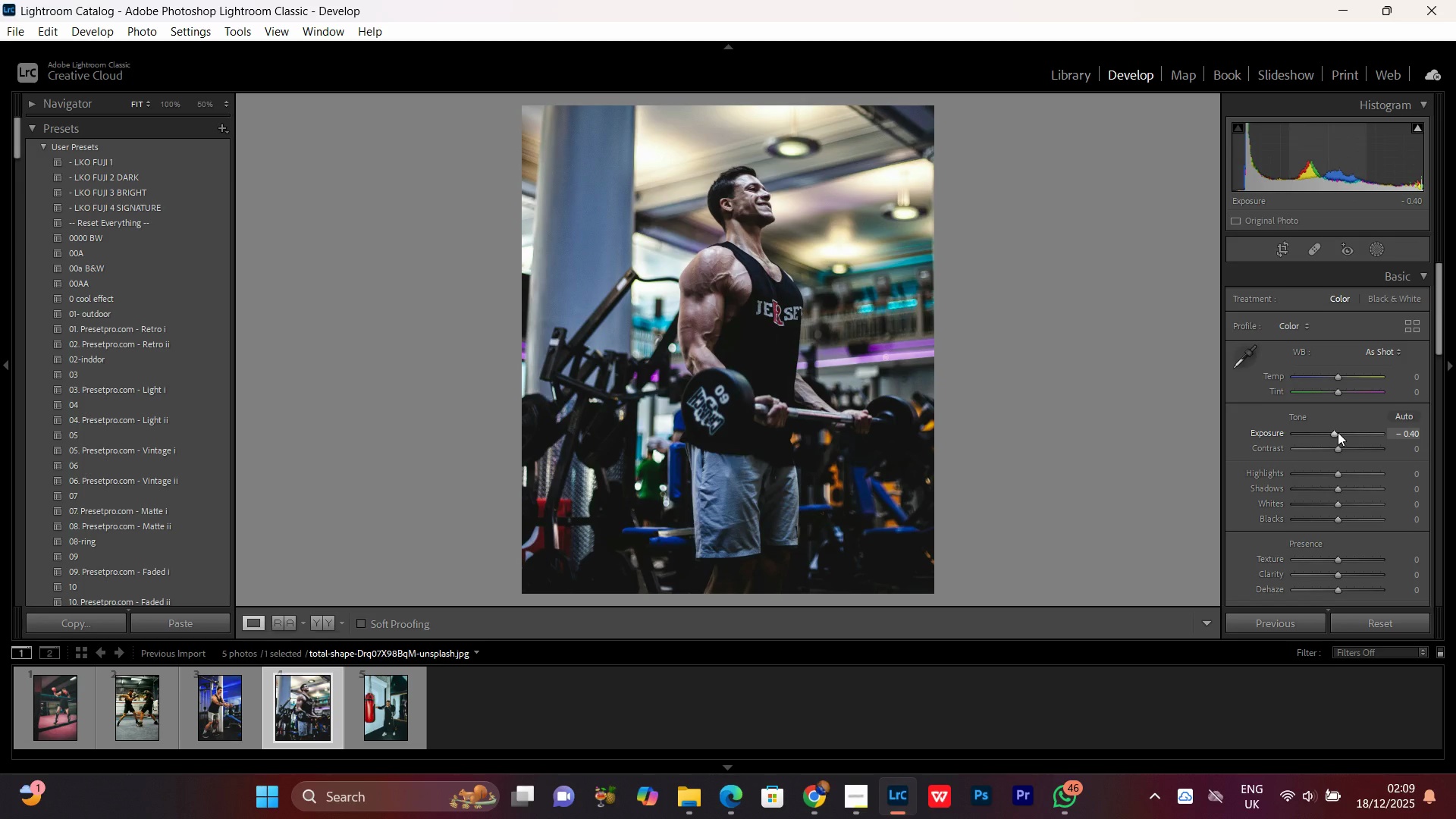 
scroll: coordinate [1338, 435], scroll_direction: none, amount: 0.0
 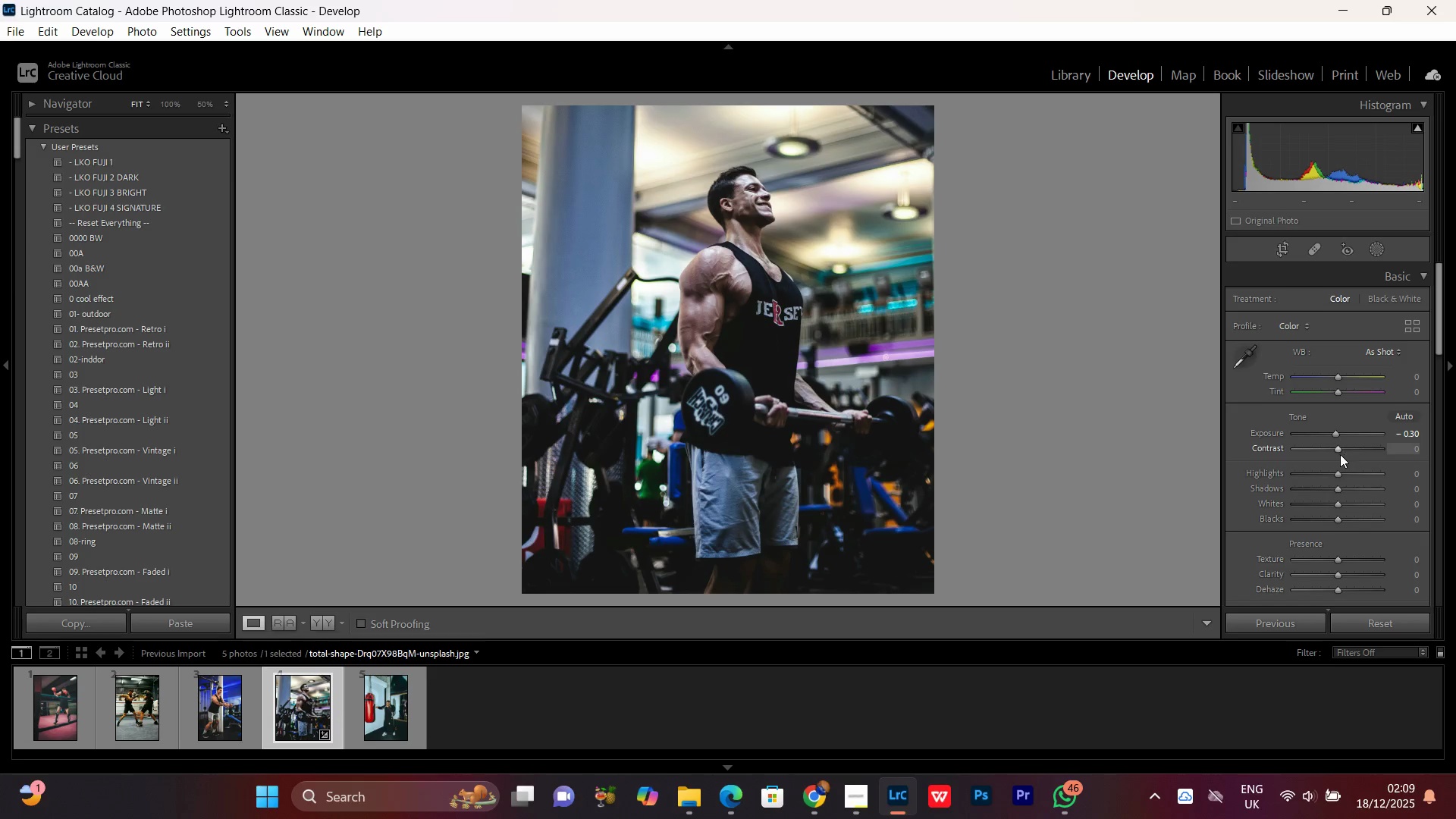 
left_click([1329, 452])
 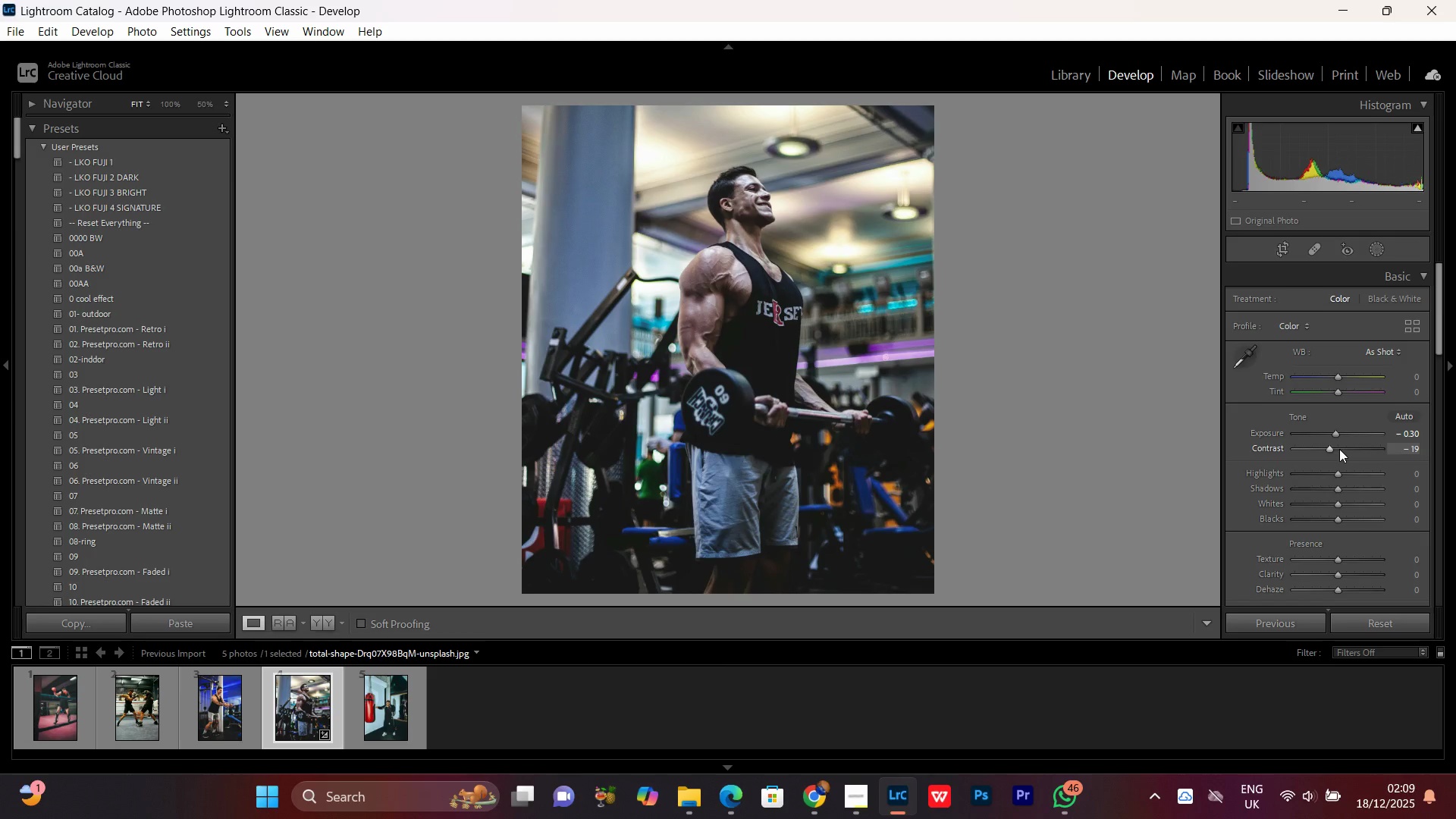 
left_click([1345, 447])
 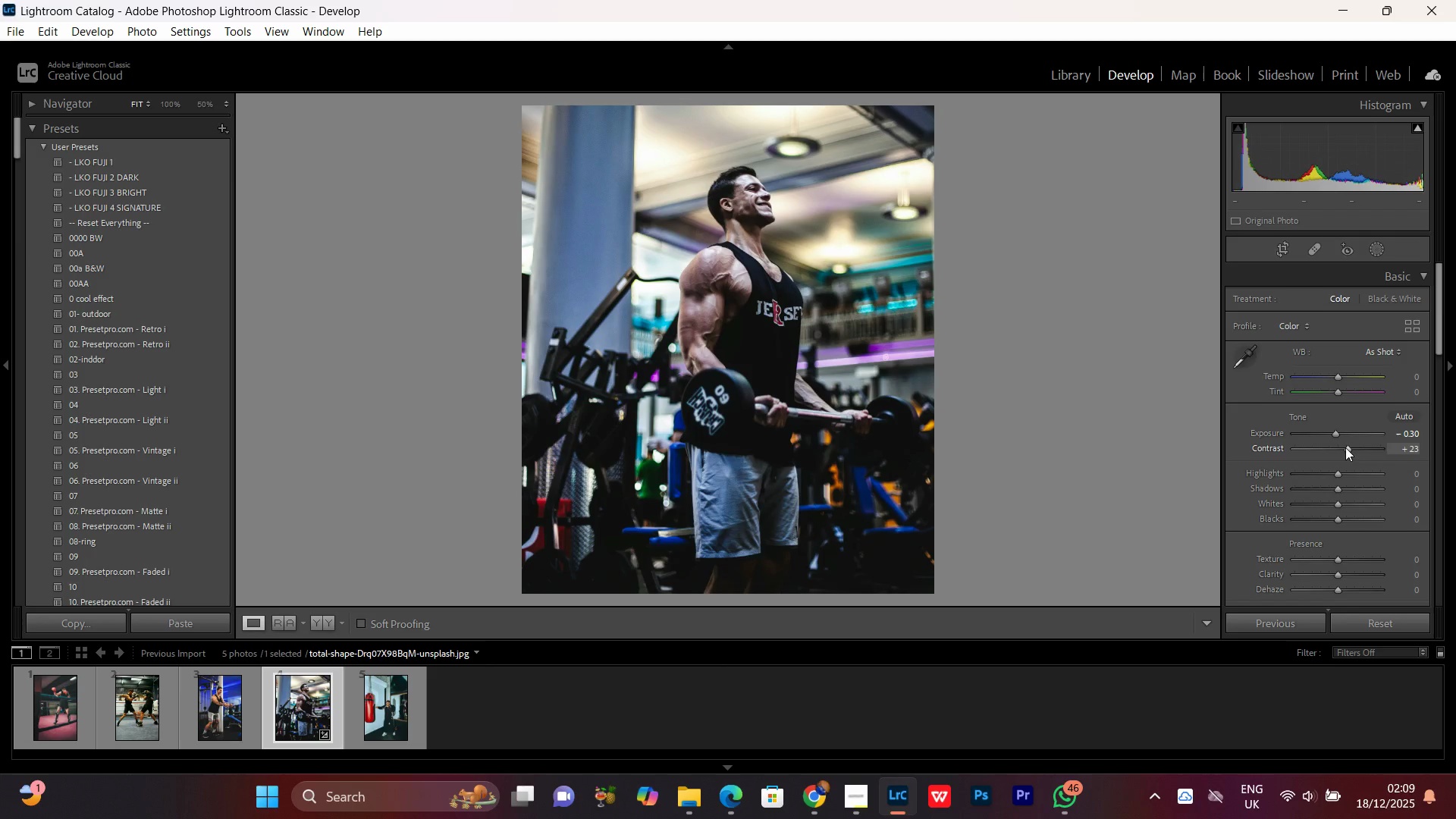 
scroll: coordinate [1345, 447], scroll_direction: up, amount: 2.0
 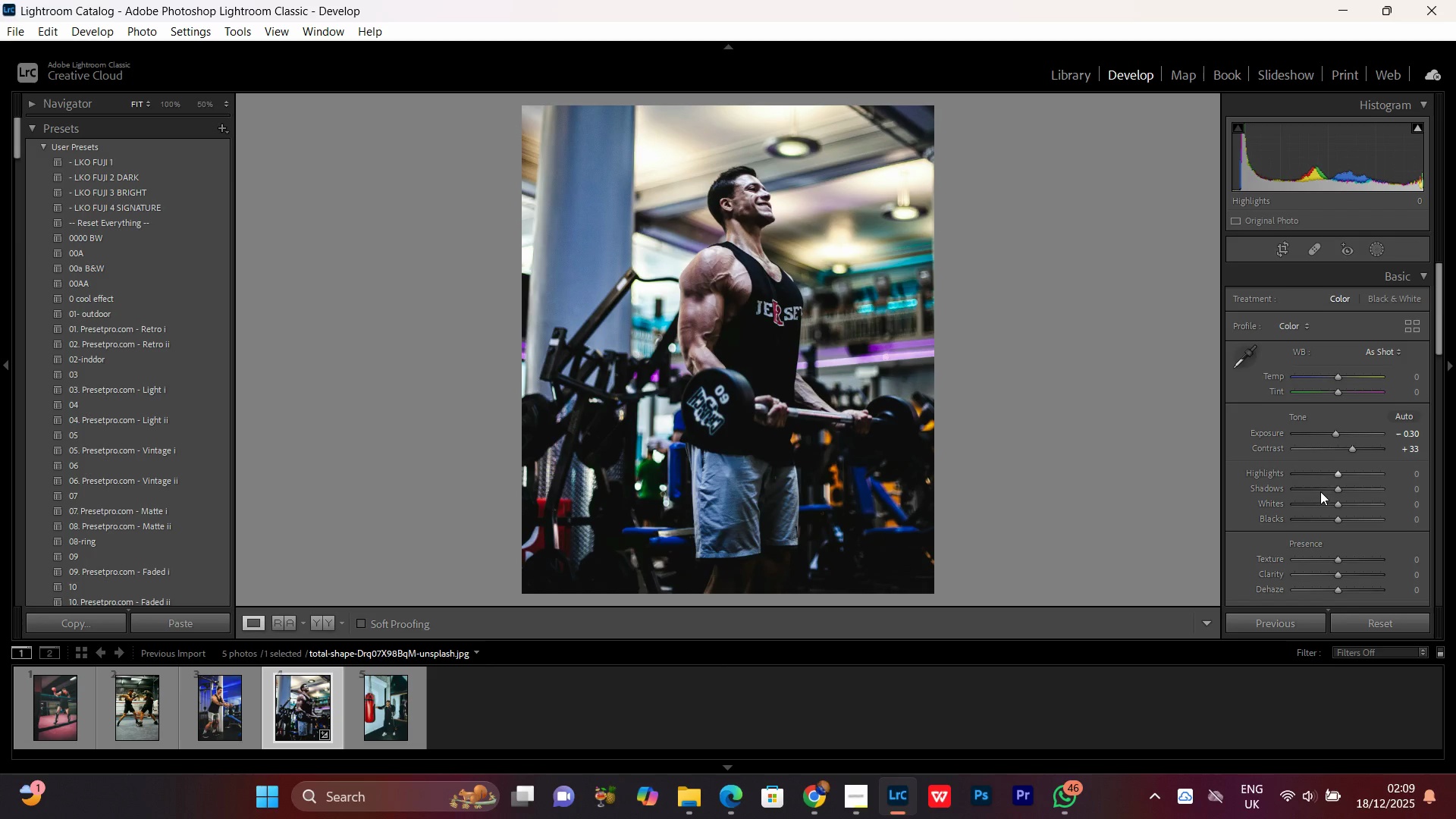 
left_click([1333, 474])
 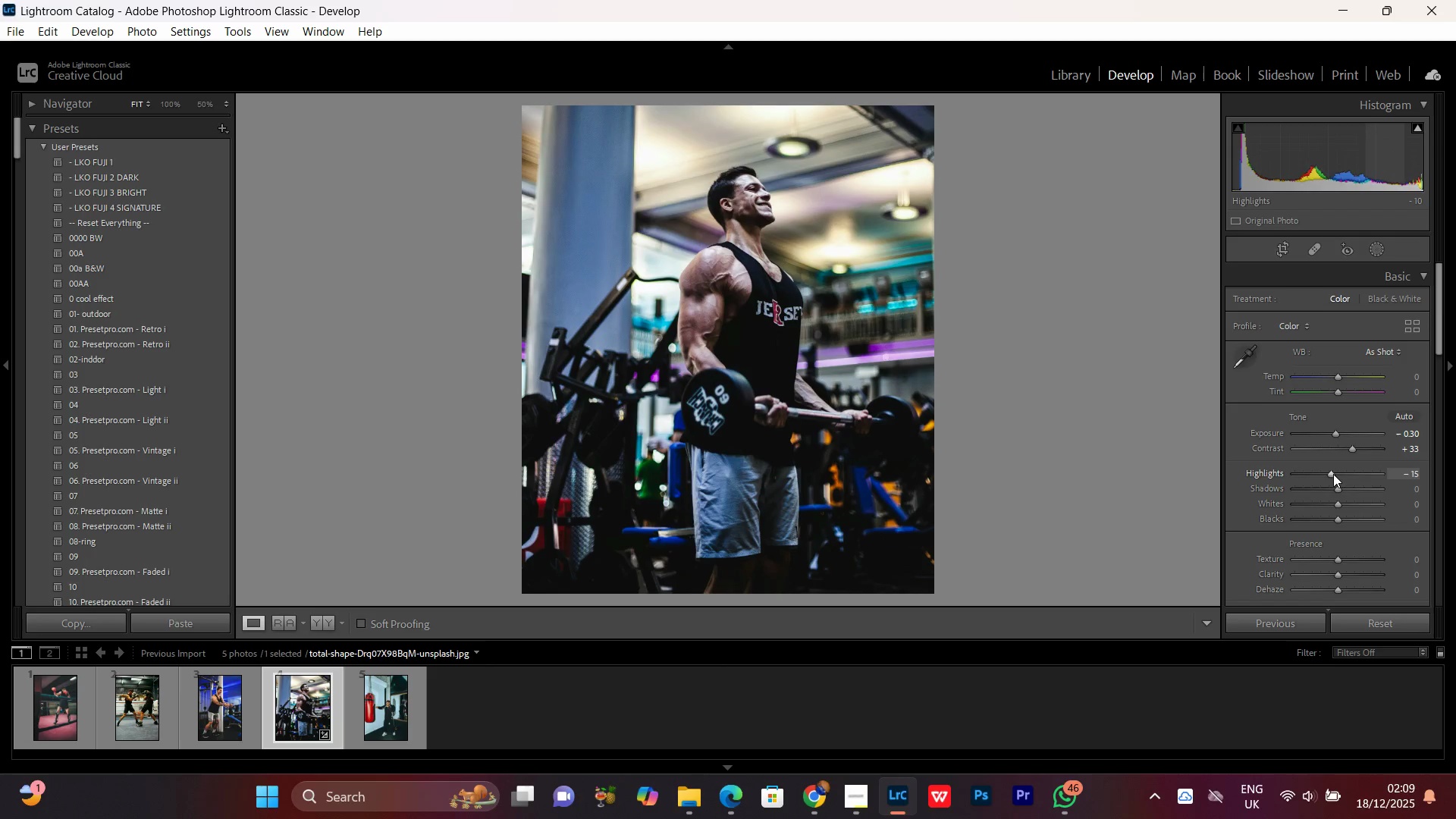 
scroll: coordinate [1332, 474], scroll_direction: down, amount: 13.0
 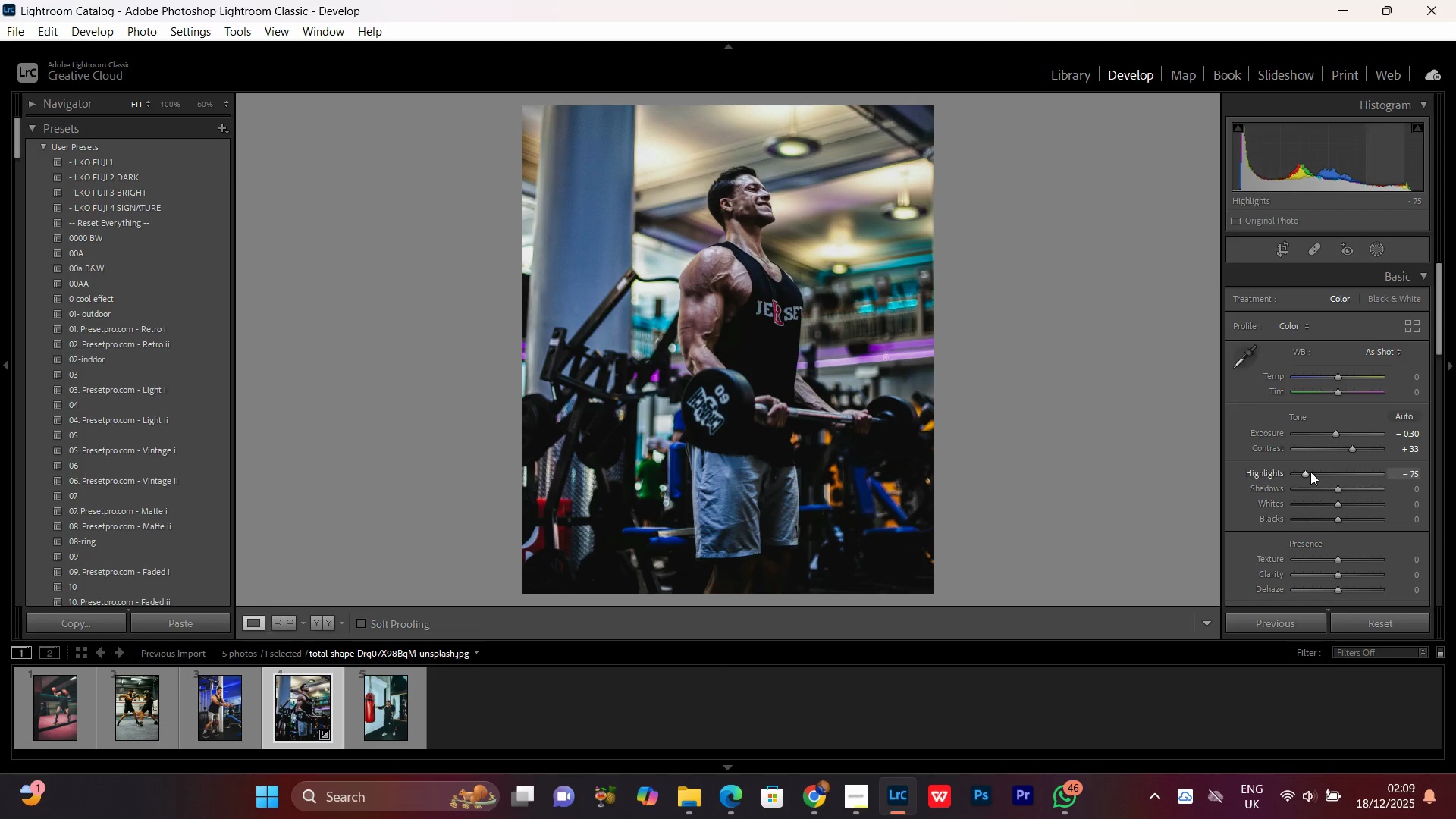 
left_click([1310, 472])
 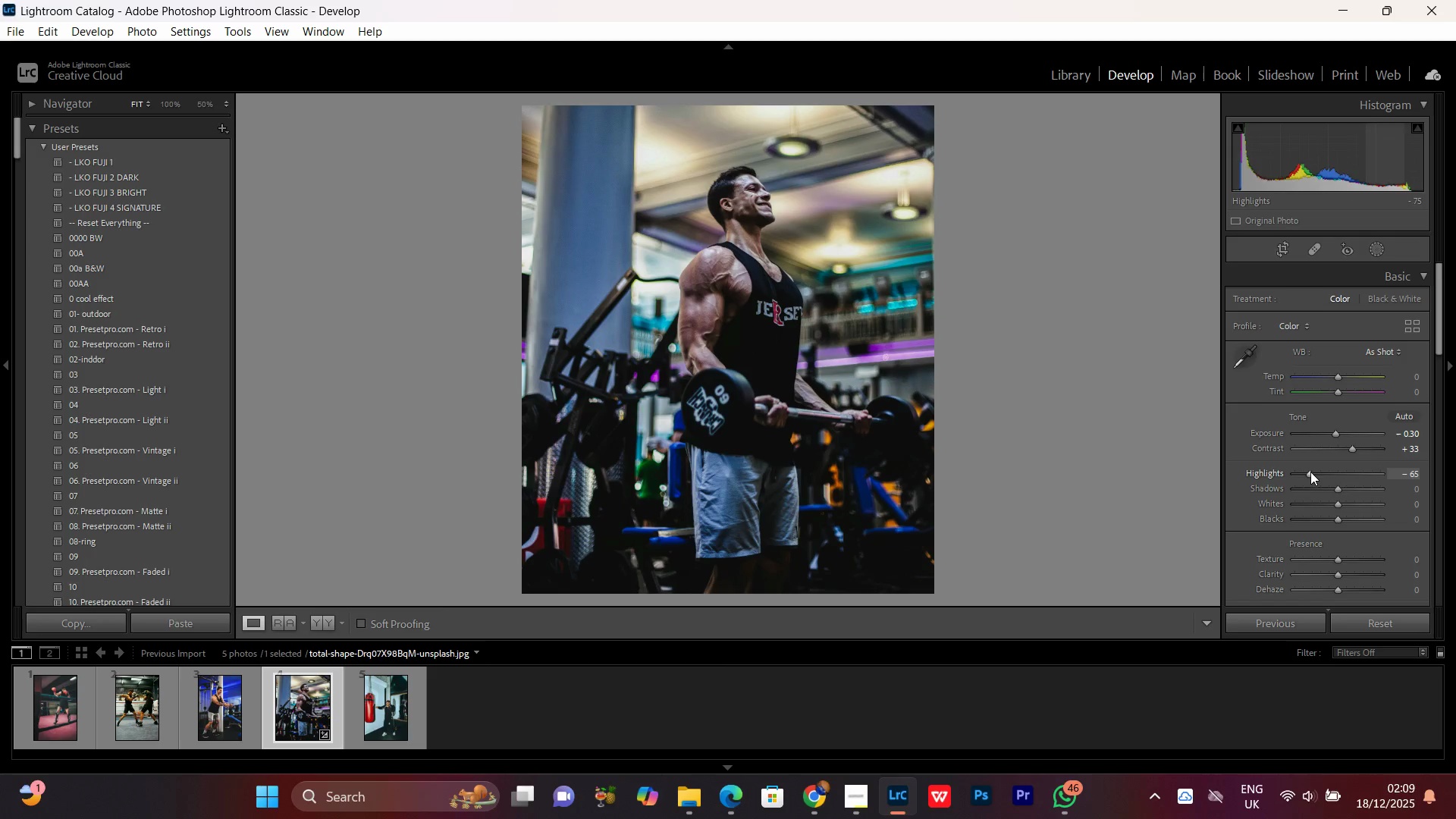 
scroll: coordinate [1312, 464], scroll_direction: up, amount: 5.0
 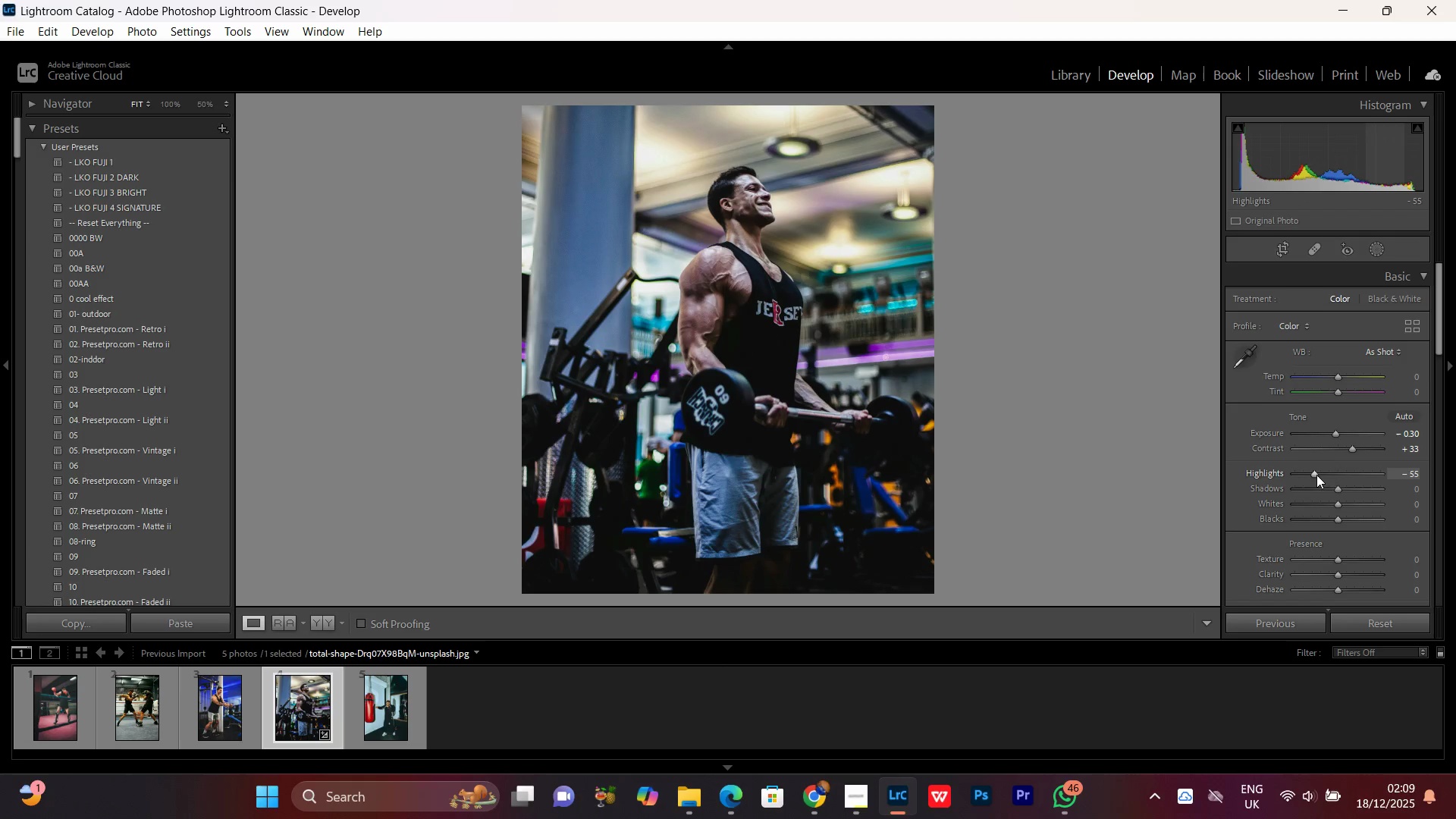 
left_click([1315, 474])
 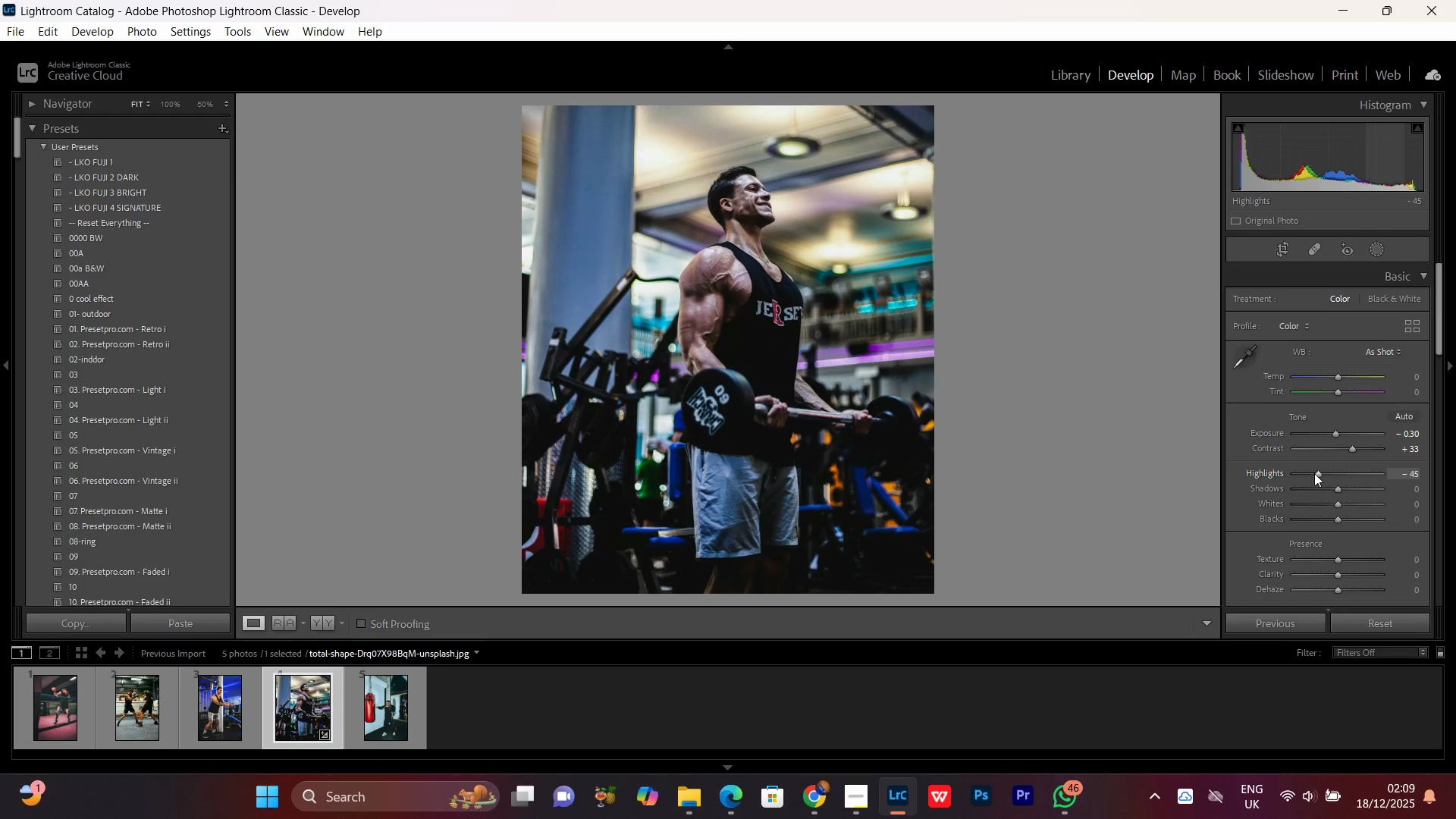 
scroll: coordinate [1314, 473], scroll_direction: up, amount: 5.0
 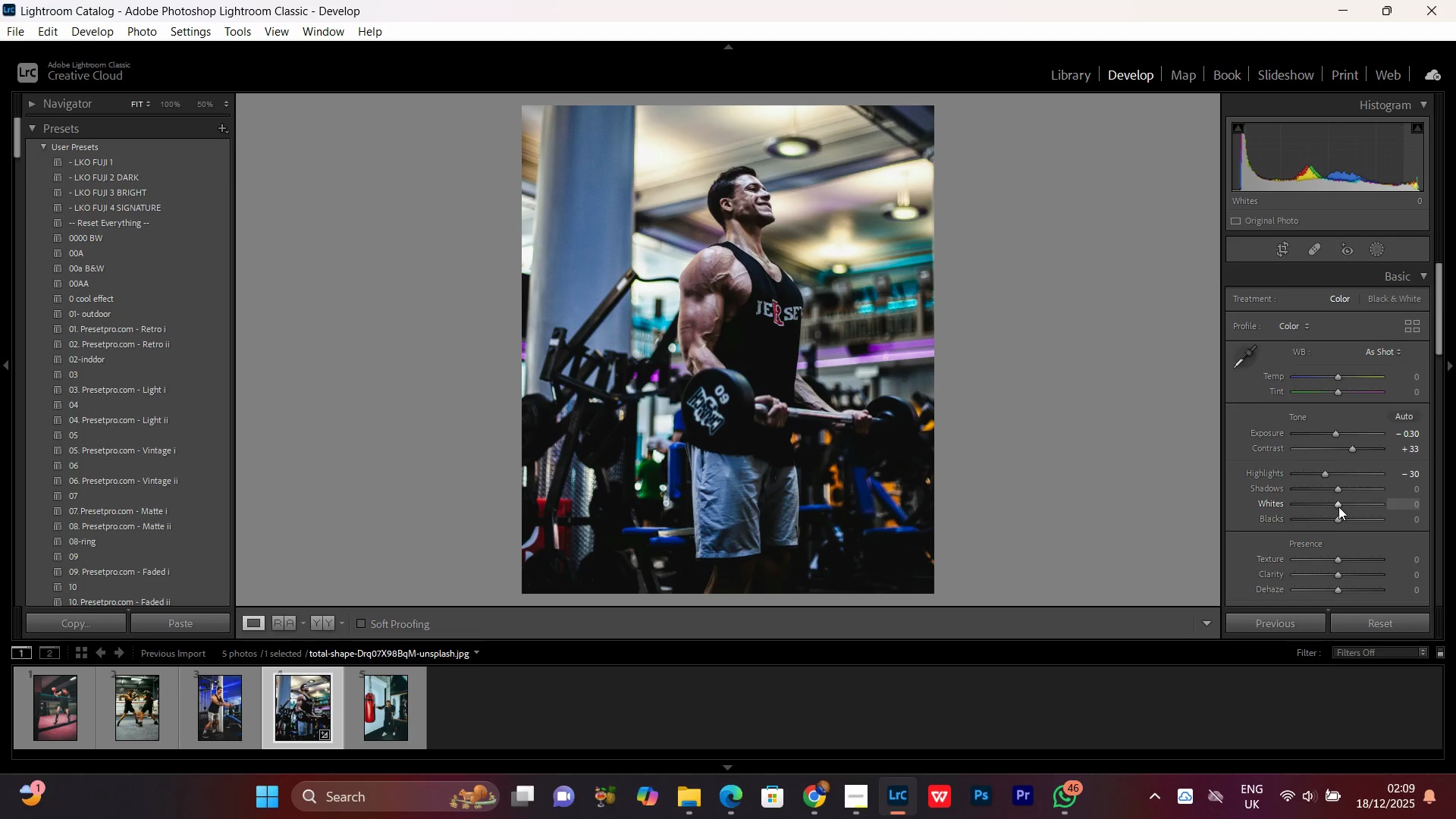 
left_click([1337, 507])
 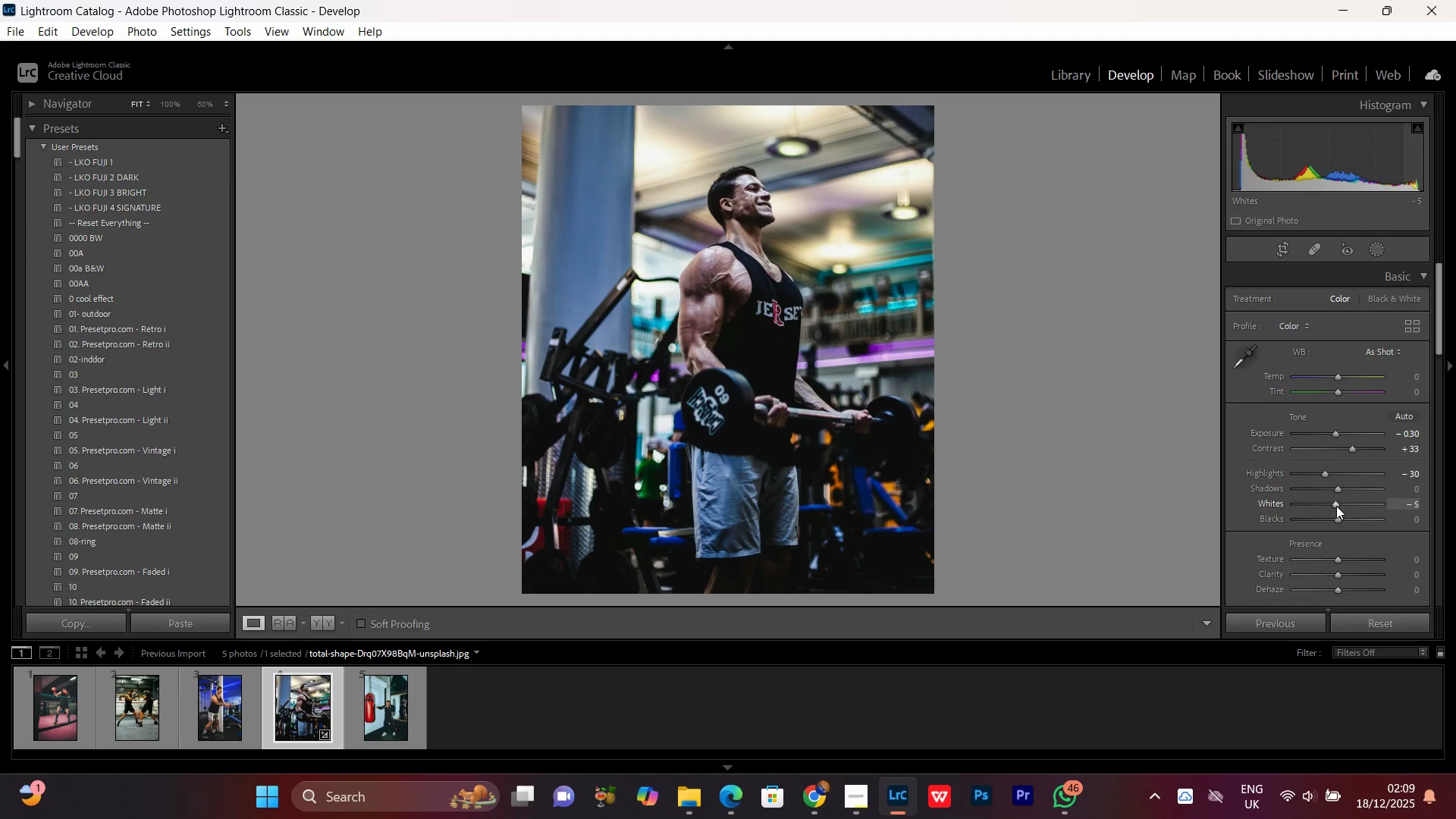 
scroll: coordinate [1335, 502], scroll_direction: down, amount: 5.0
 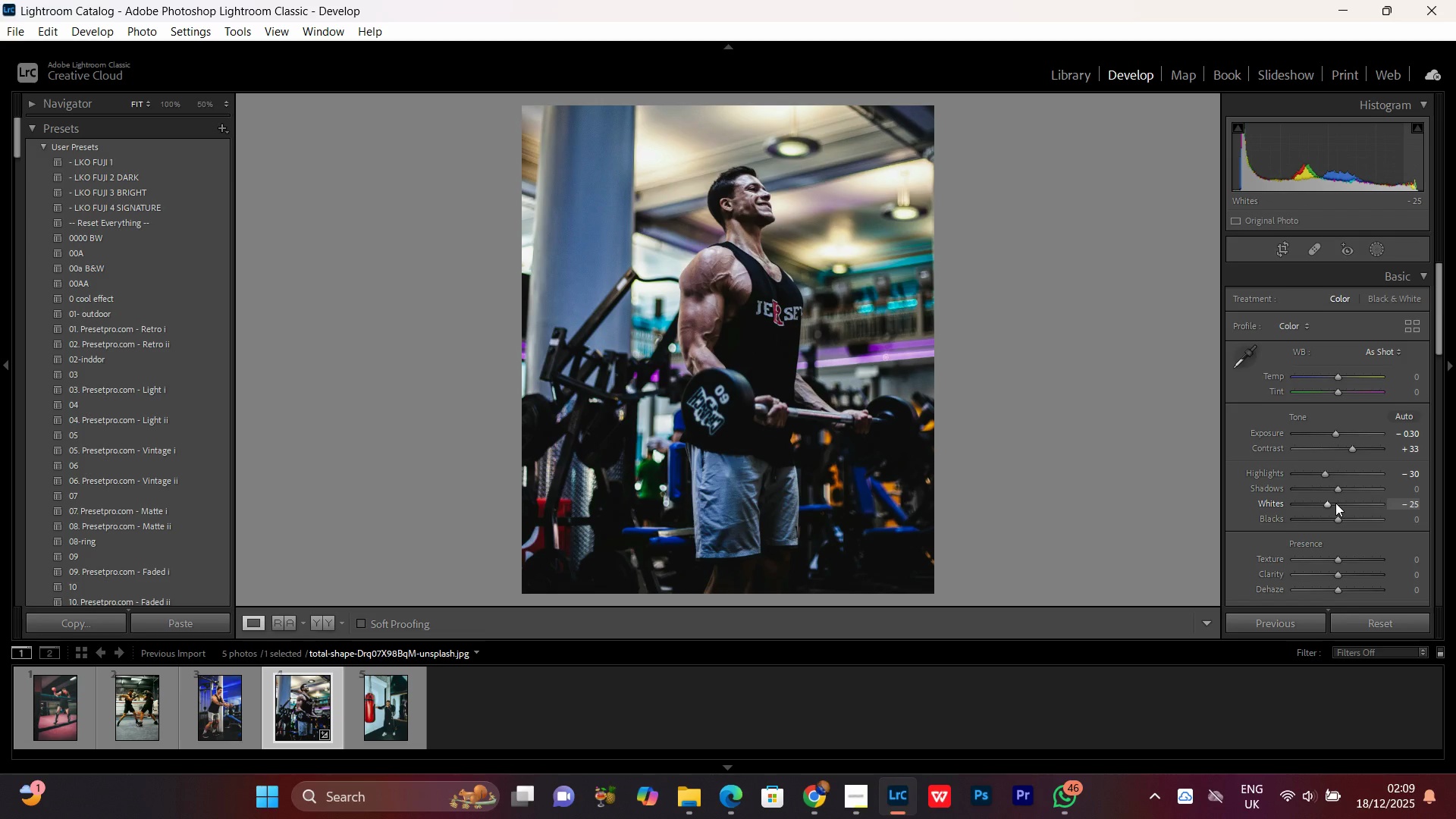 
scroll: coordinate [1335, 506], scroll_direction: up, amount: 17.0
 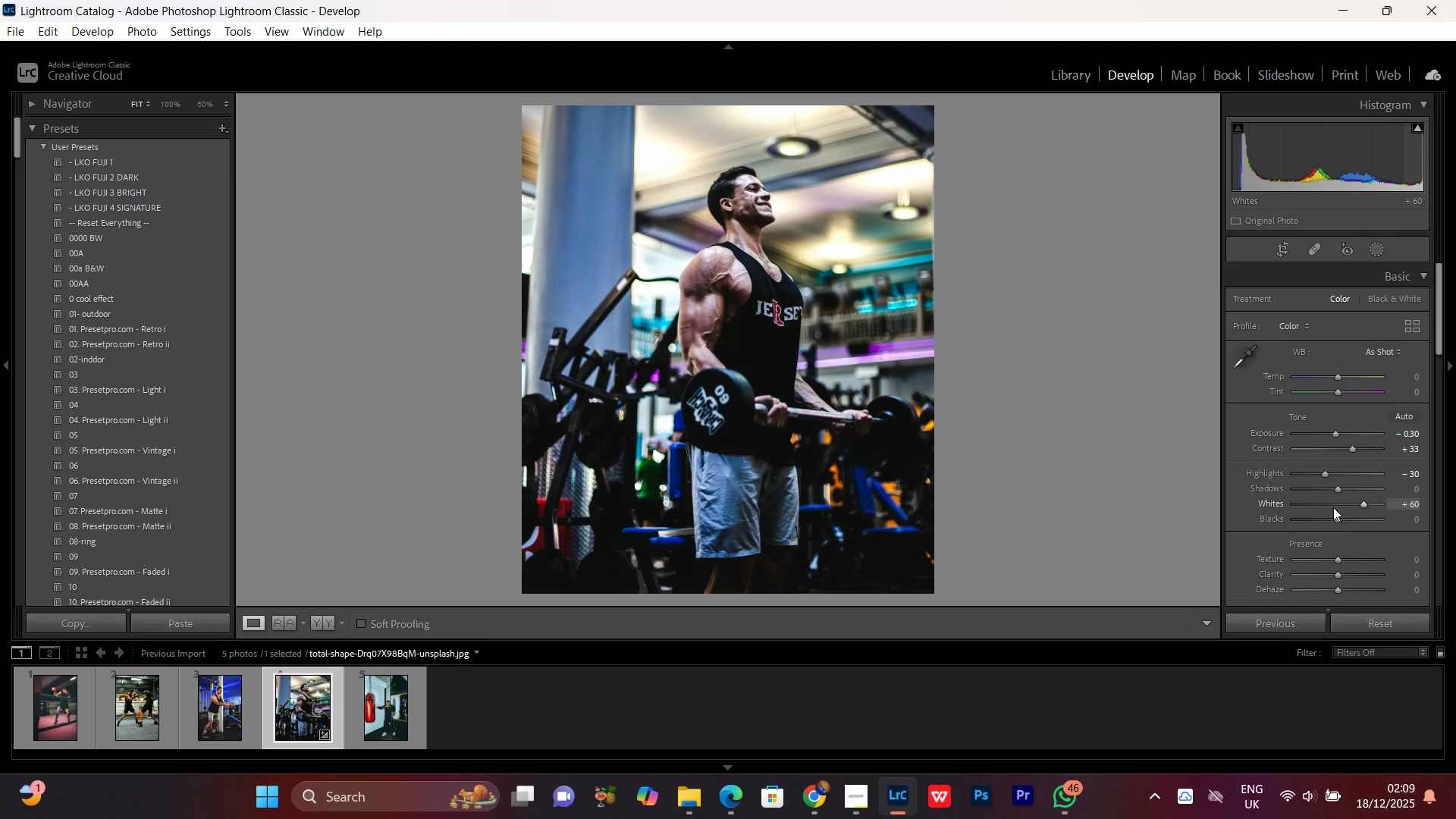 
scroll: coordinate [1333, 507], scroll_direction: down, amount: 1.0
 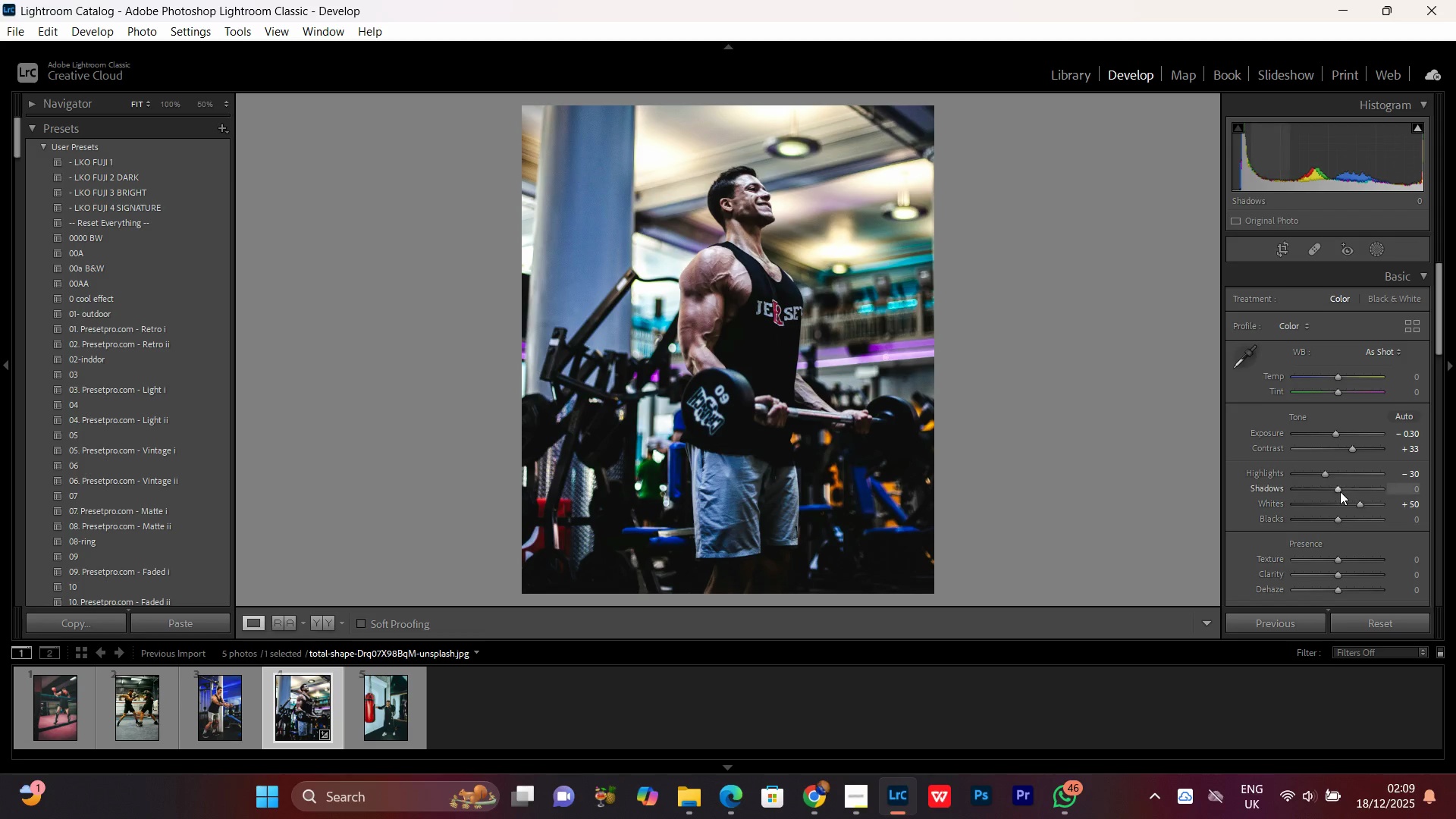 
left_click([1334, 488])
 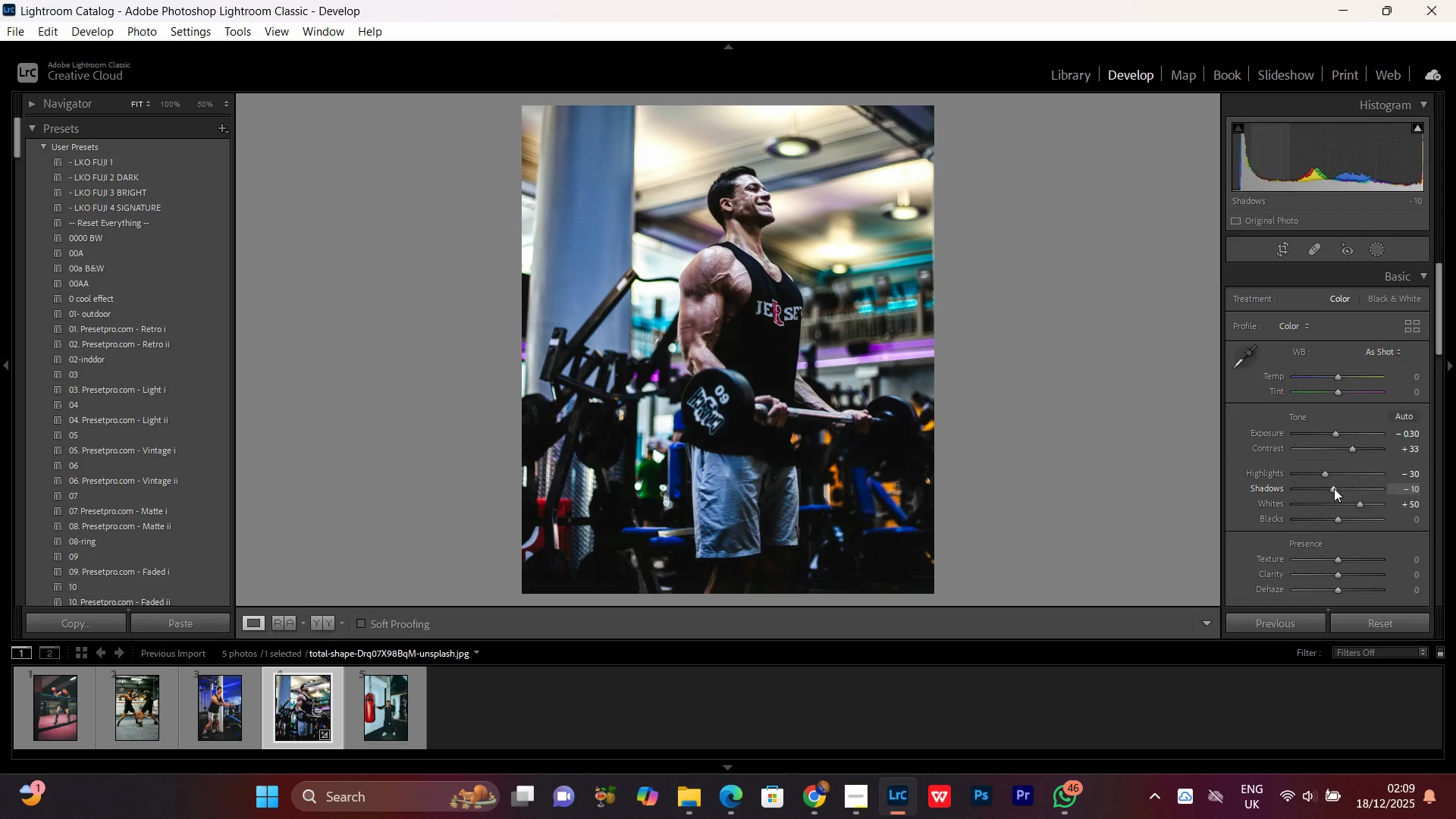 
scroll: coordinate [1334, 488], scroll_direction: down, amount: 9.0
 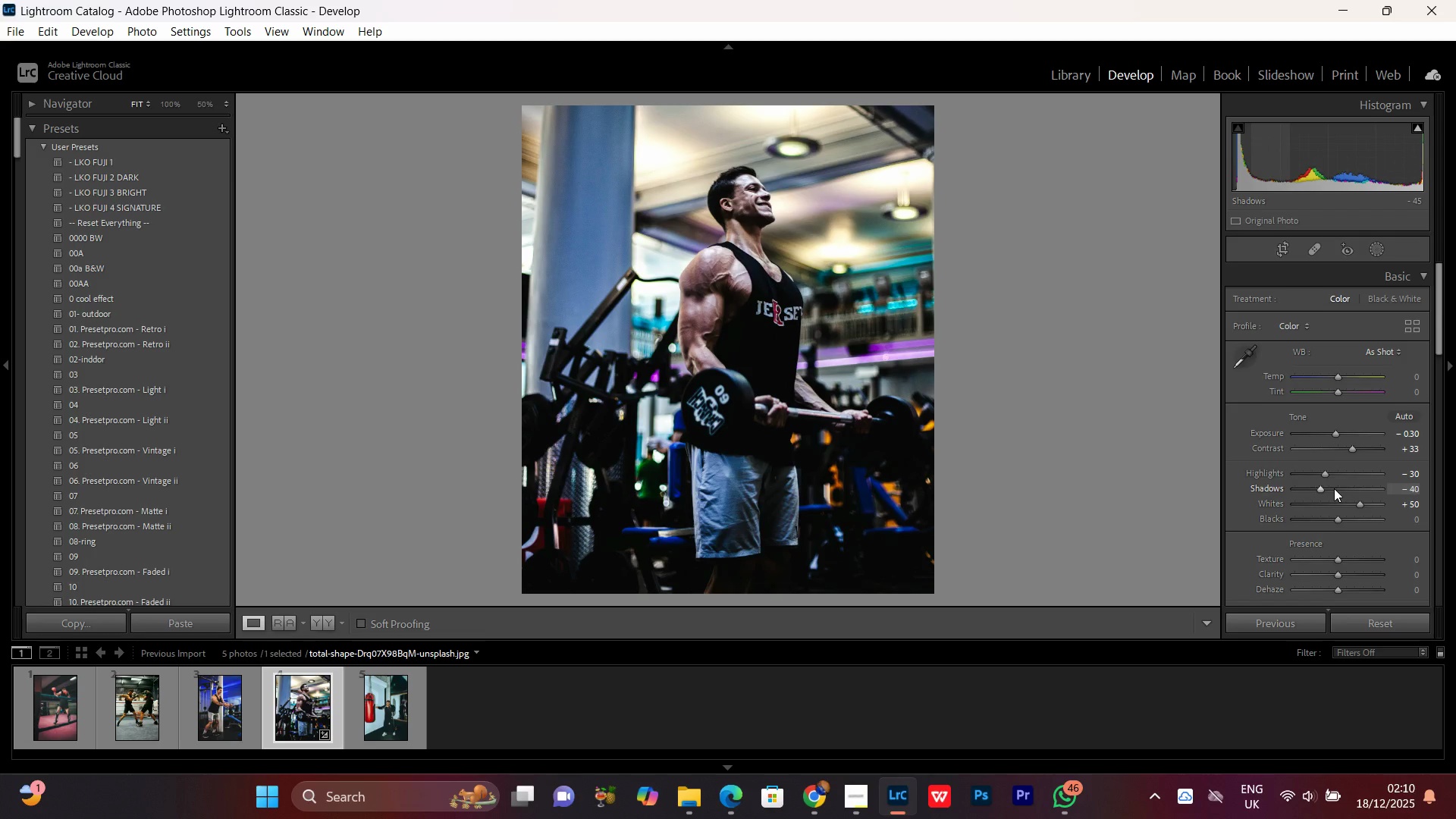 
scroll: coordinate [1334, 488], scroll_direction: up, amount: 2.0
 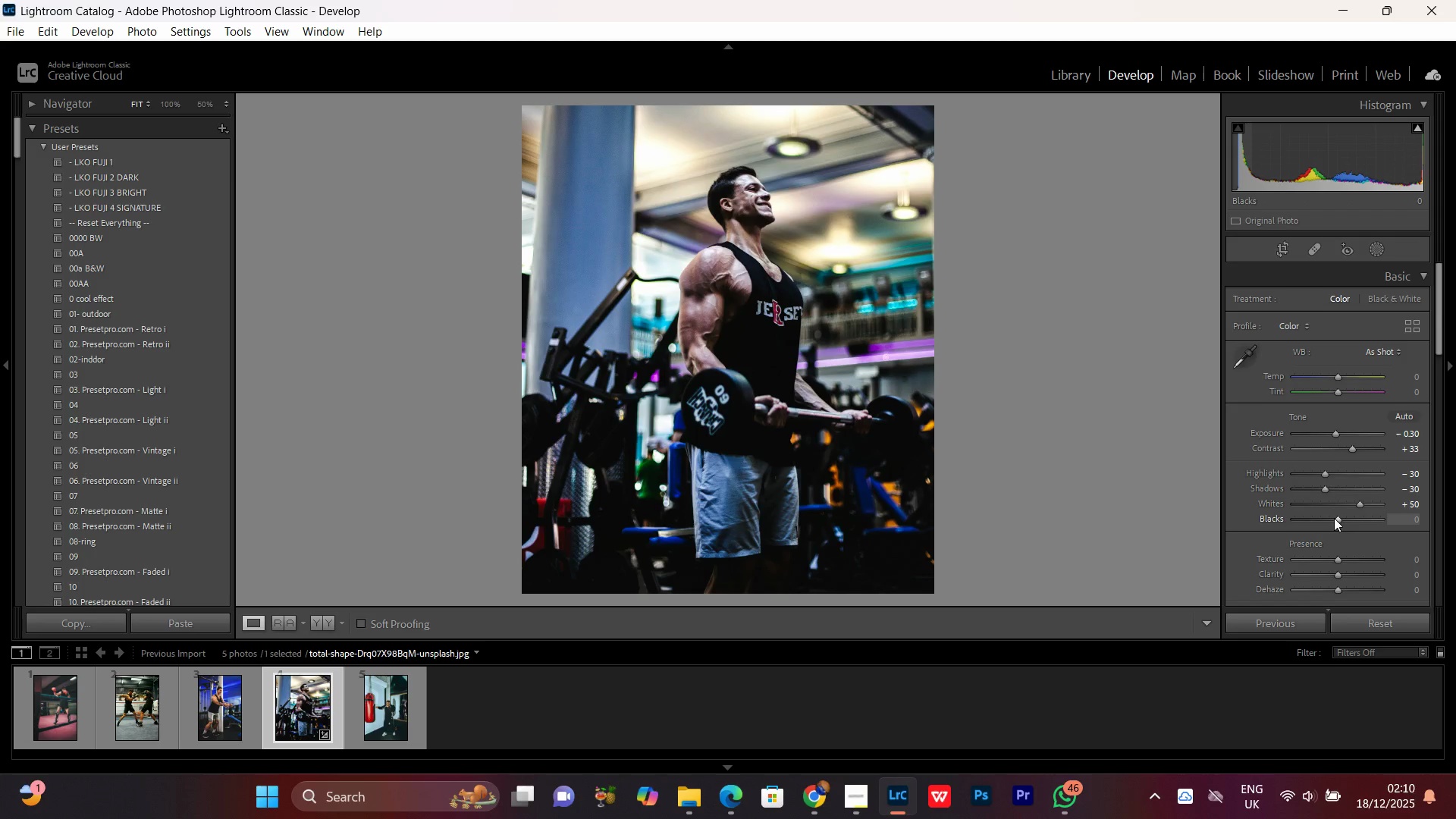 
left_click([1335, 522])
 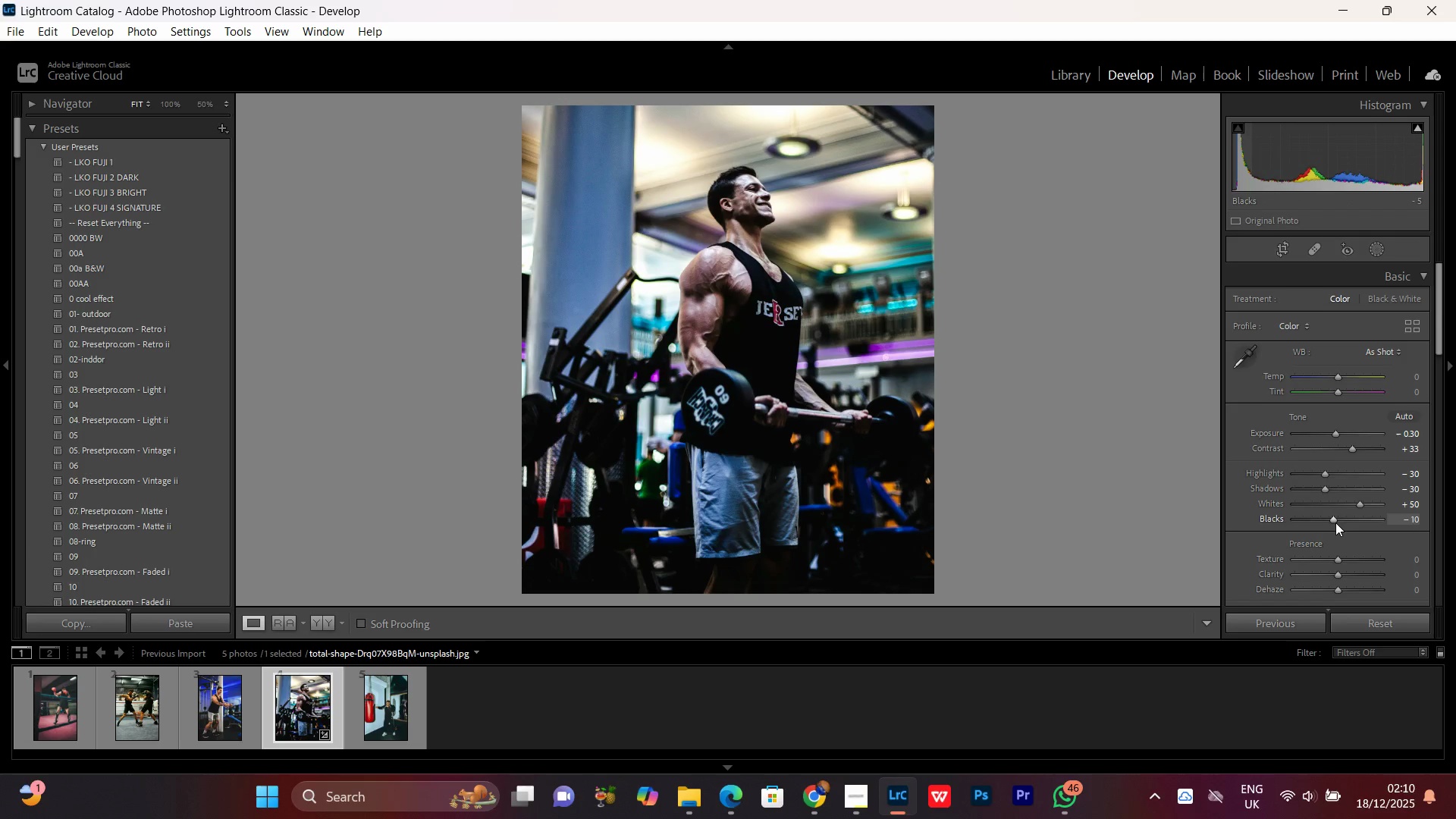 
scroll: coordinate [1335, 522], scroll_direction: down, amount: 4.0
 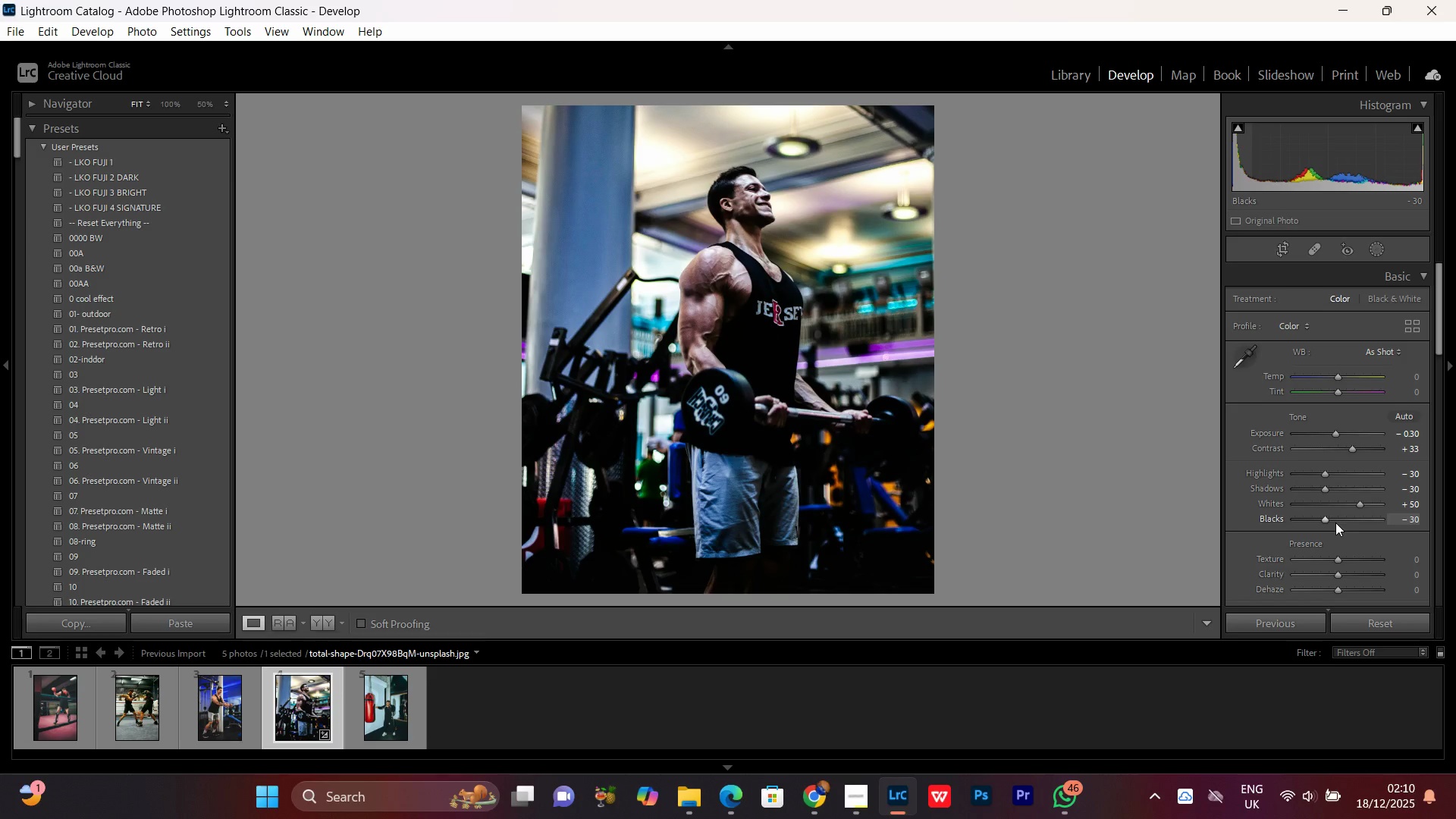 
scroll: coordinate [1335, 522], scroll_direction: none, amount: 0.0
 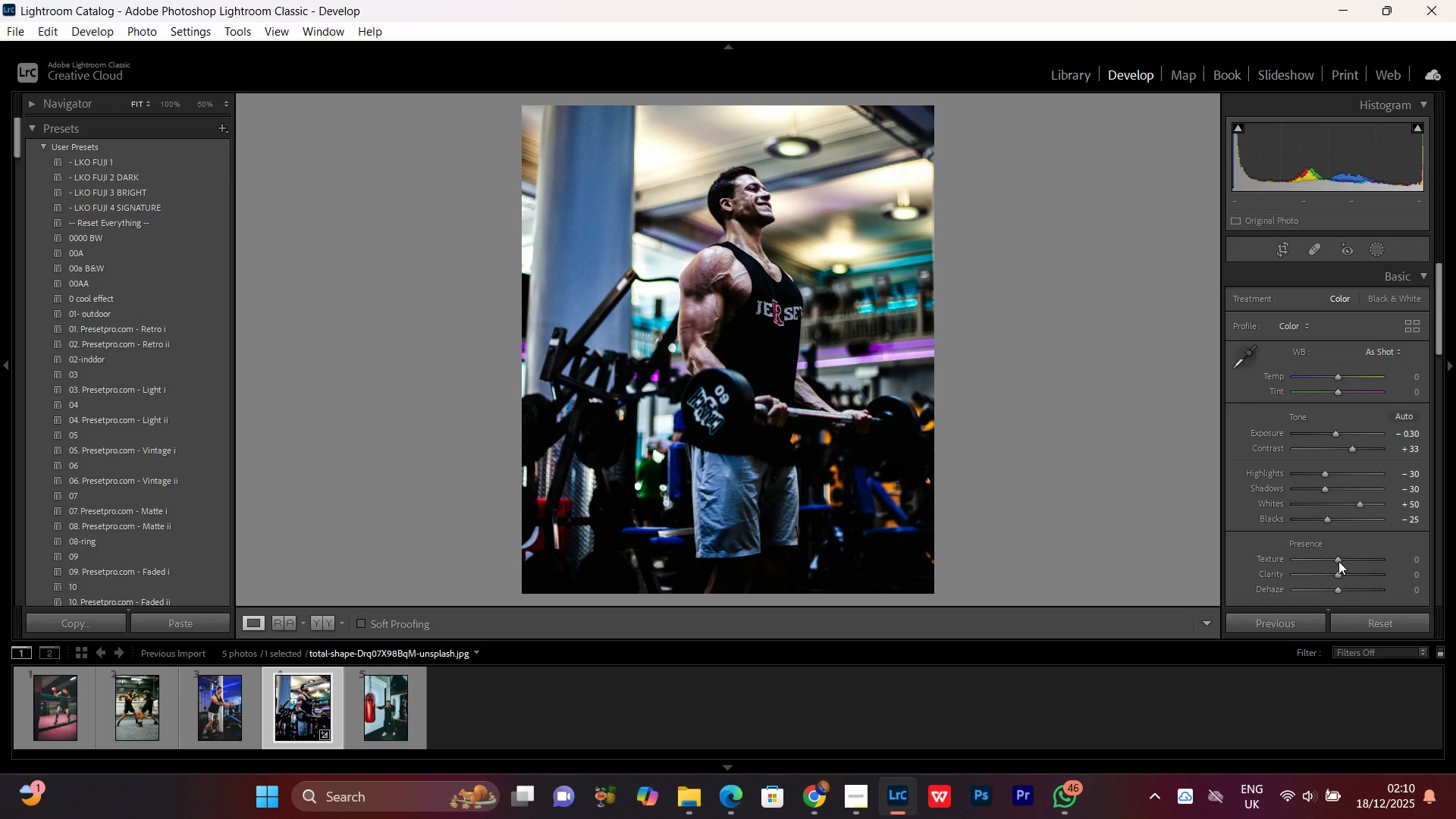 
left_click([1335, 558])
 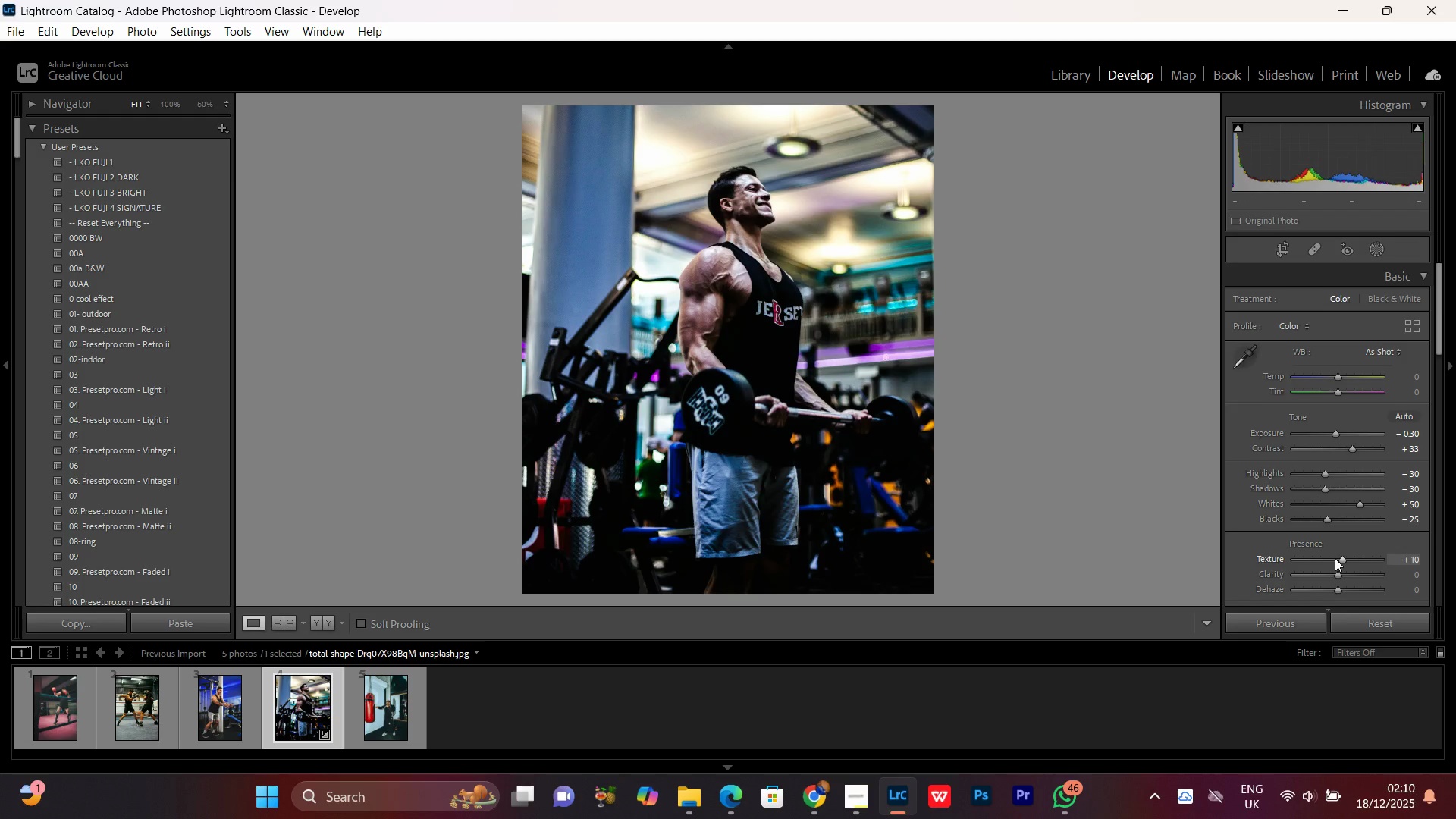 
scroll: coordinate [1335, 558], scroll_direction: up, amount: 6.0
 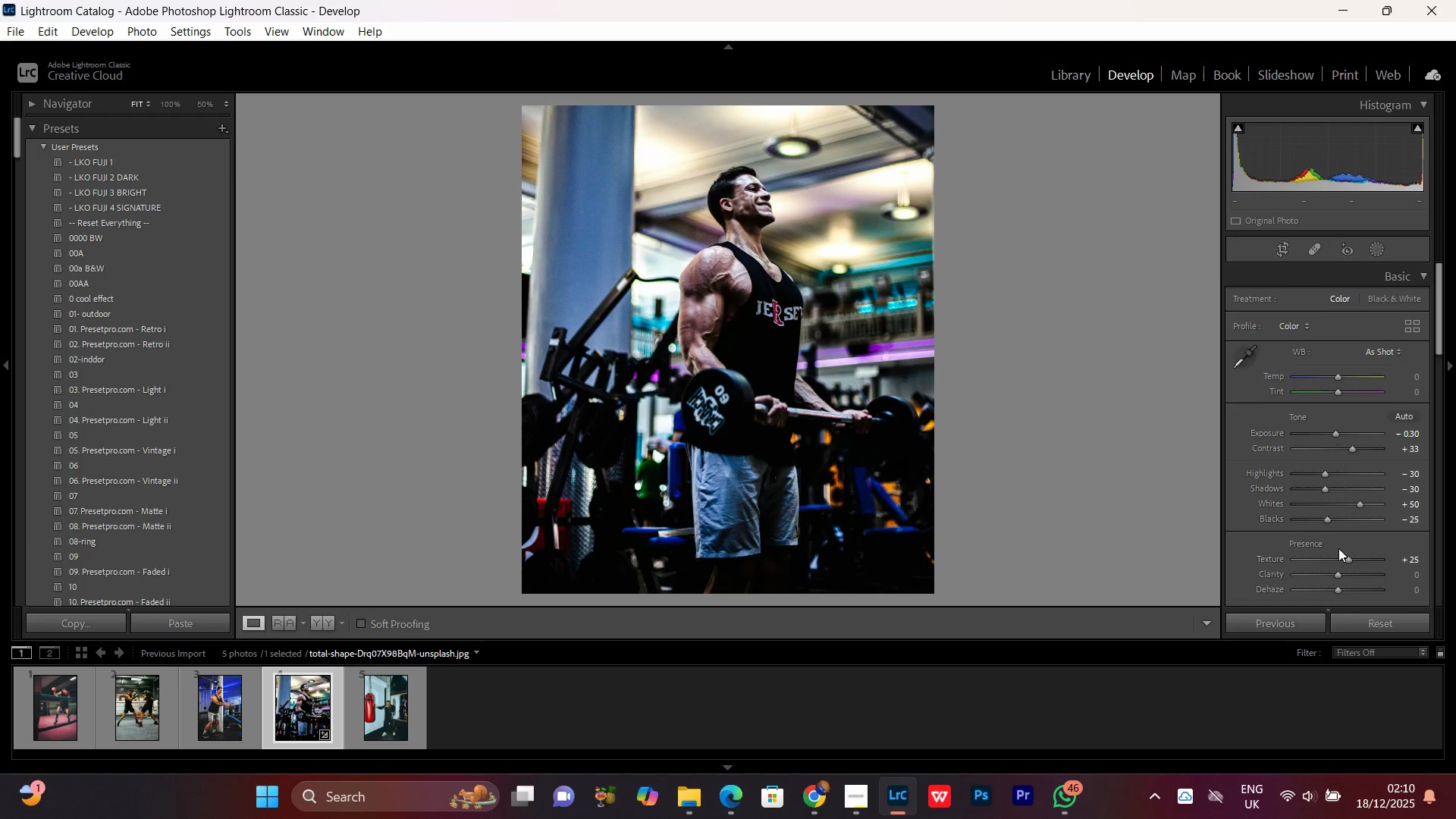 
scroll: coordinate [1376, 470], scroll_direction: none, amount: 0.0
 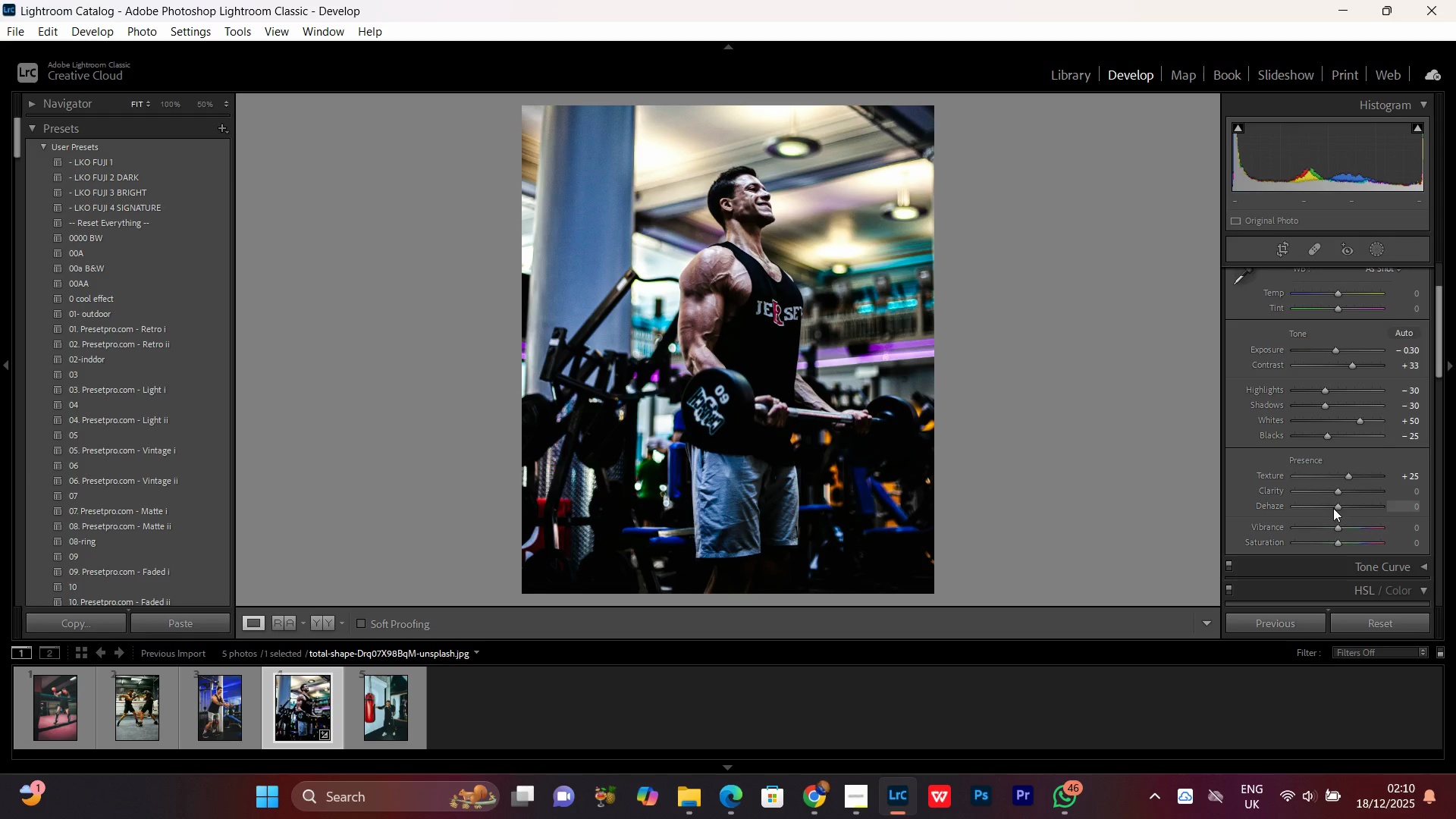 
left_click([1336, 494])
 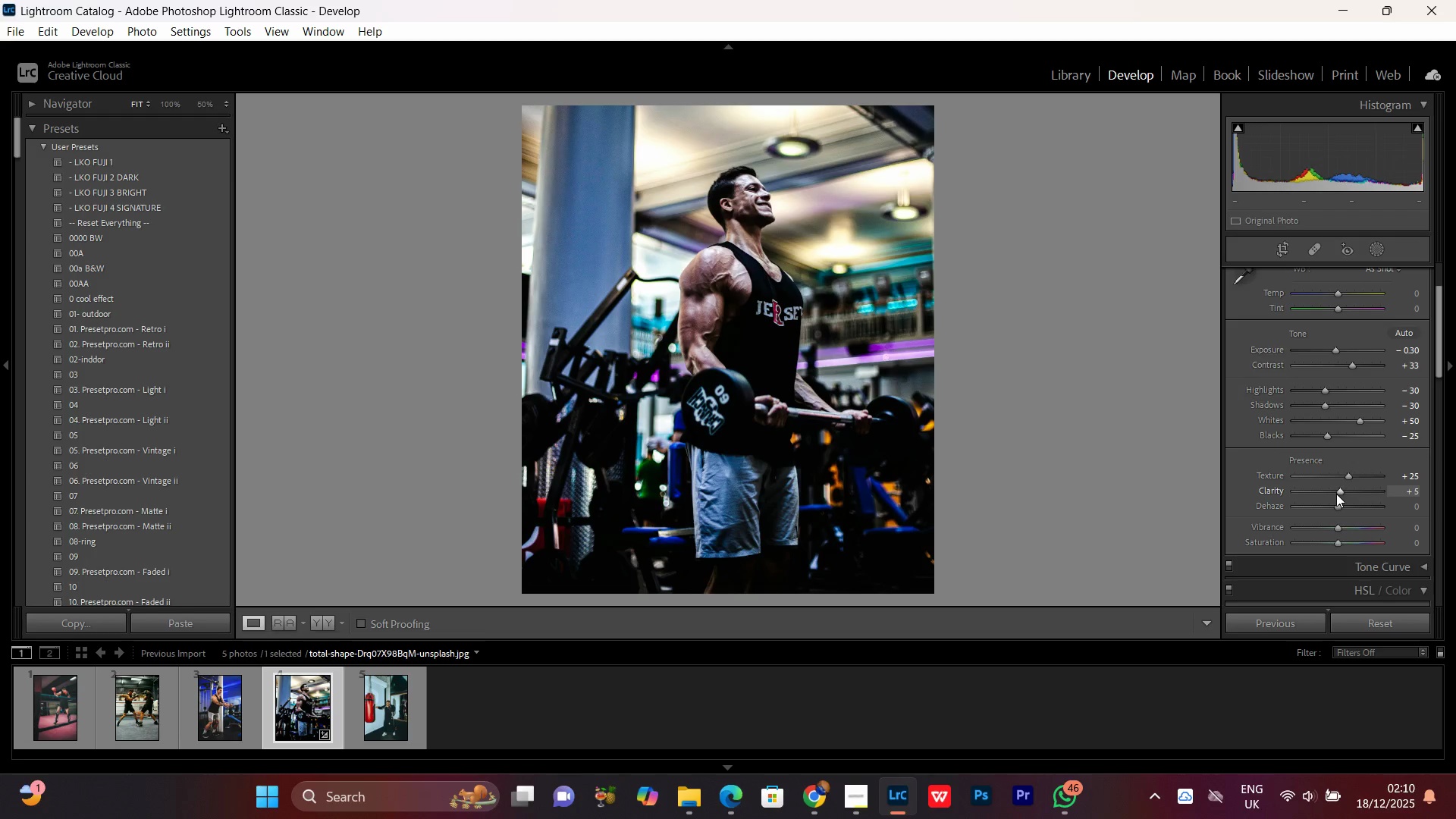 
scroll: coordinate [1338, 492], scroll_direction: up, amount: 3.0
 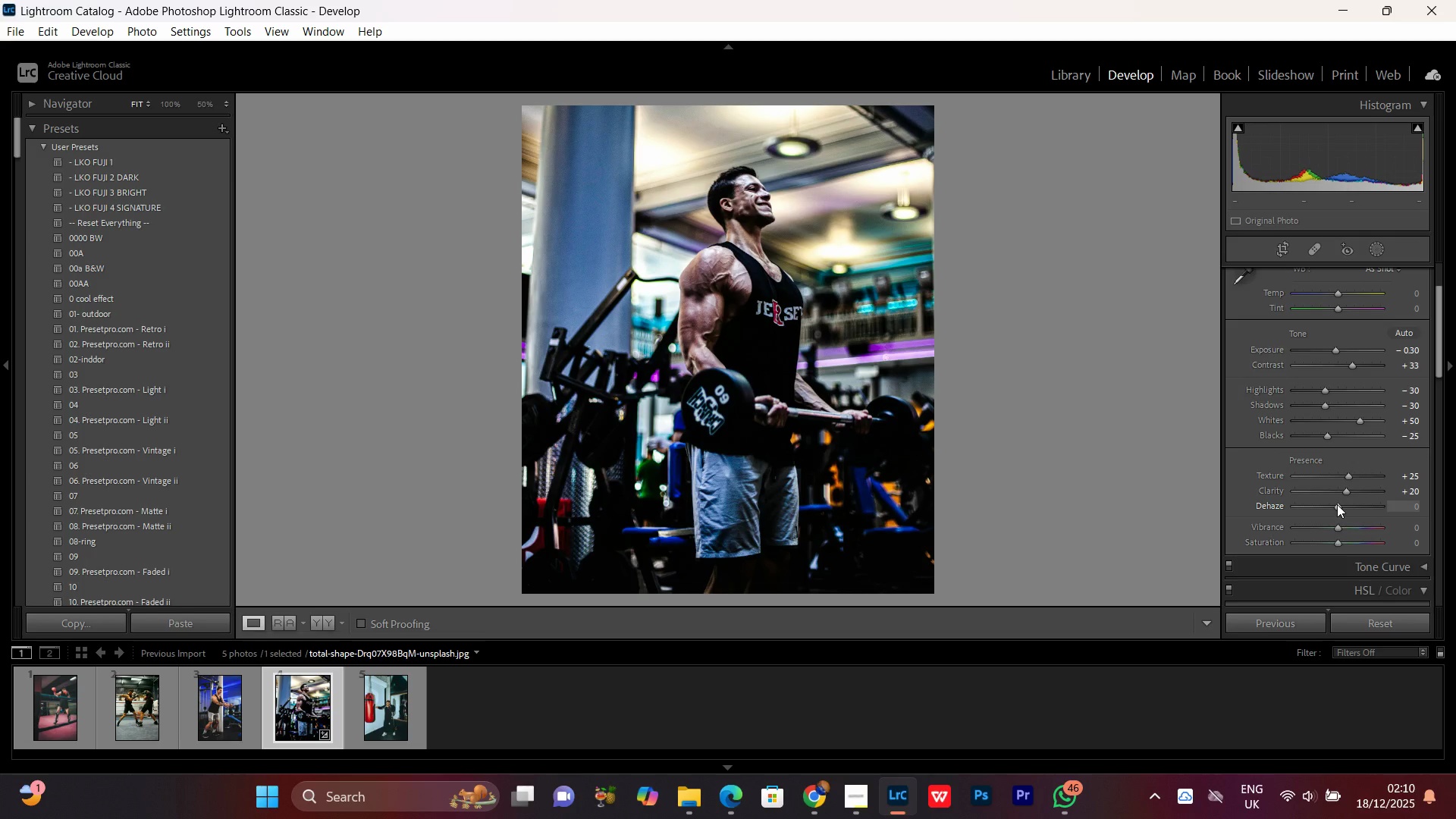 
left_click([1338, 504])
 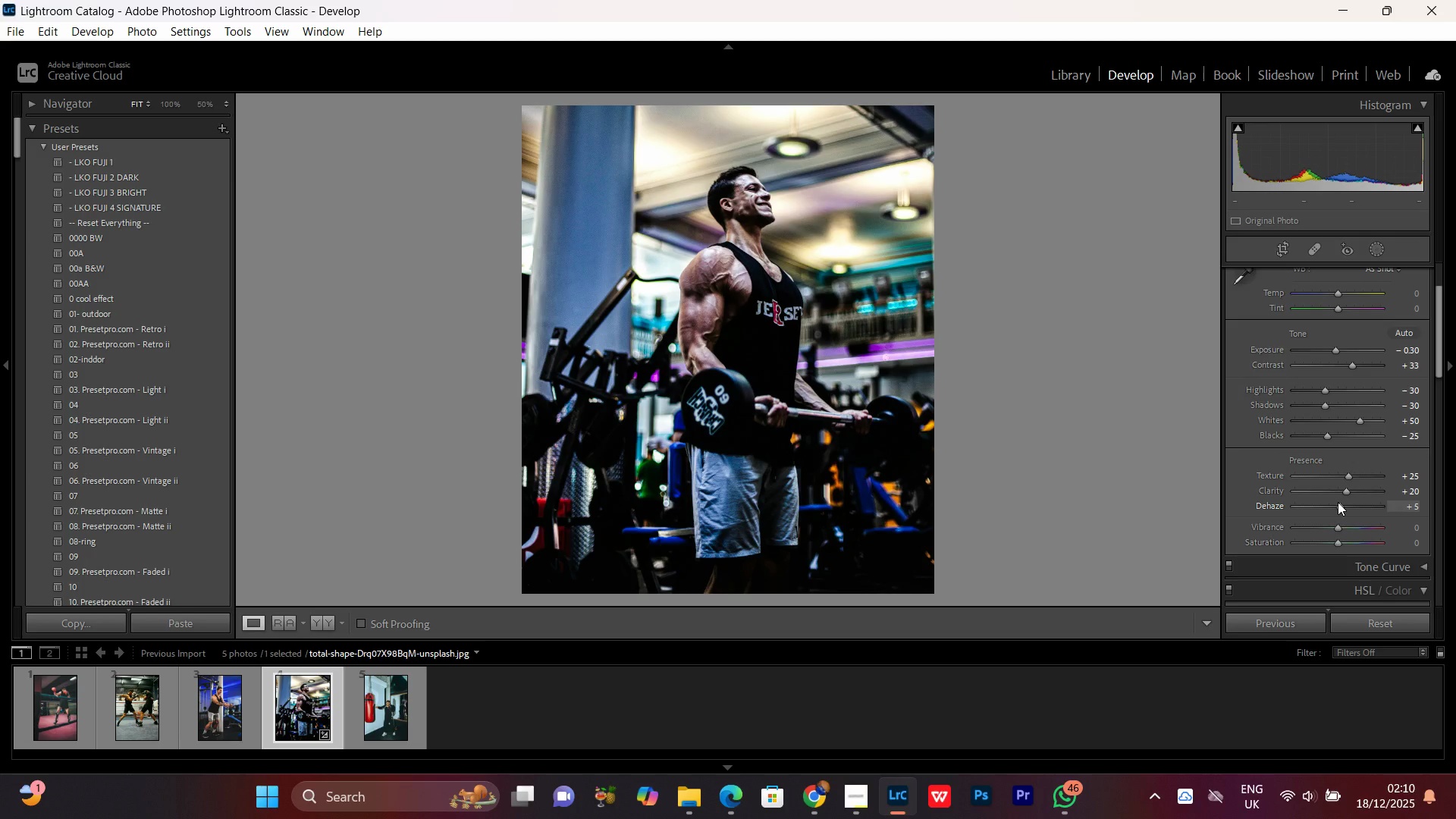 
scroll: coordinate [1338, 502], scroll_direction: up, amount: 1.0
 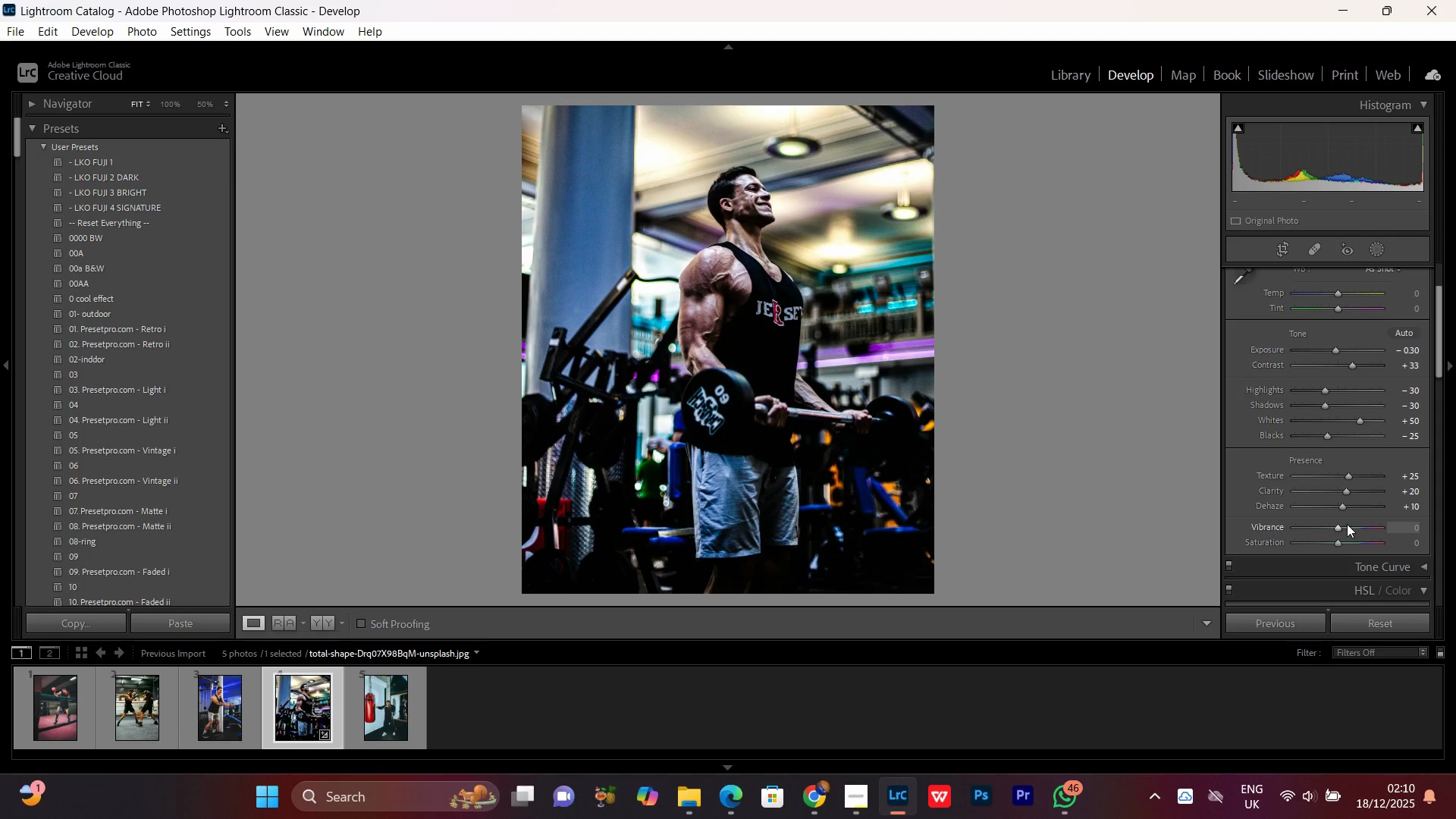 
left_click([1339, 527])
 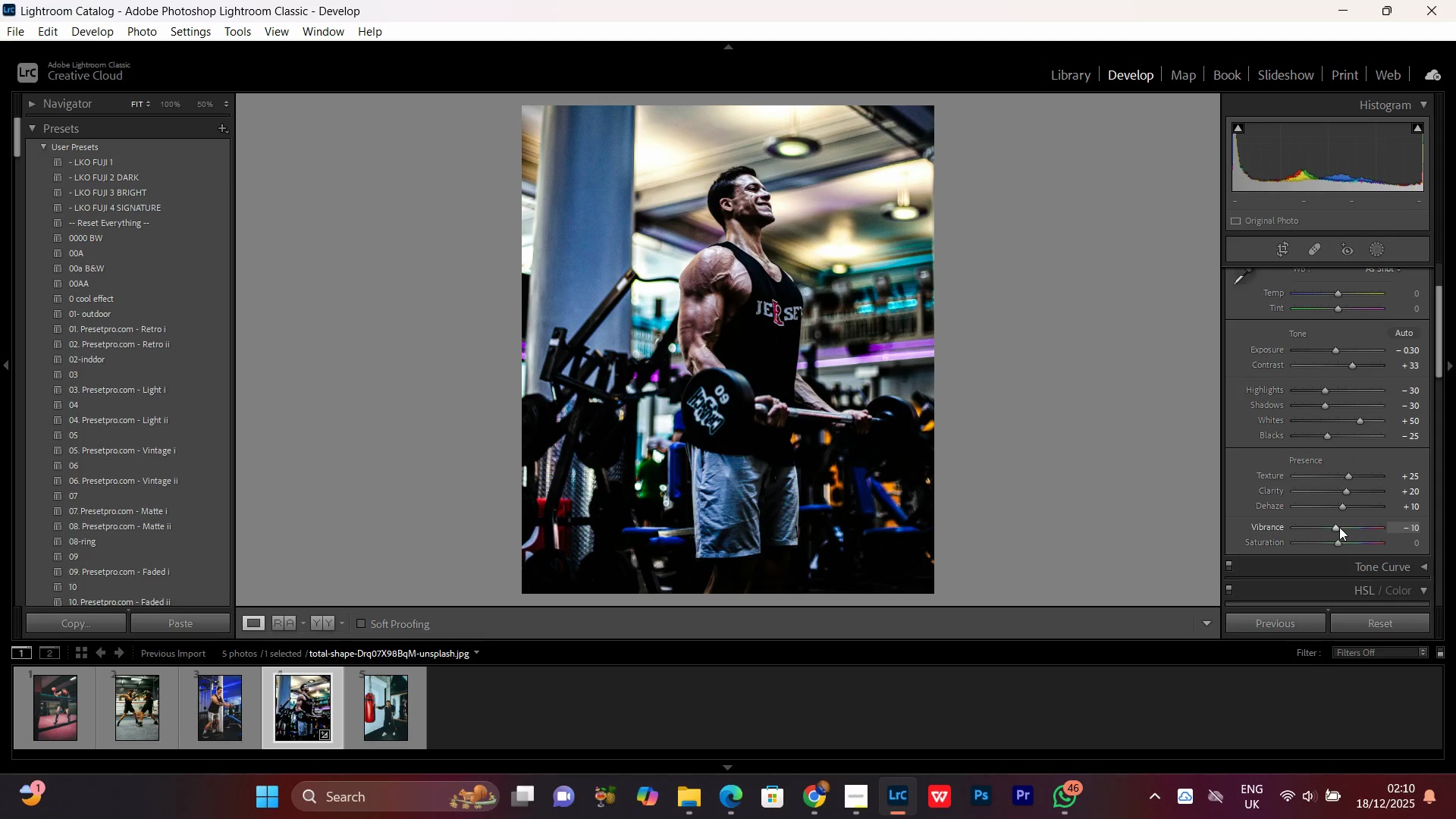 
scroll: coordinate [1339, 527], scroll_direction: down, amount: 2.0
 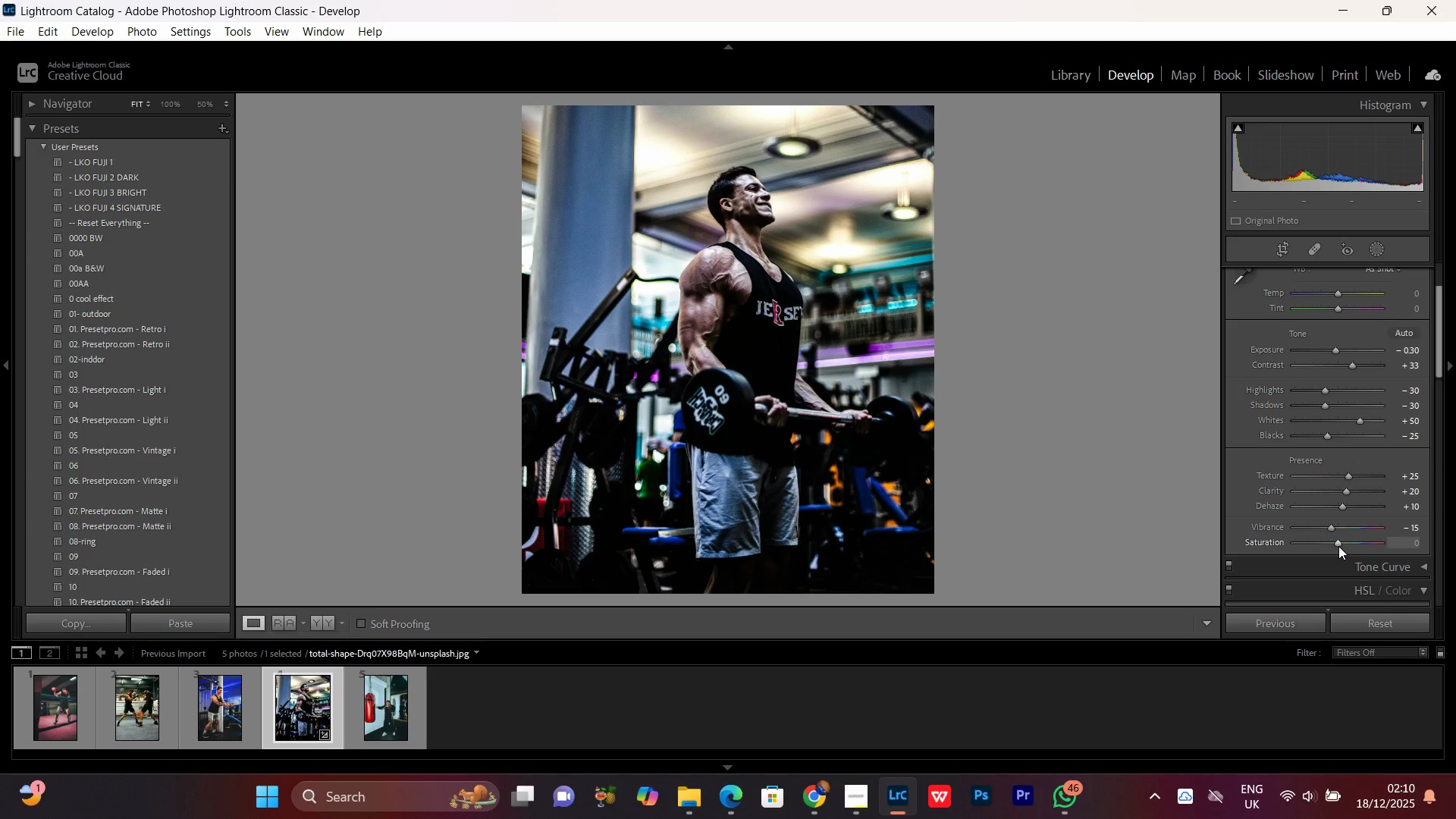 
left_click([1338, 544])
 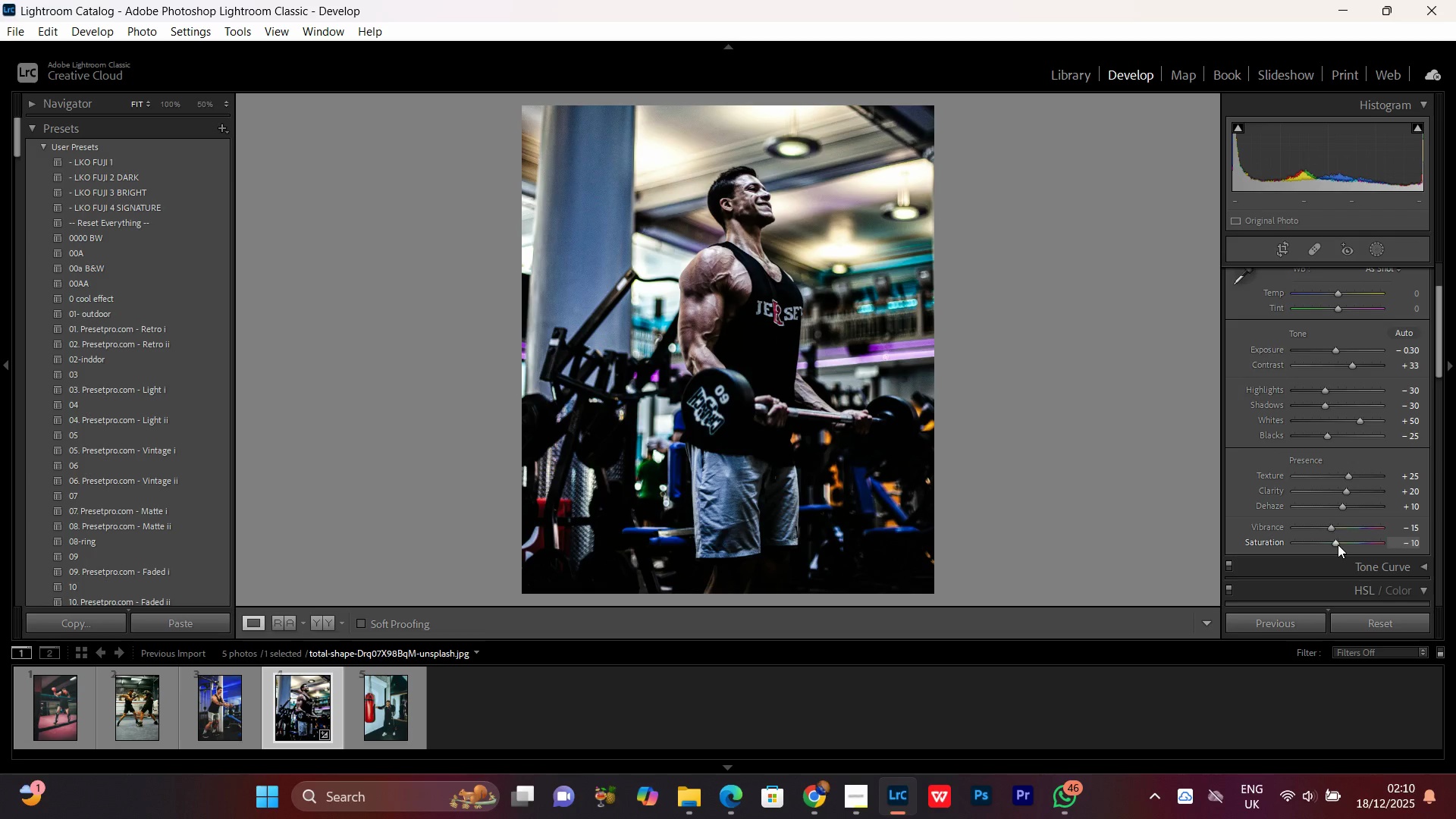 
scroll: coordinate [1338, 544], scroll_direction: down, amount: 3.0
 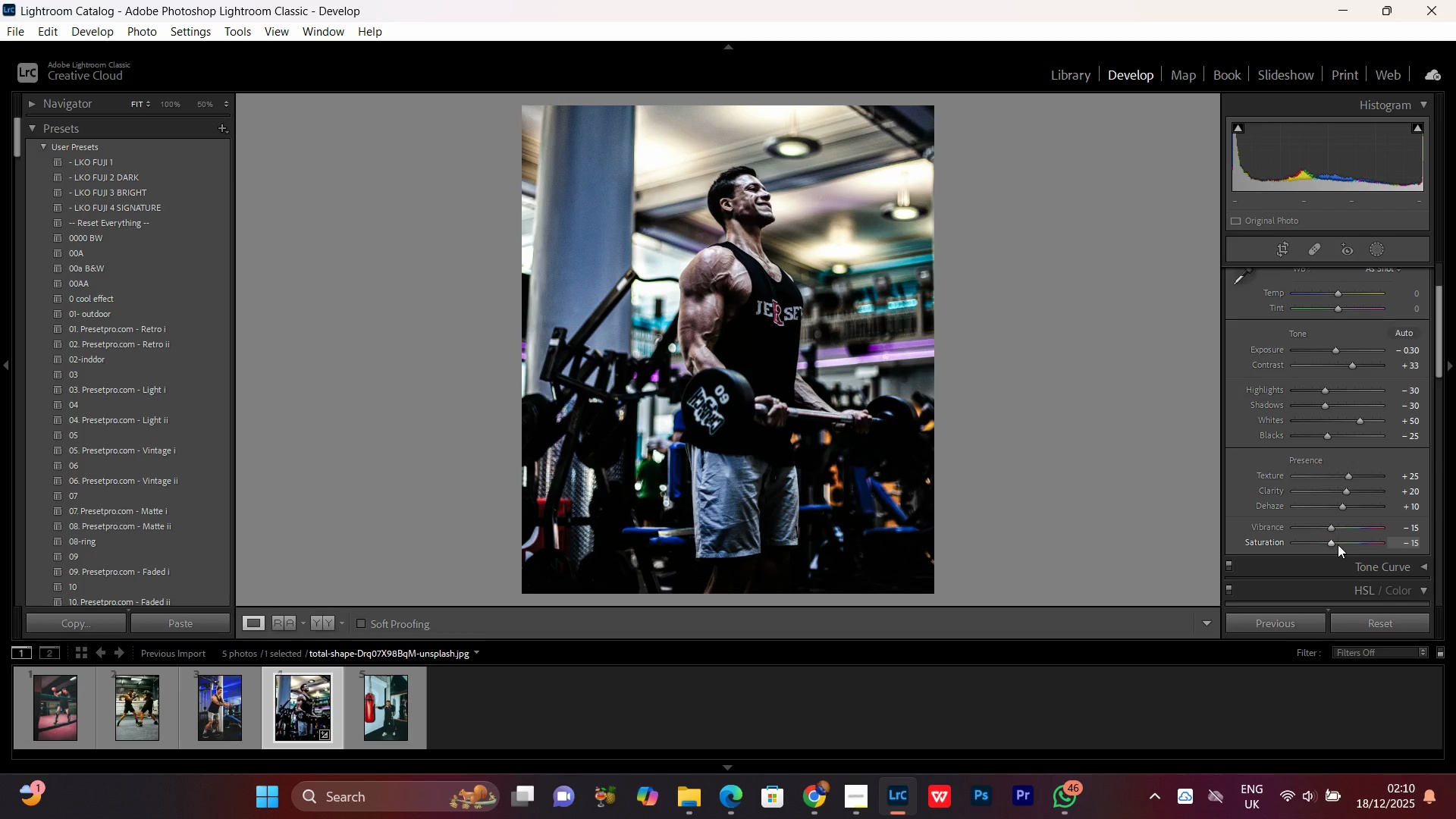 
scroll: coordinate [1350, 453], scroll_direction: none, amount: 0.0
 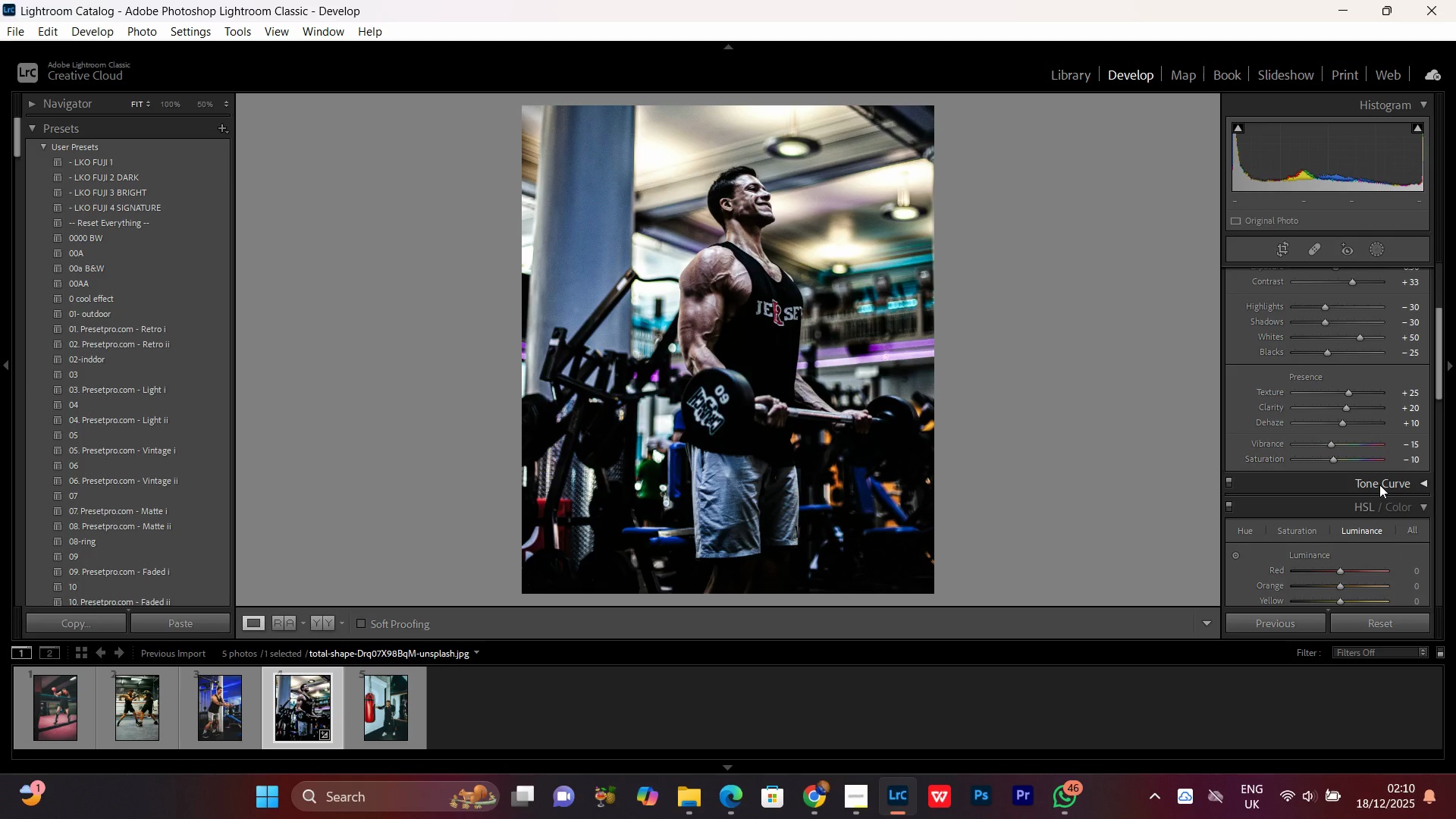 
left_click([1379, 485])
 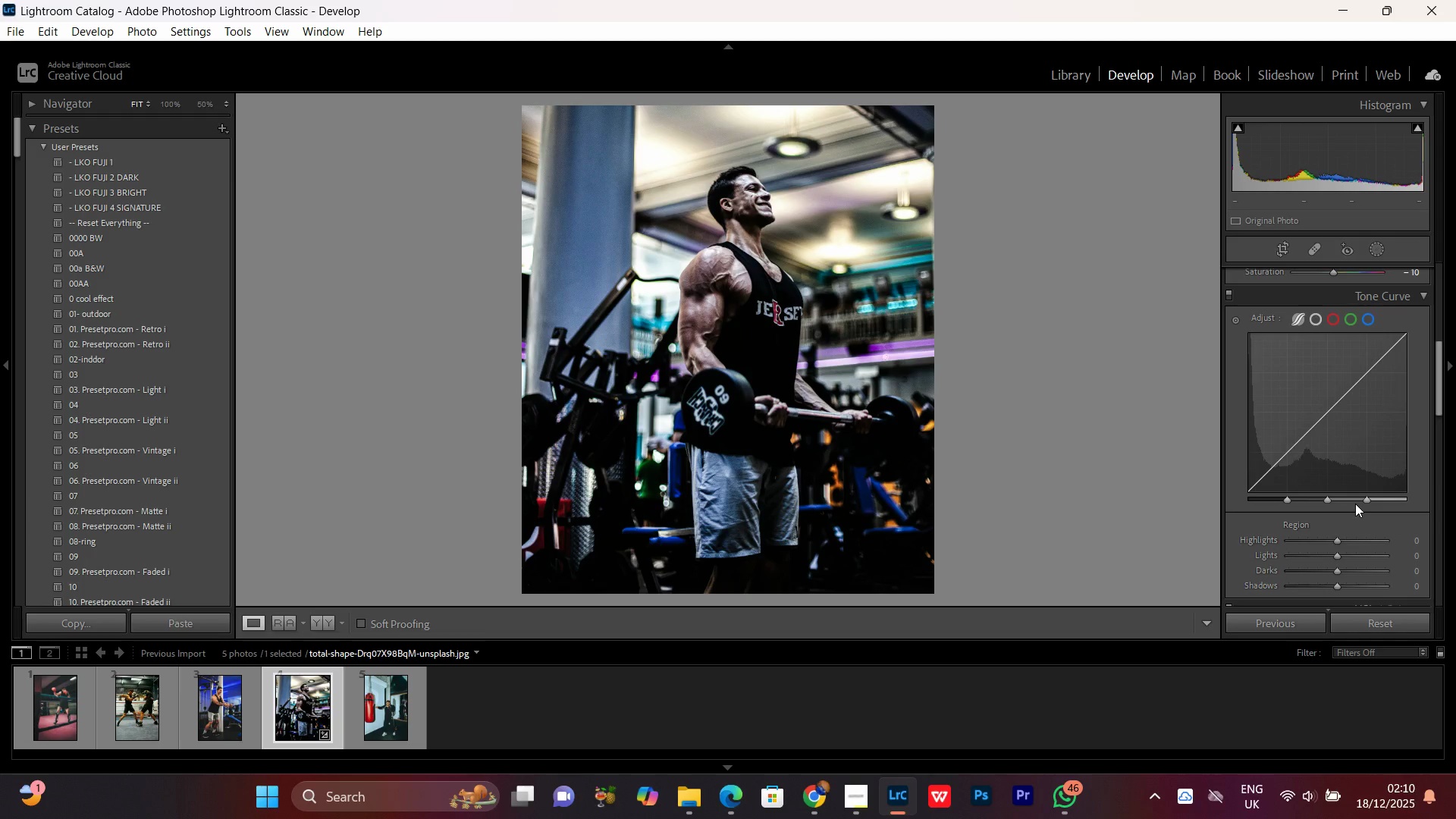 
scroll: coordinate [1363, 495], scroll_direction: down, amount: 3.0
 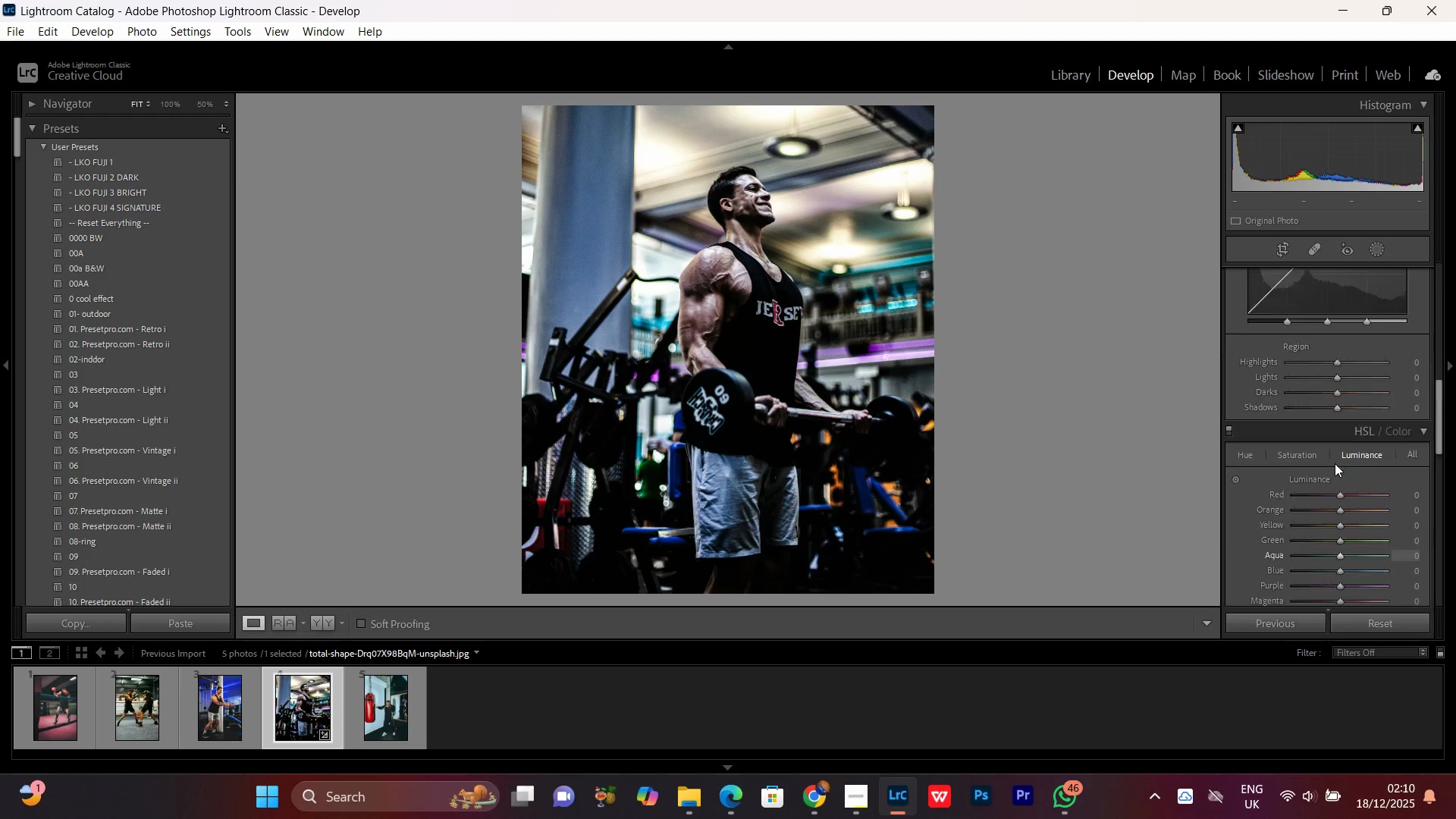 
scroll: coordinate [1335, 463], scroll_direction: up, amount: 3.0
 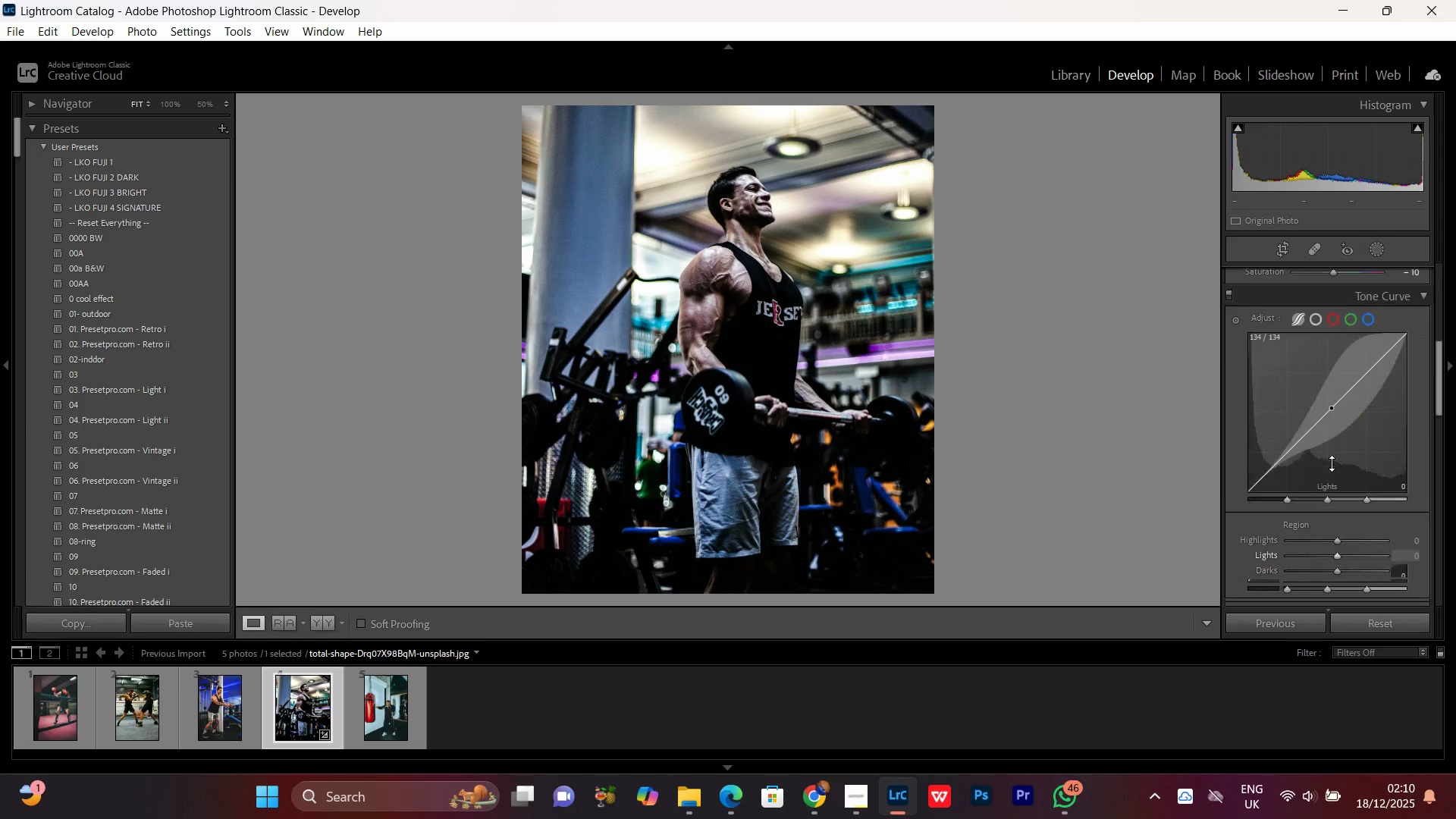 
scroll: coordinate [1332, 463], scroll_direction: down, amount: 1.0
 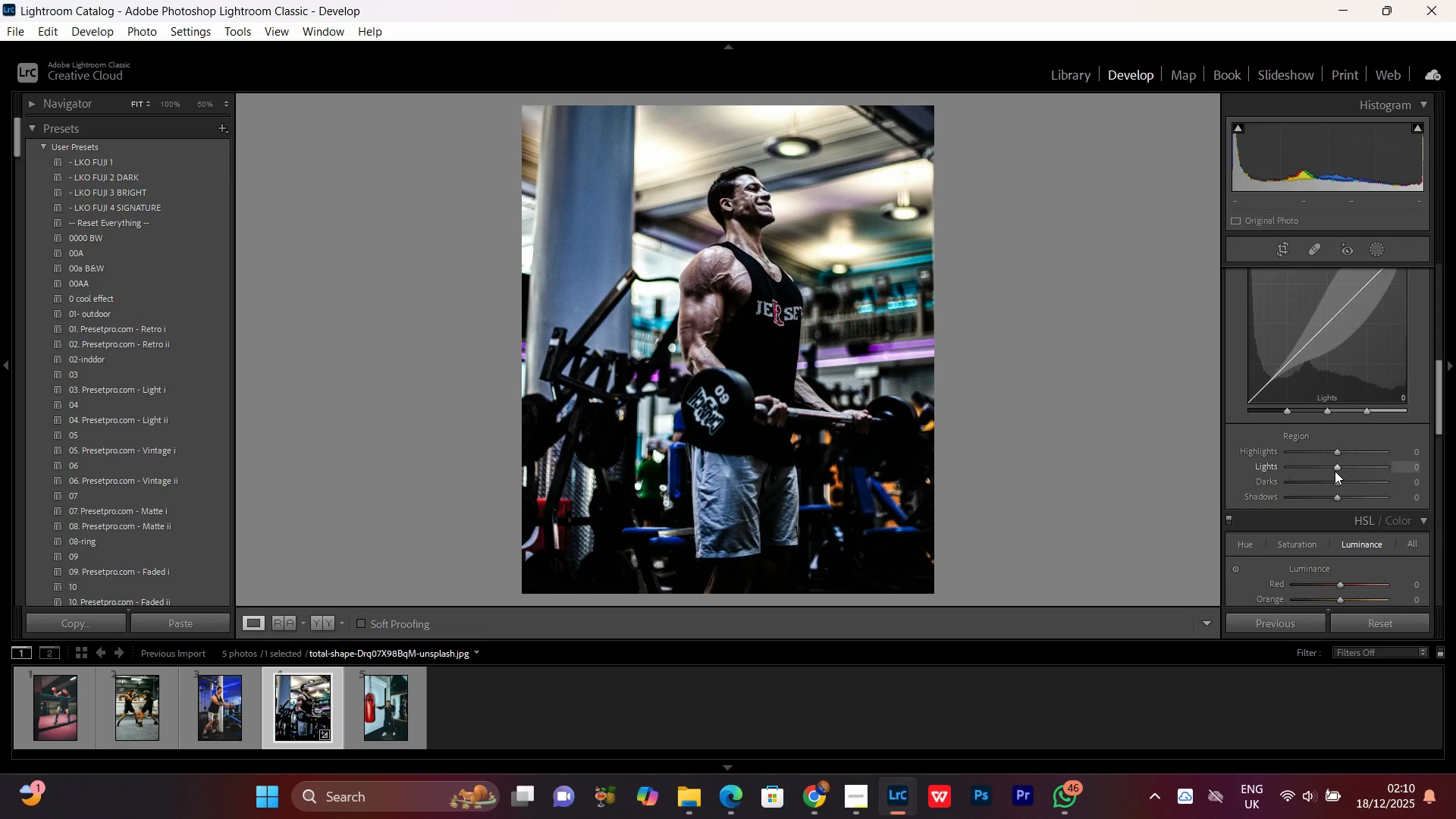 
left_click_drag(start_coordinate=[1338, 497], to_coordinate=[1350, 499])
 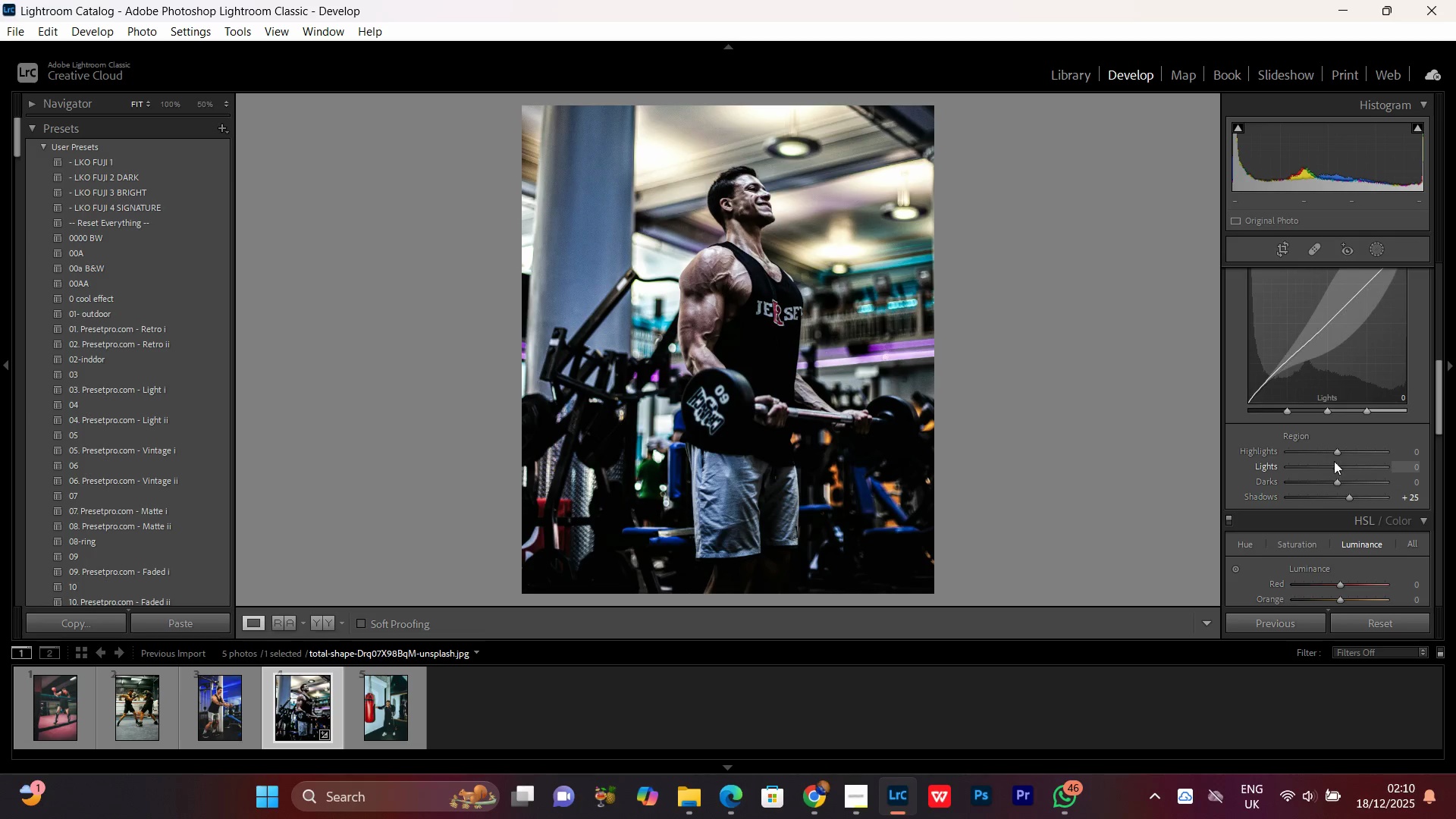 
wait(8.26)
 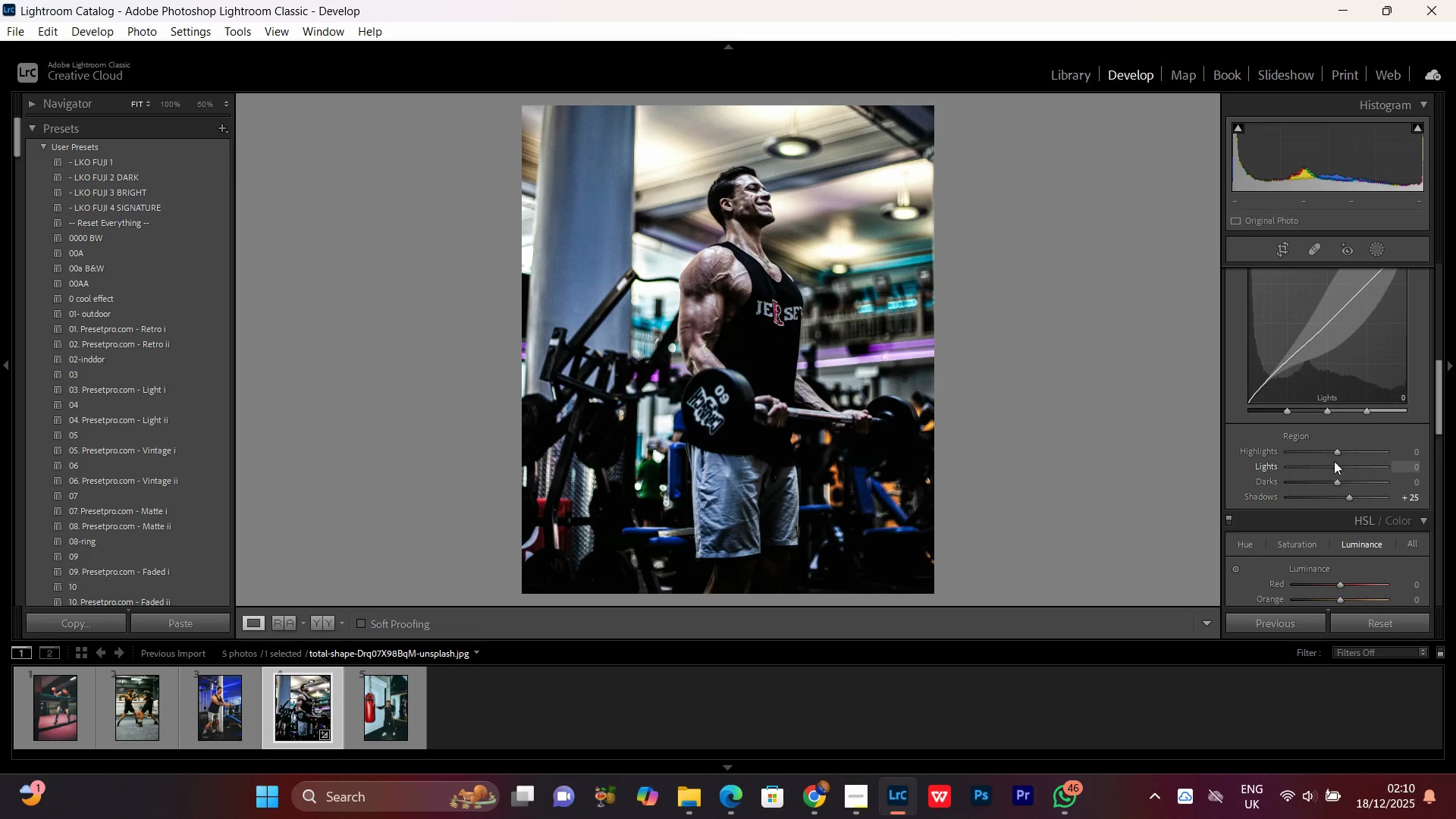 
left_click_drag(start_coordinate=[1333, 452], to_coordinate=[1316, 463])
 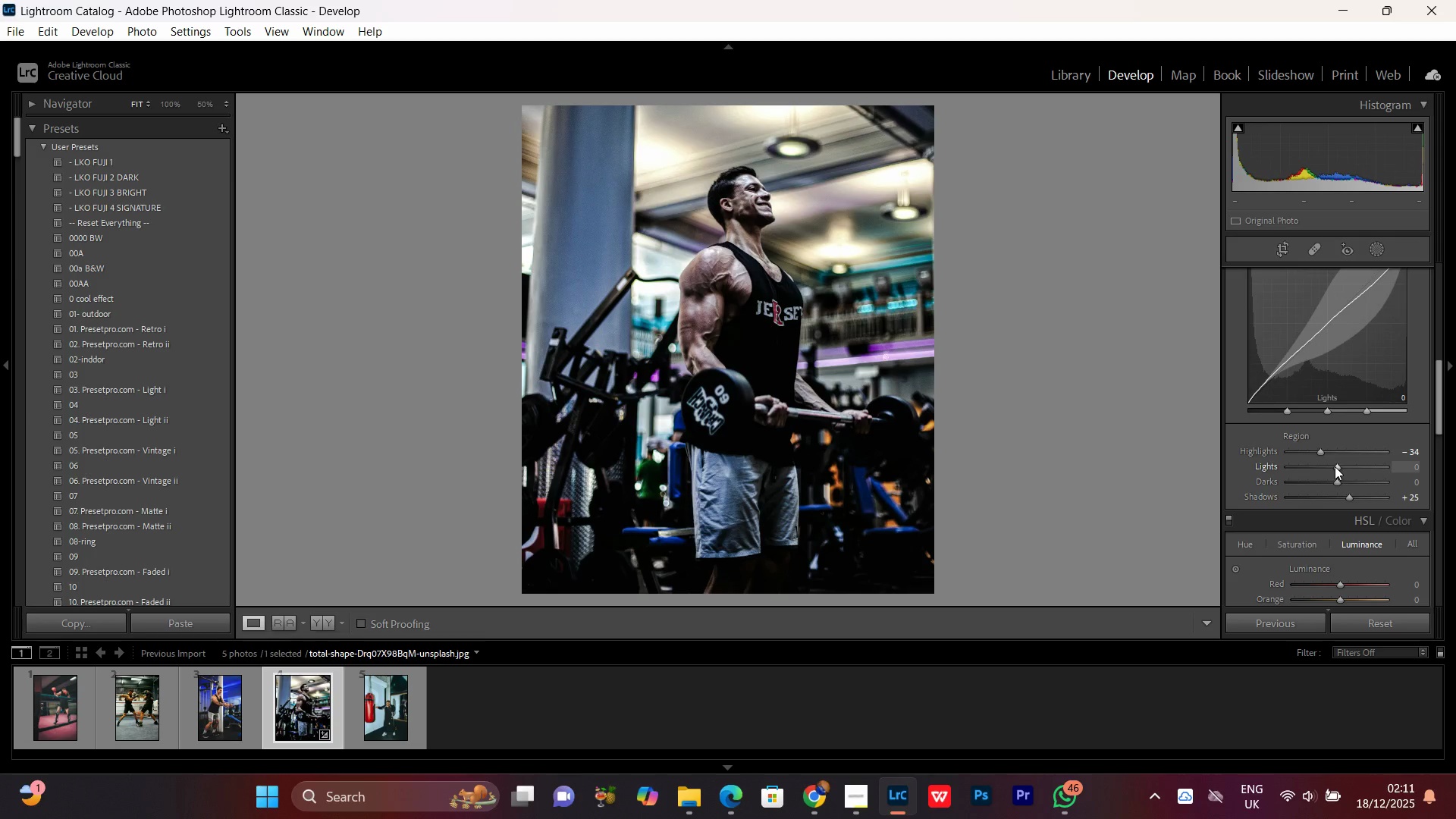 
left_click_drag(start_coordinate=[1335, 466], to_coordinate=[1320, 468])
 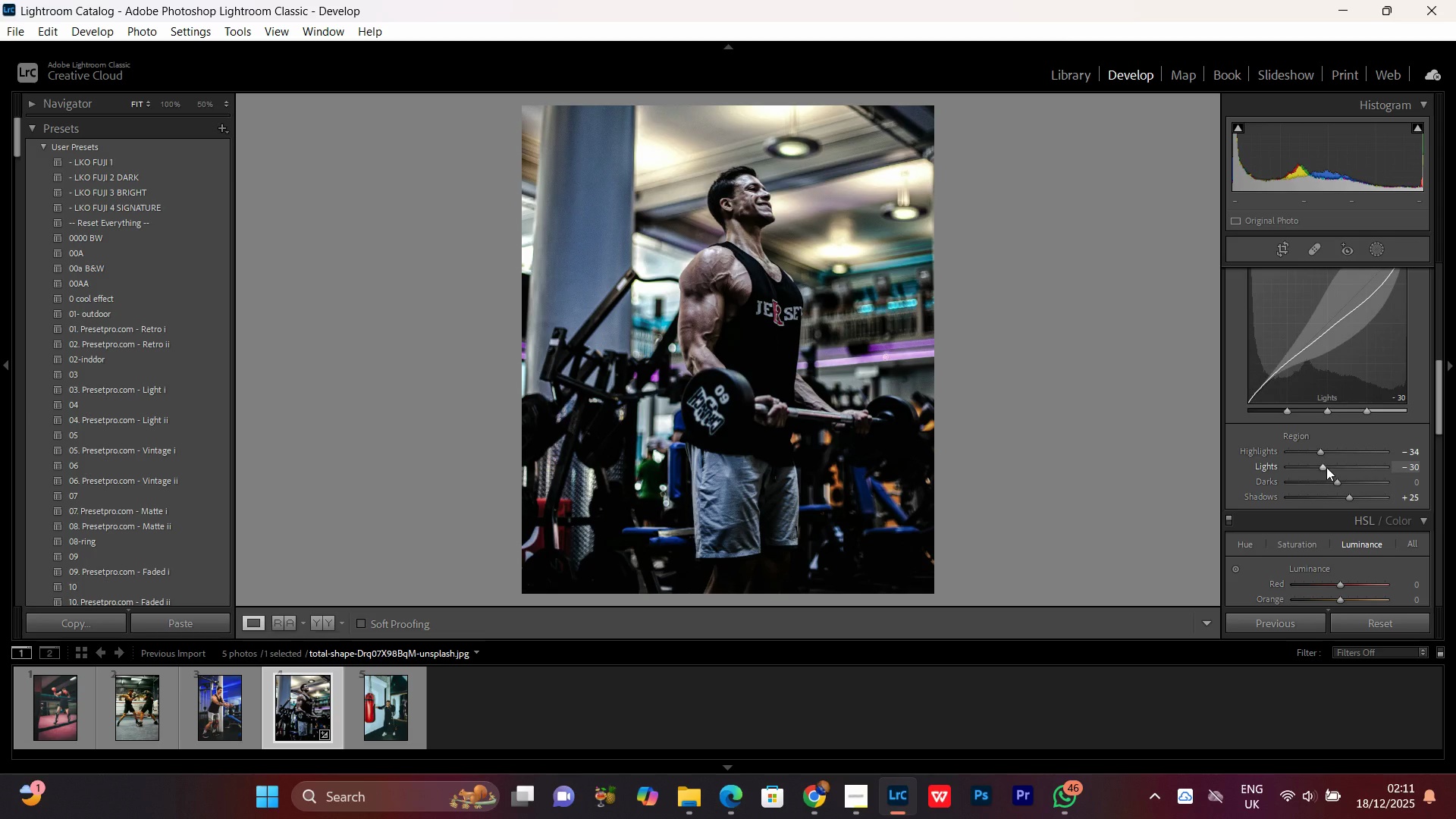 
left_click_drag(start_coordinate=[1326, 467], to_coordinate=[1330, 472])
 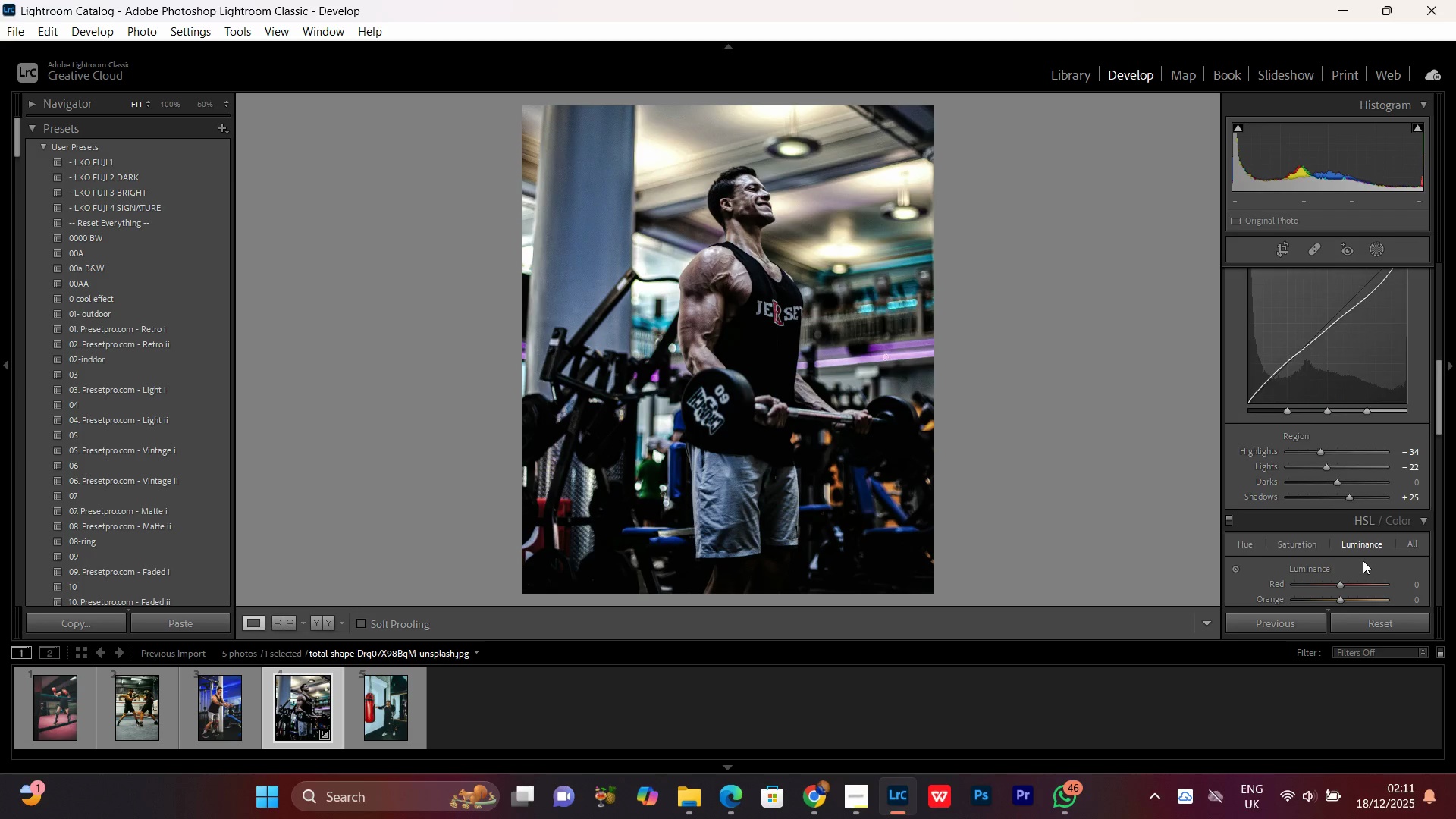 
scroll: coordinate [1363, 560], scroll_direction: down, amount: 1.0
 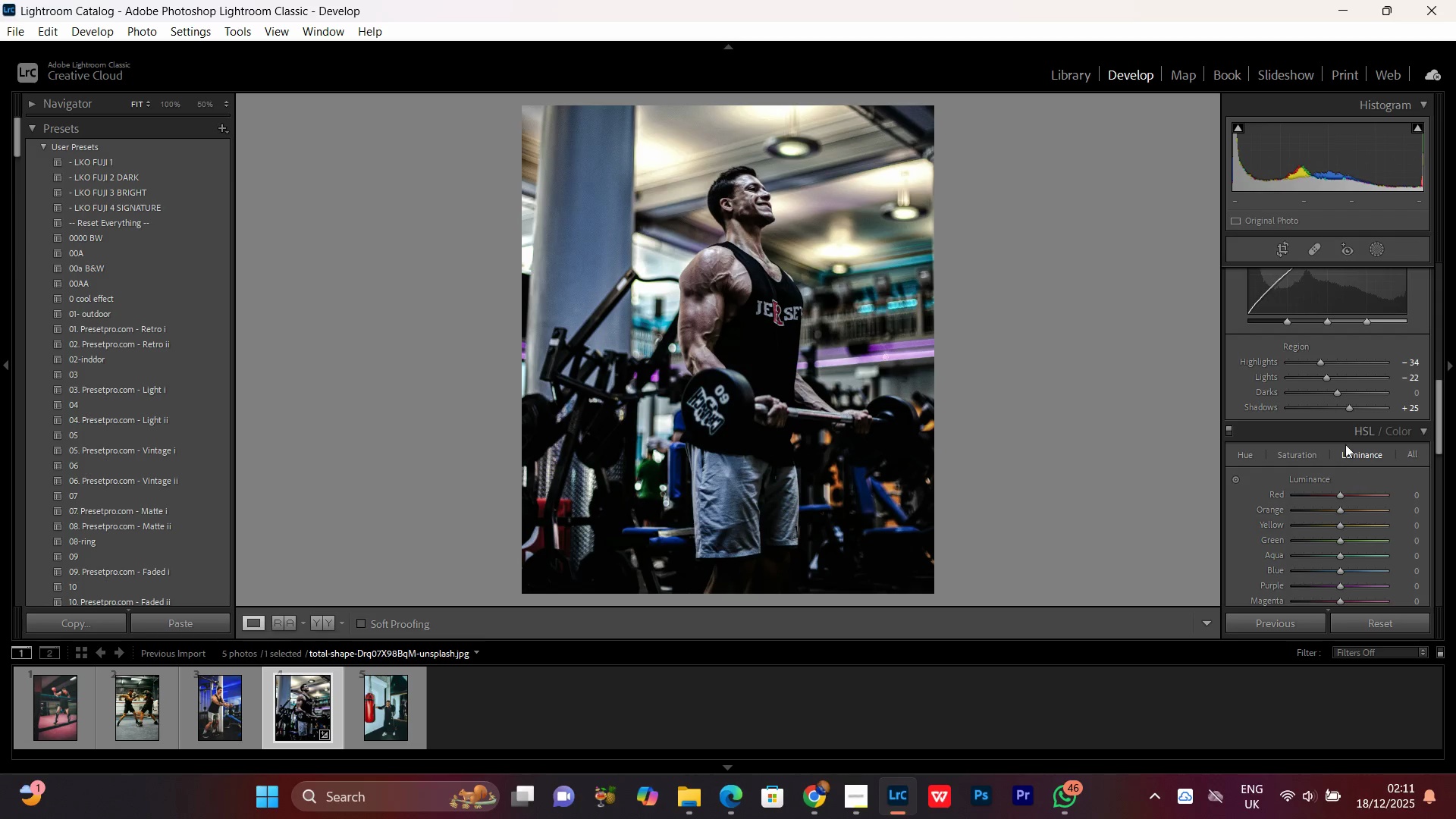 
wait(5.16)
 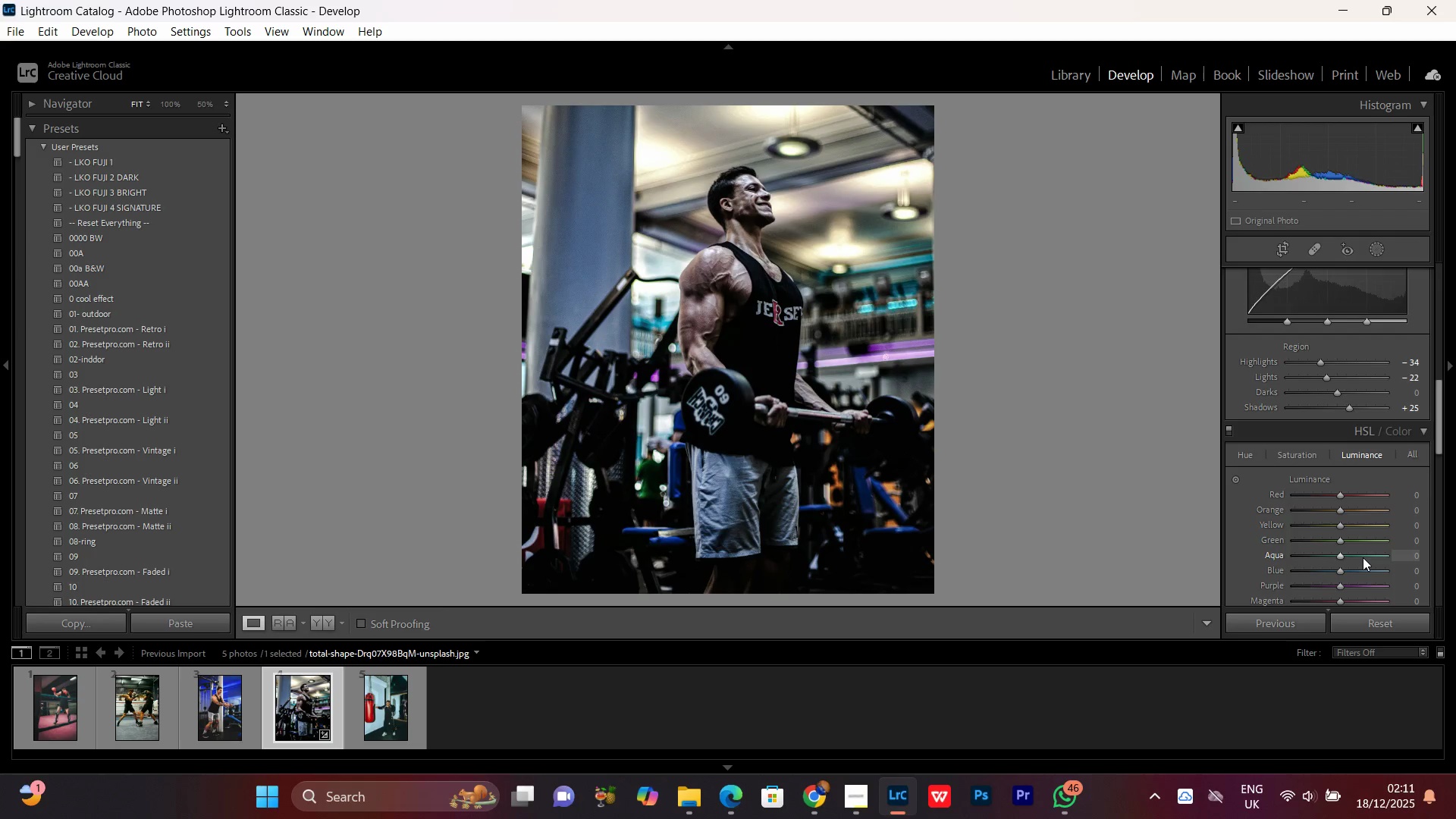 
left_click([1324, 359])
 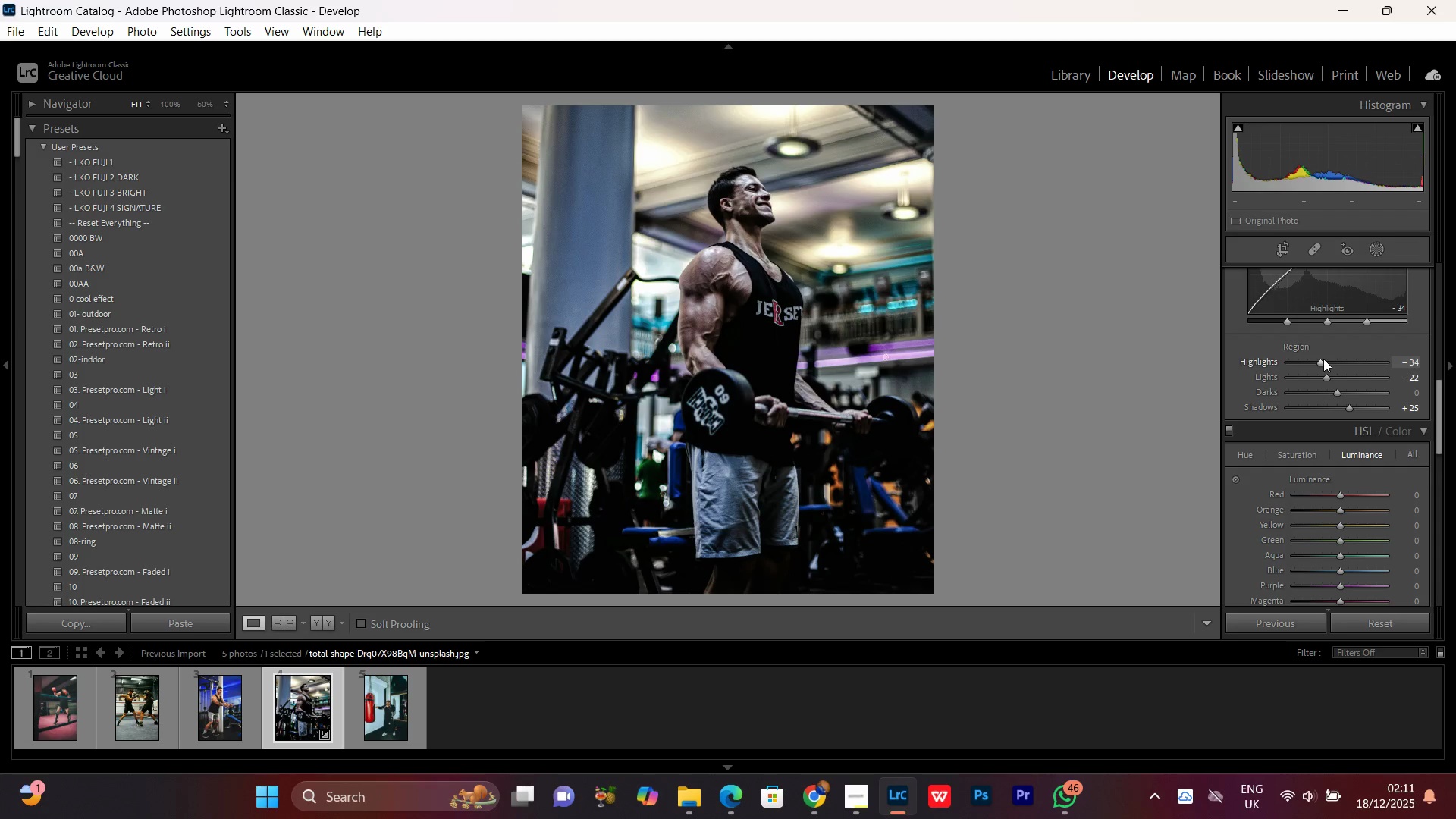 
scroll: coordinate [1323, 354], scroll_direction: up, amount: 3.0
 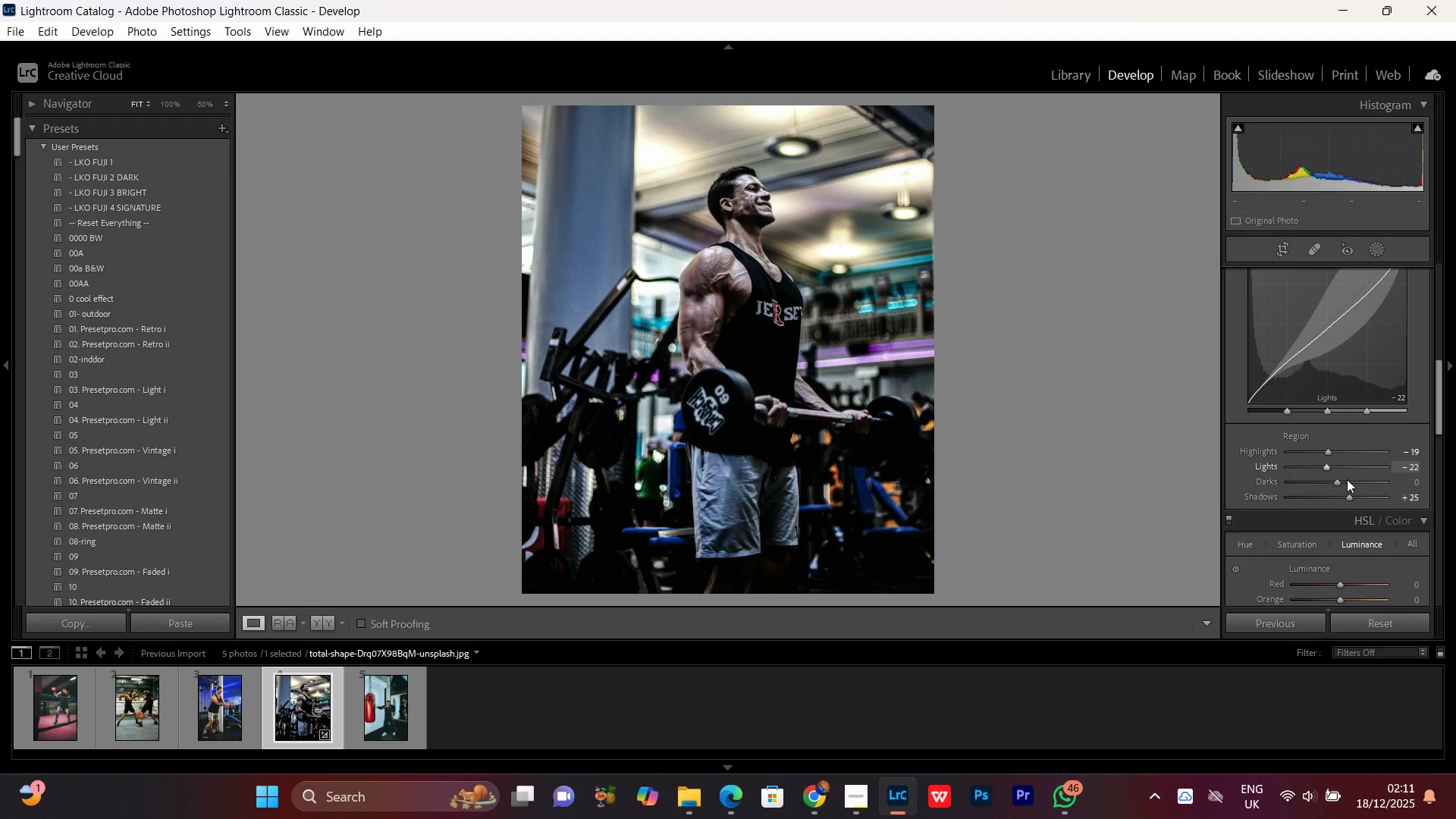 
left_click([1326, 470])
 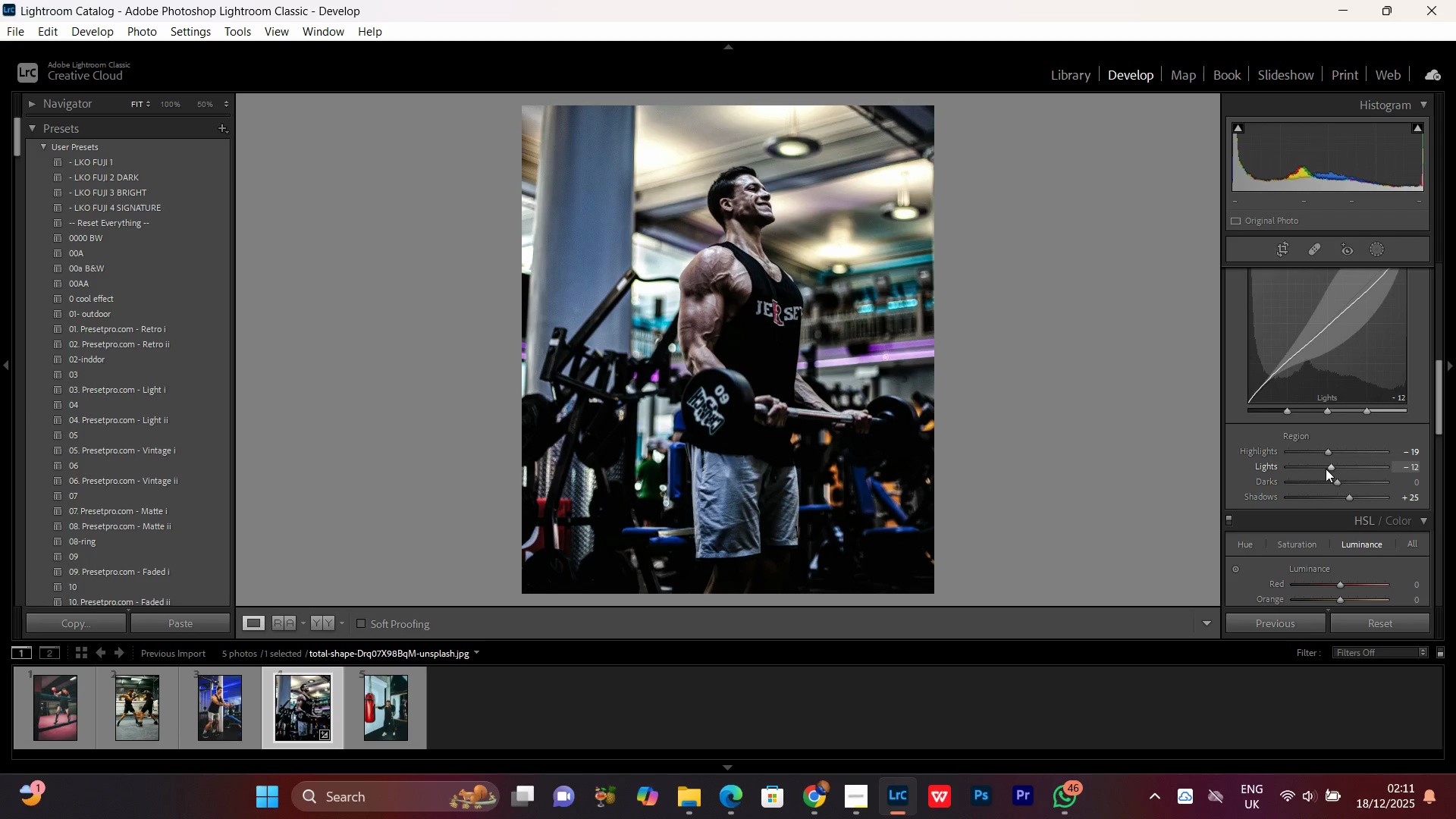 
scroll: coordinate [1326, 469], scroll_direction: up, amount: 7.0
 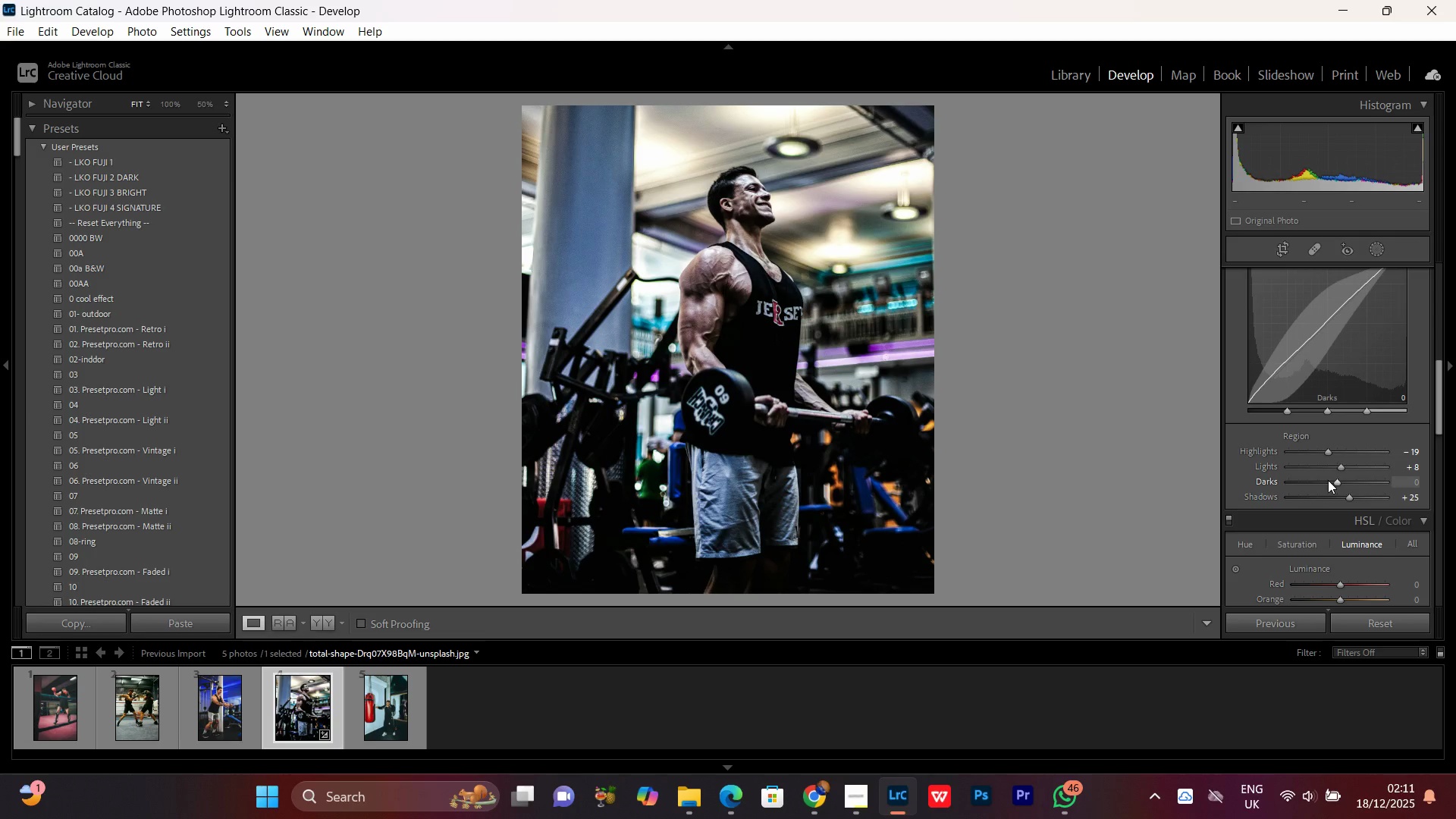 
left_click([1335, 482])
 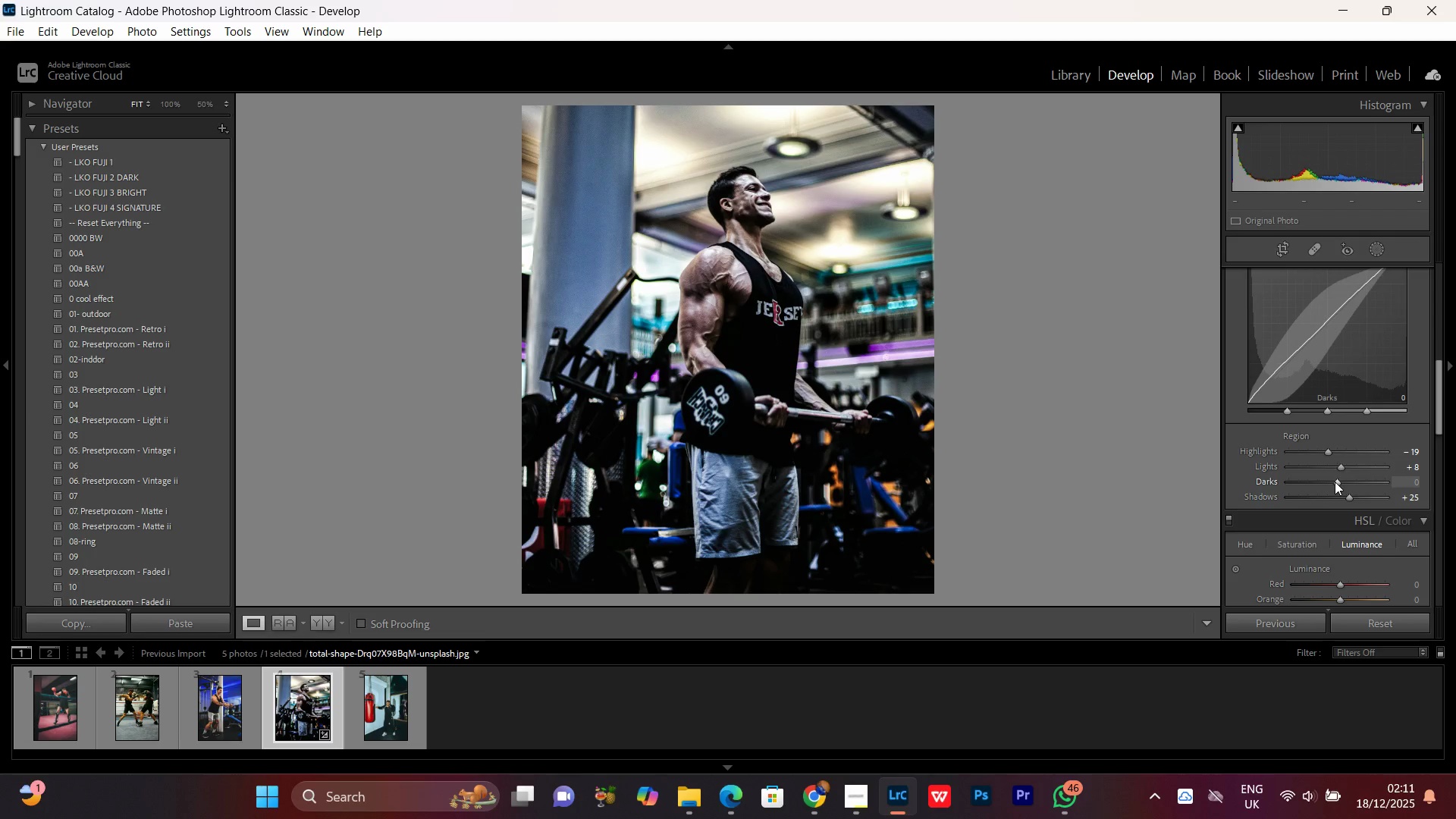 
scroll: coordinate [1335, 482], scroll_direction: down, amount: 3.0
 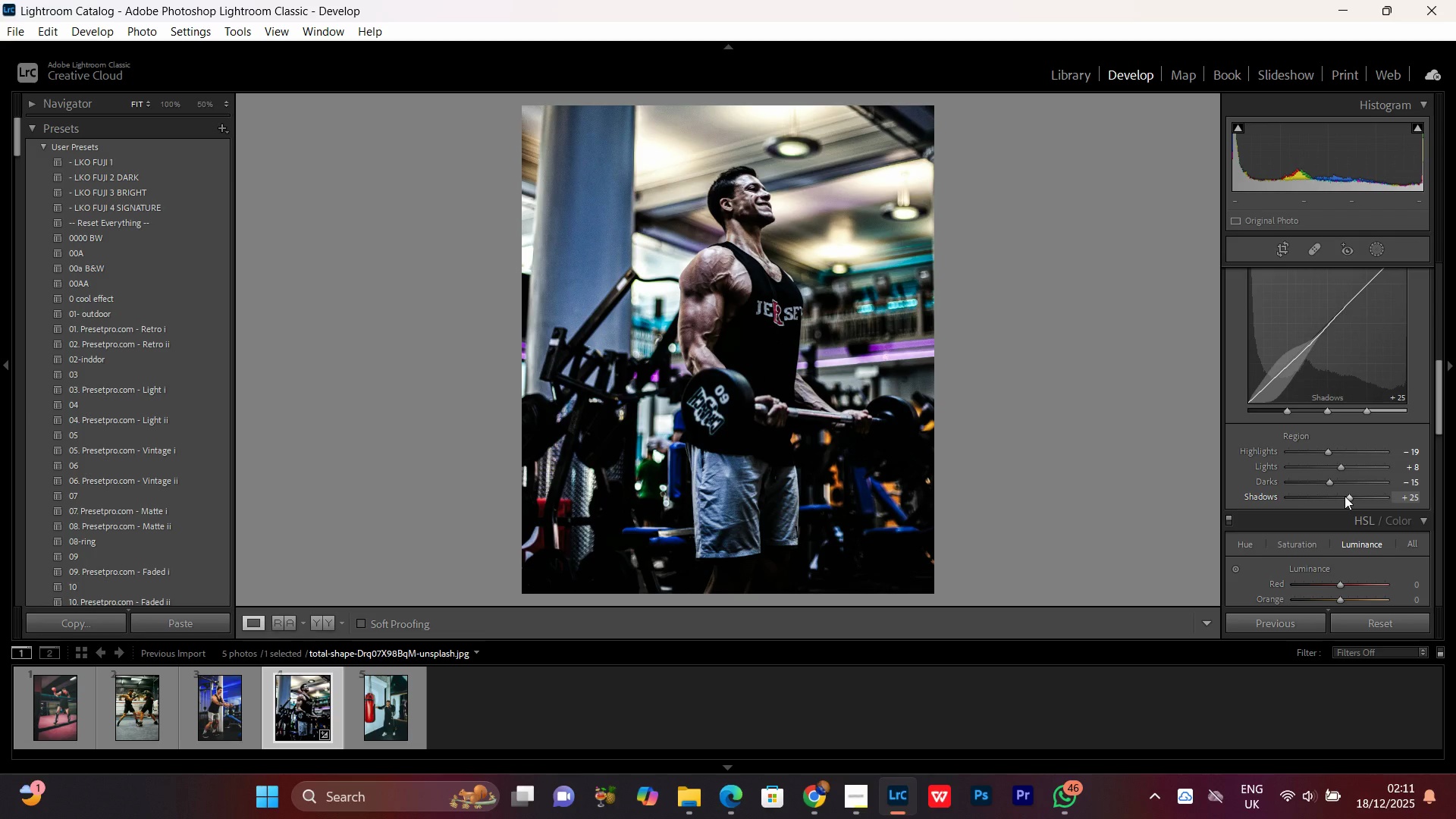 
left_click([1345, 496])
 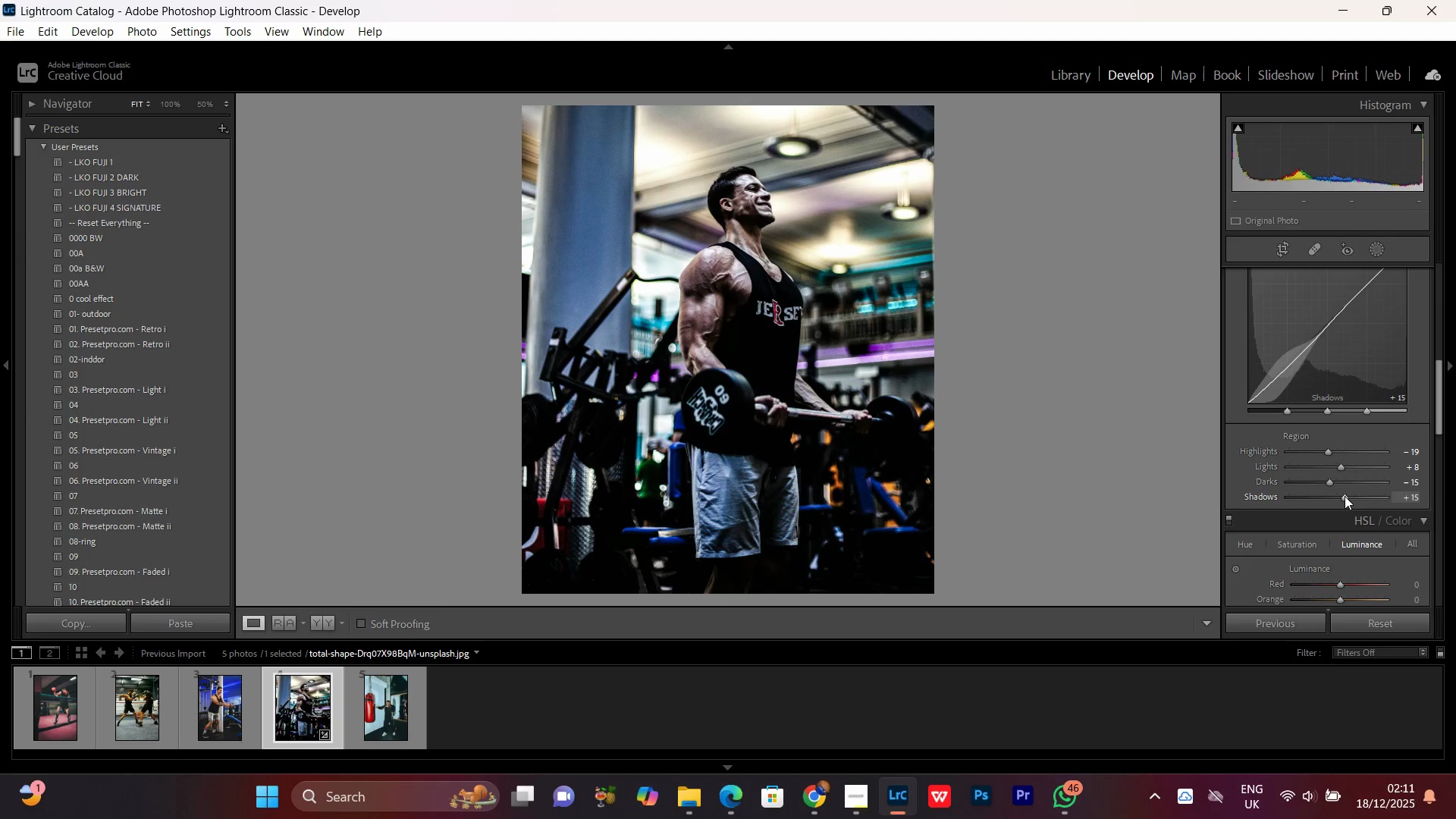 
scroll: coordinate [1346, 491], scroll_direction: down, amount: 9.0
 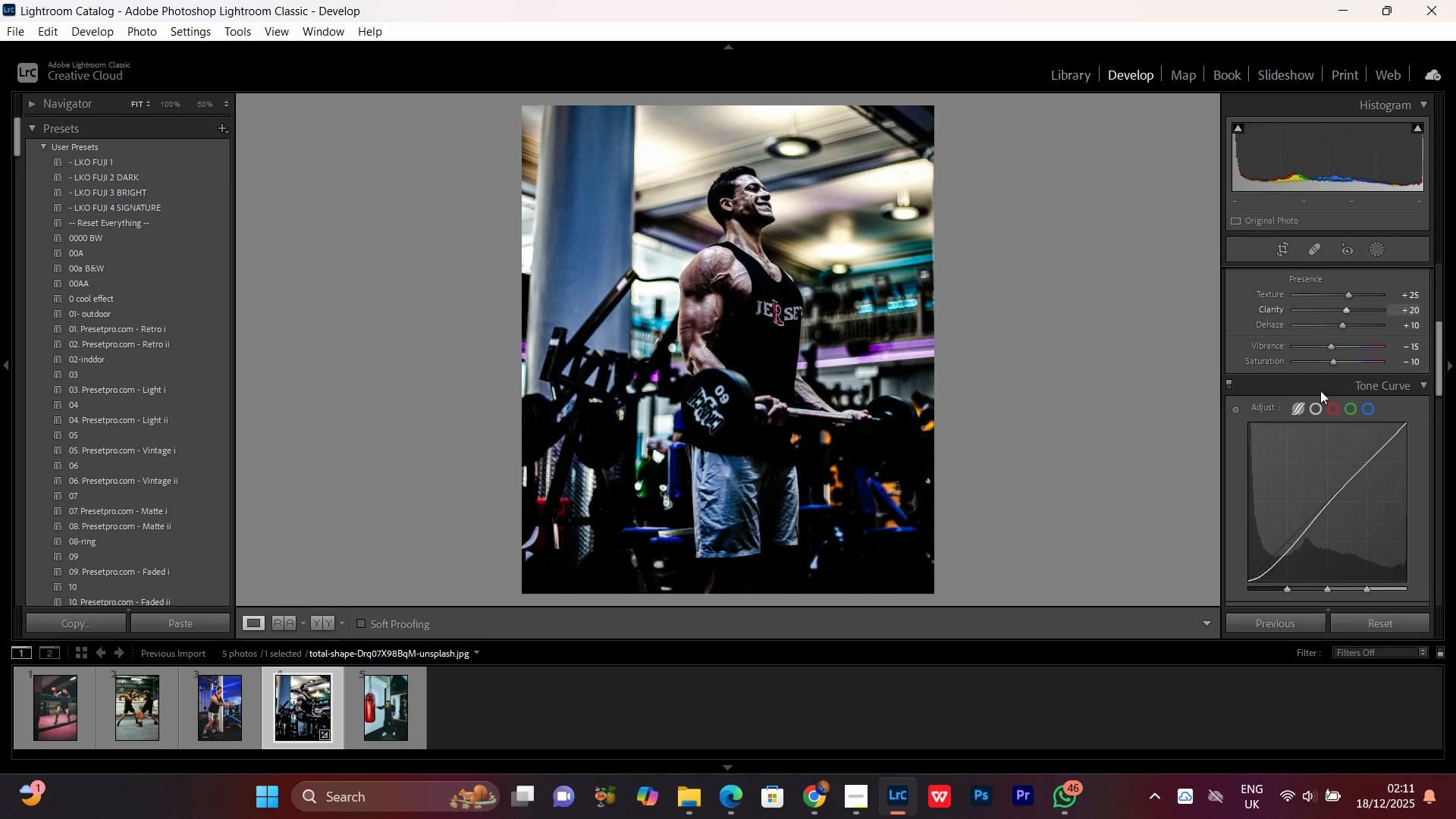 
scroll: coordinate [1323, 398], scroll_direction: up, amount: 2.0
 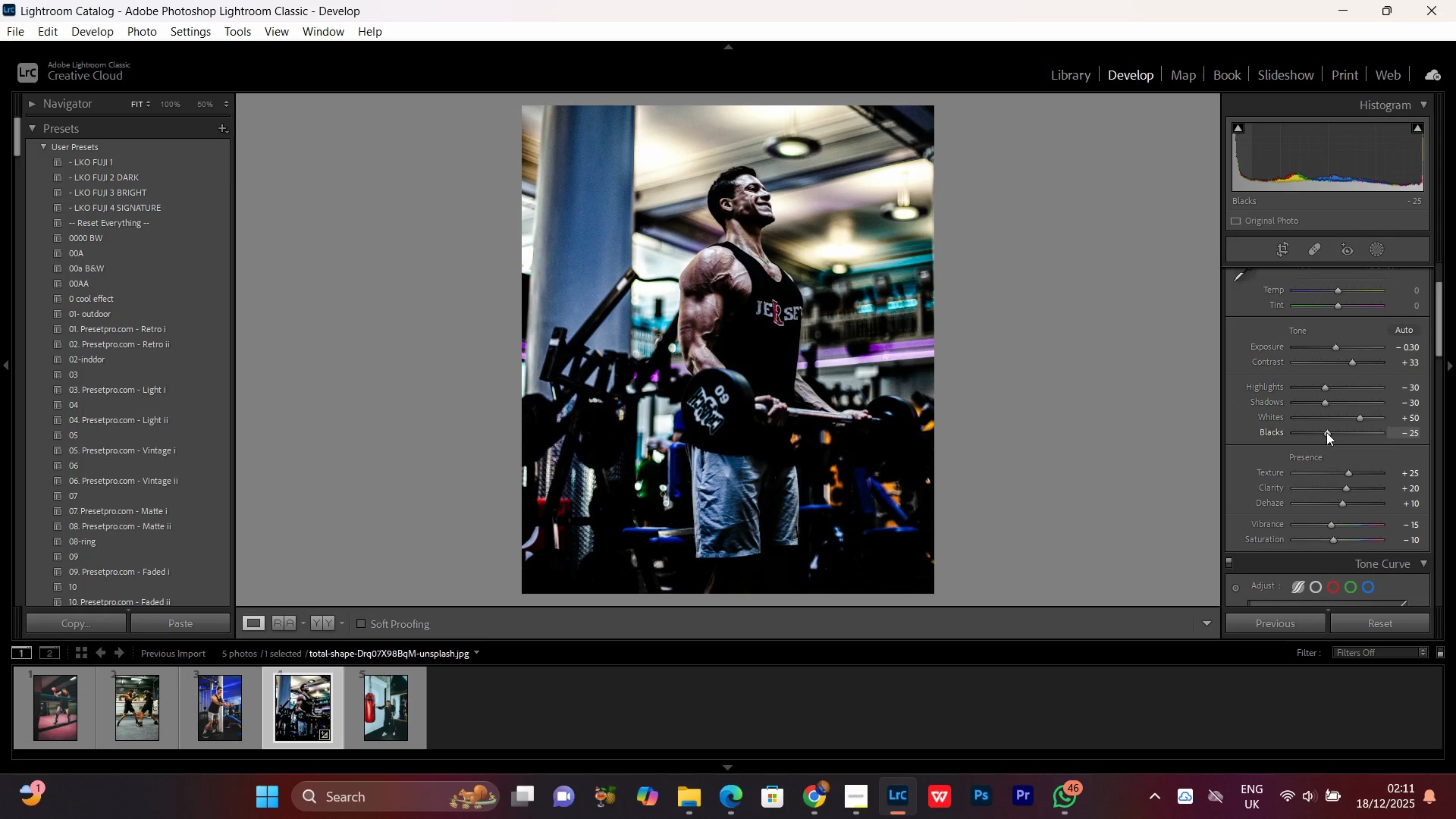 
scroll: coordinate [1310, 402], scroll_direction: down, amount: 4.0
 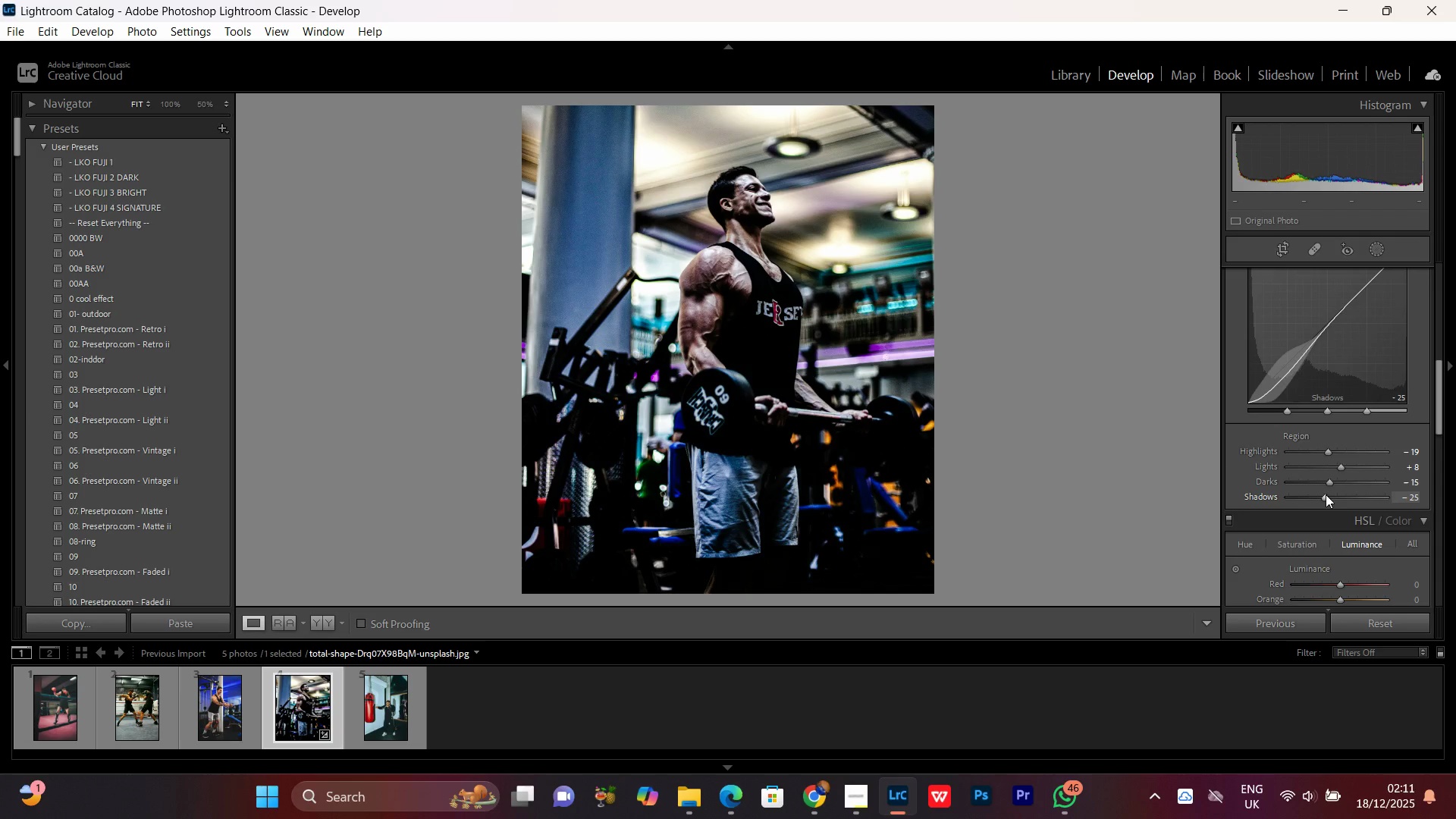 
left_click([1326, 495])
 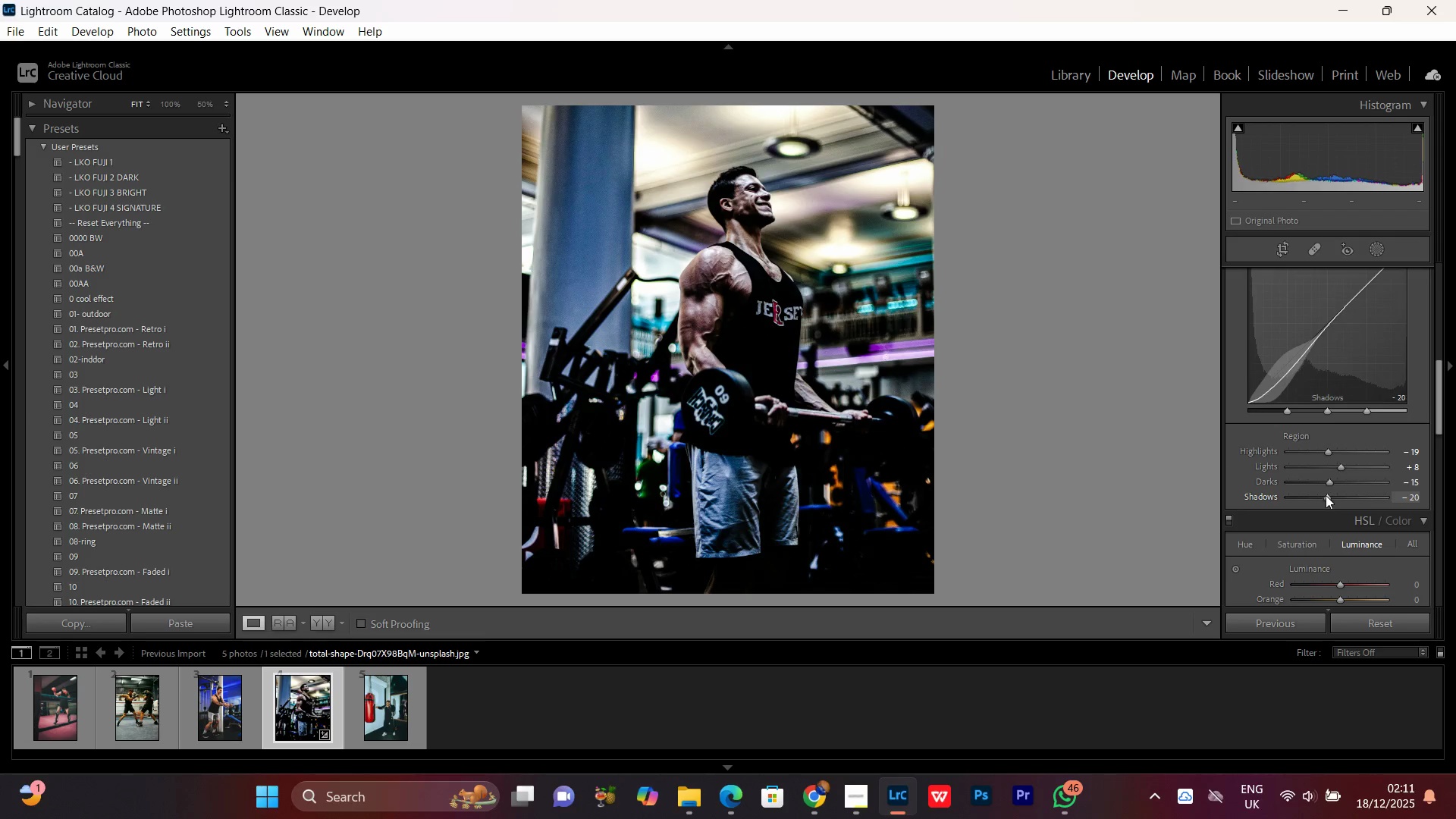 
scroll: coordinate [1326, 495], scroll_direction: up, amount: 2.0
 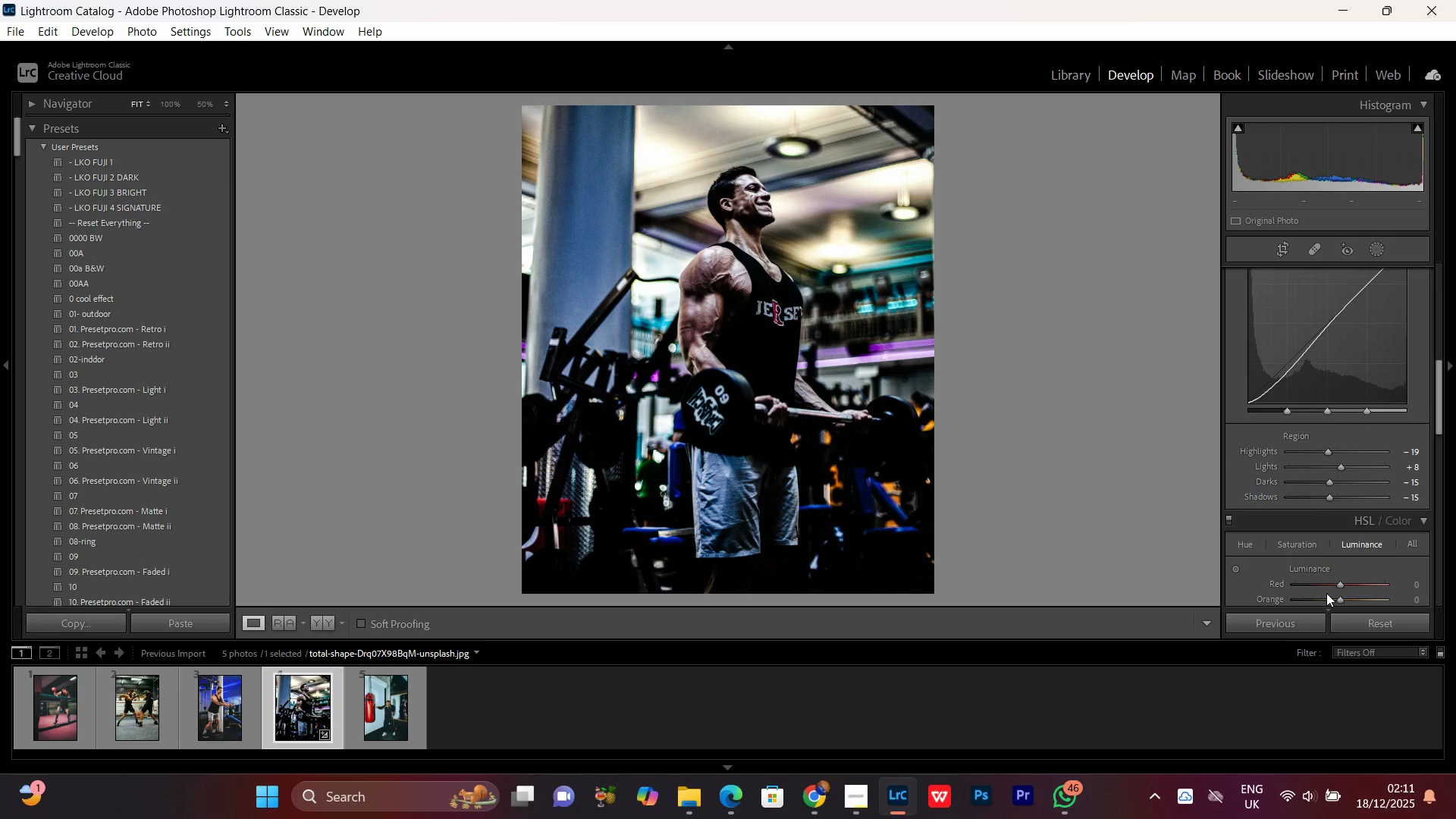 
scroll: coordinate [1326, 593], scroll_direction: none, amount: 0.0
 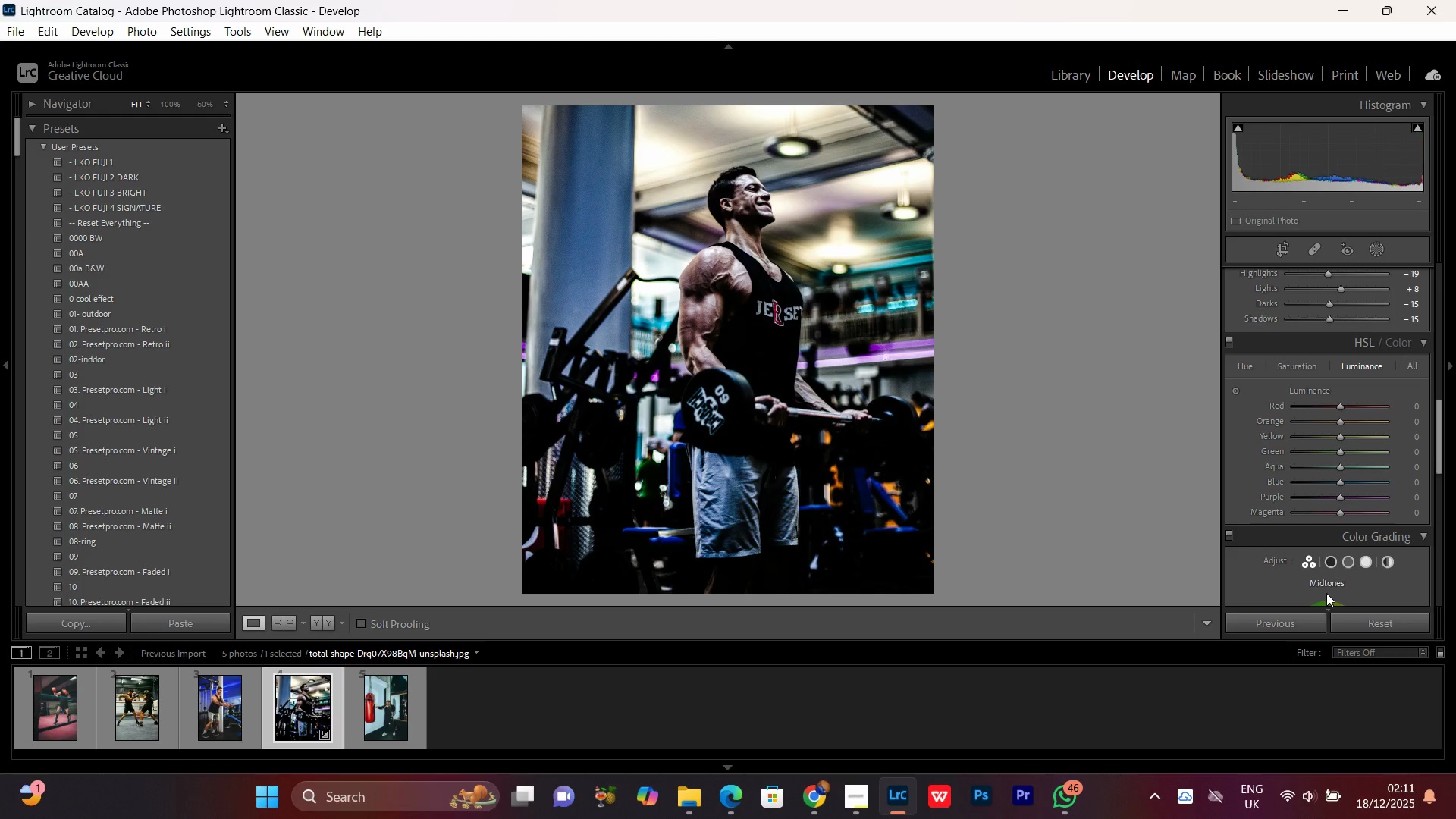 
scroll: coordinate [1366, 500], scroll_direction: down, amount: 3.0
 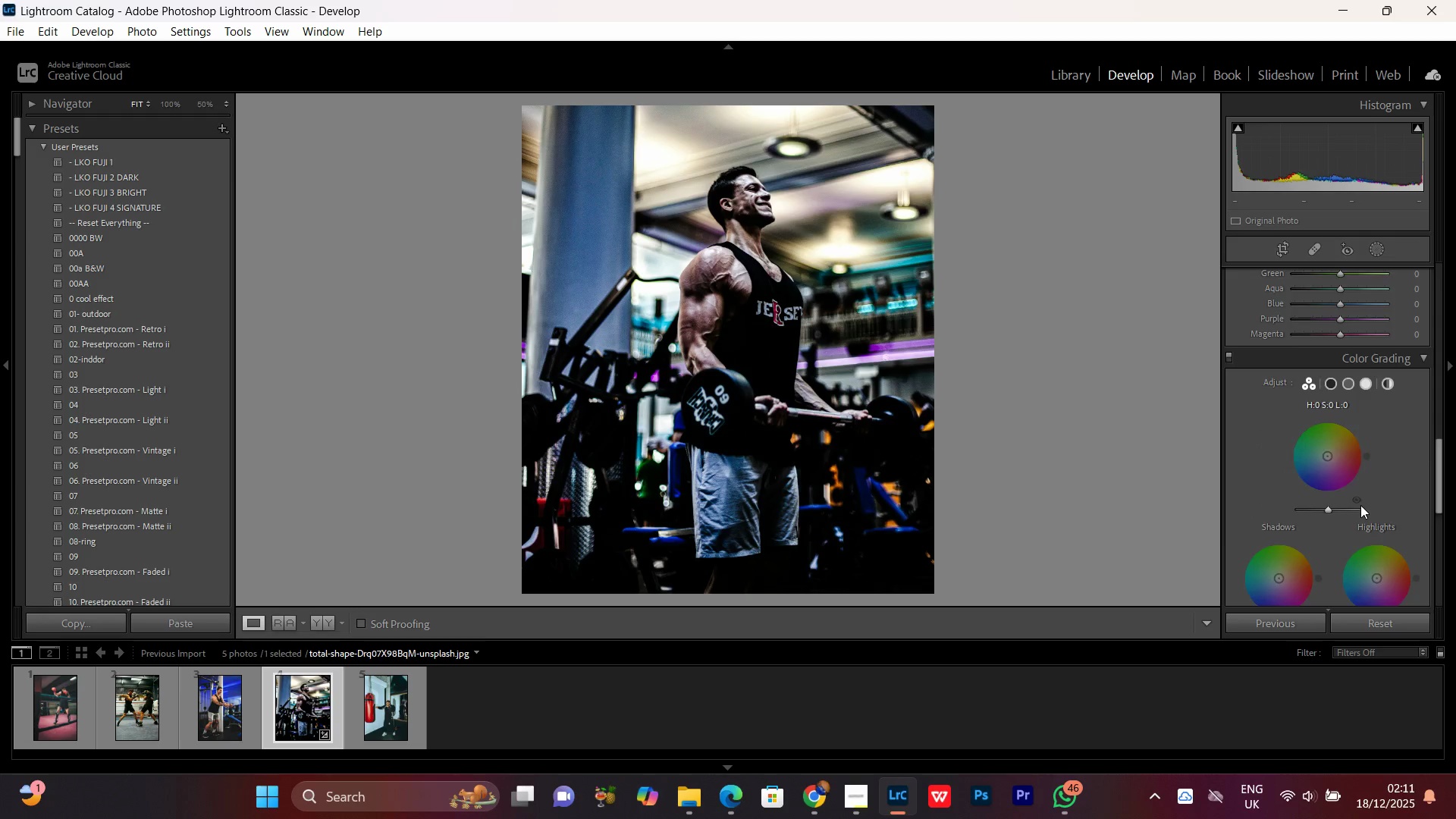 
scroll: coordinate [1360, 505], scroll_direction: up, amount: 1.0
 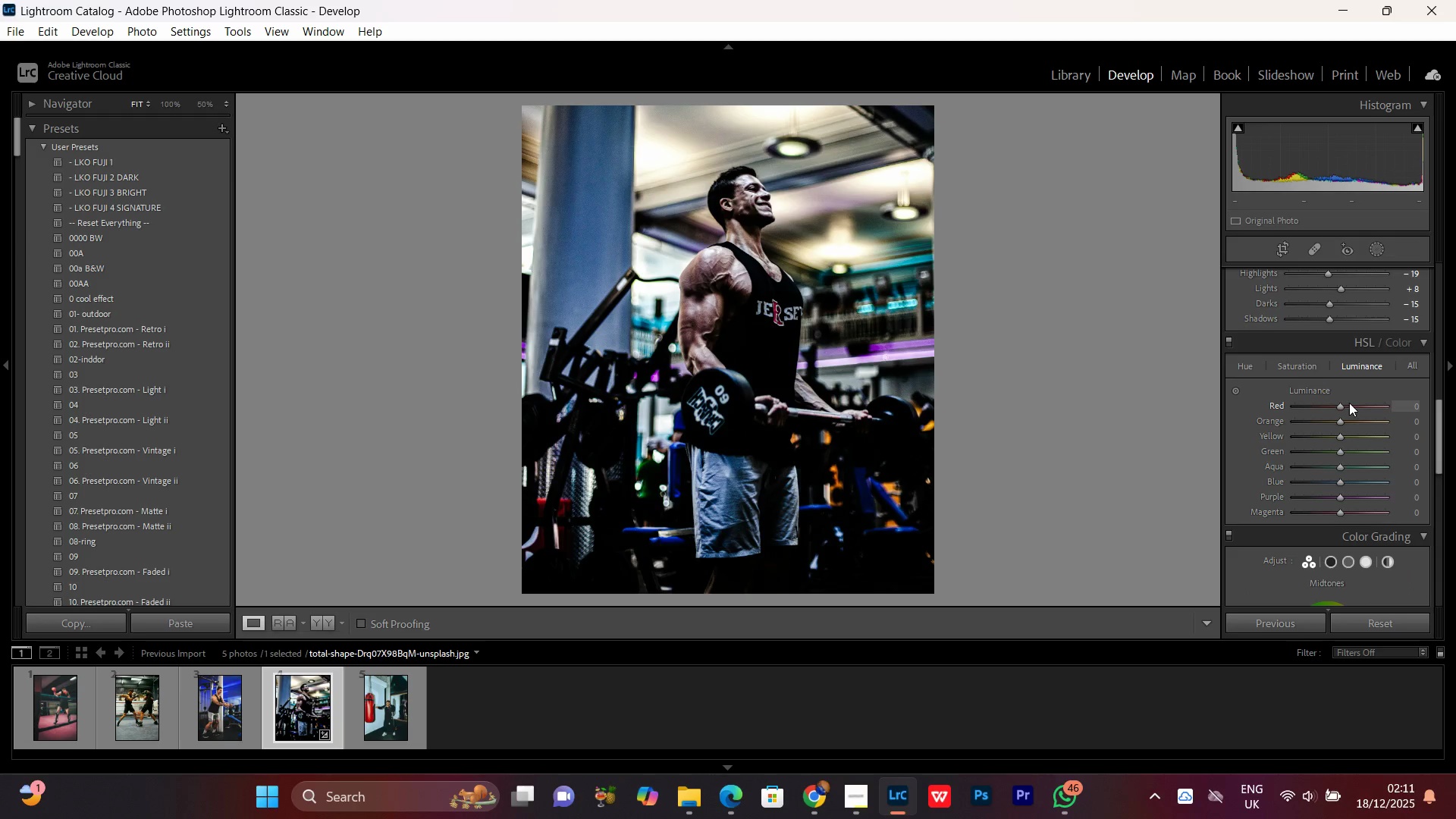 
left_click([1307, 367])
 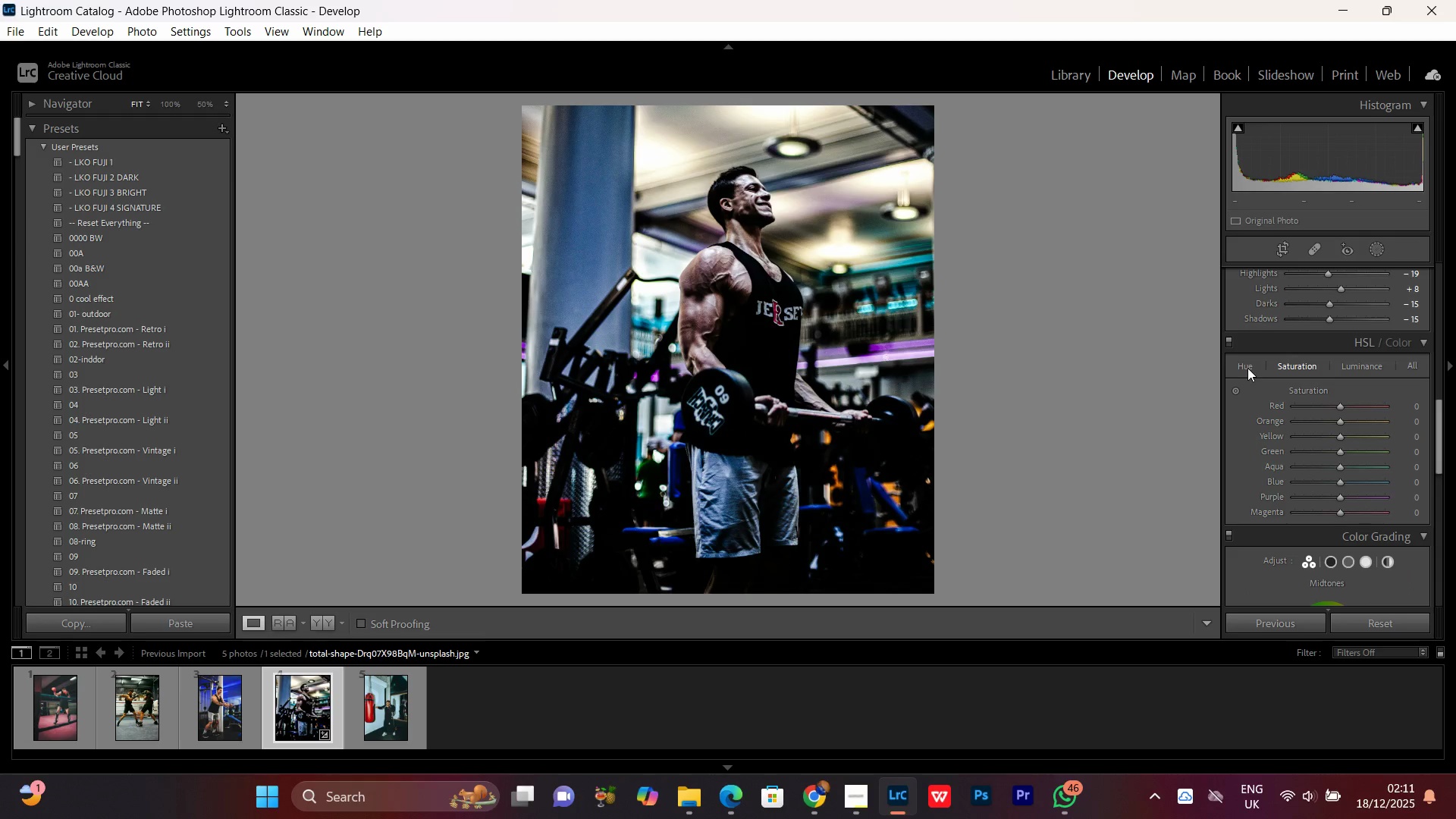 
left_click([1247, 368])
 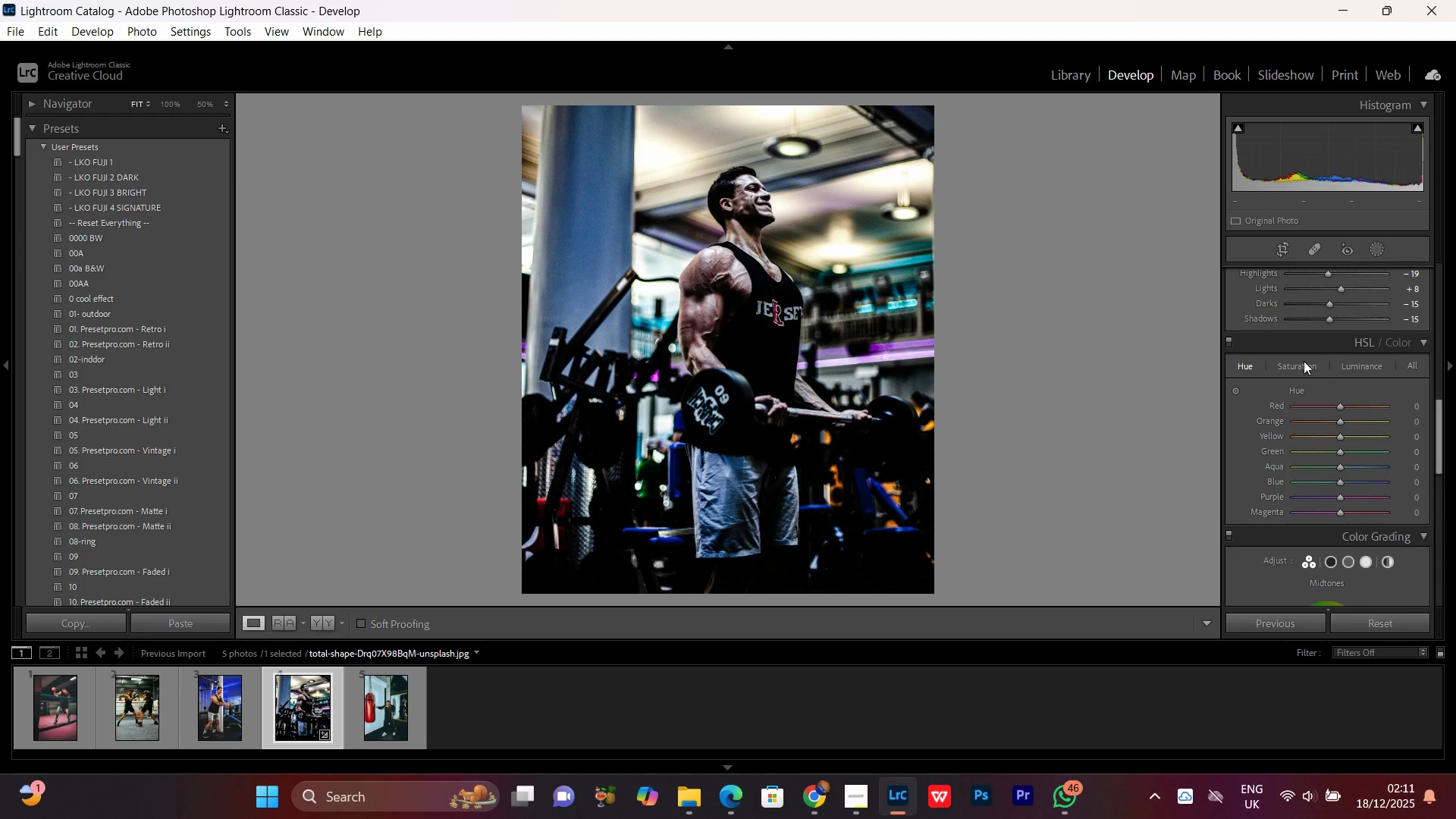 
left_click([1304, 357])
 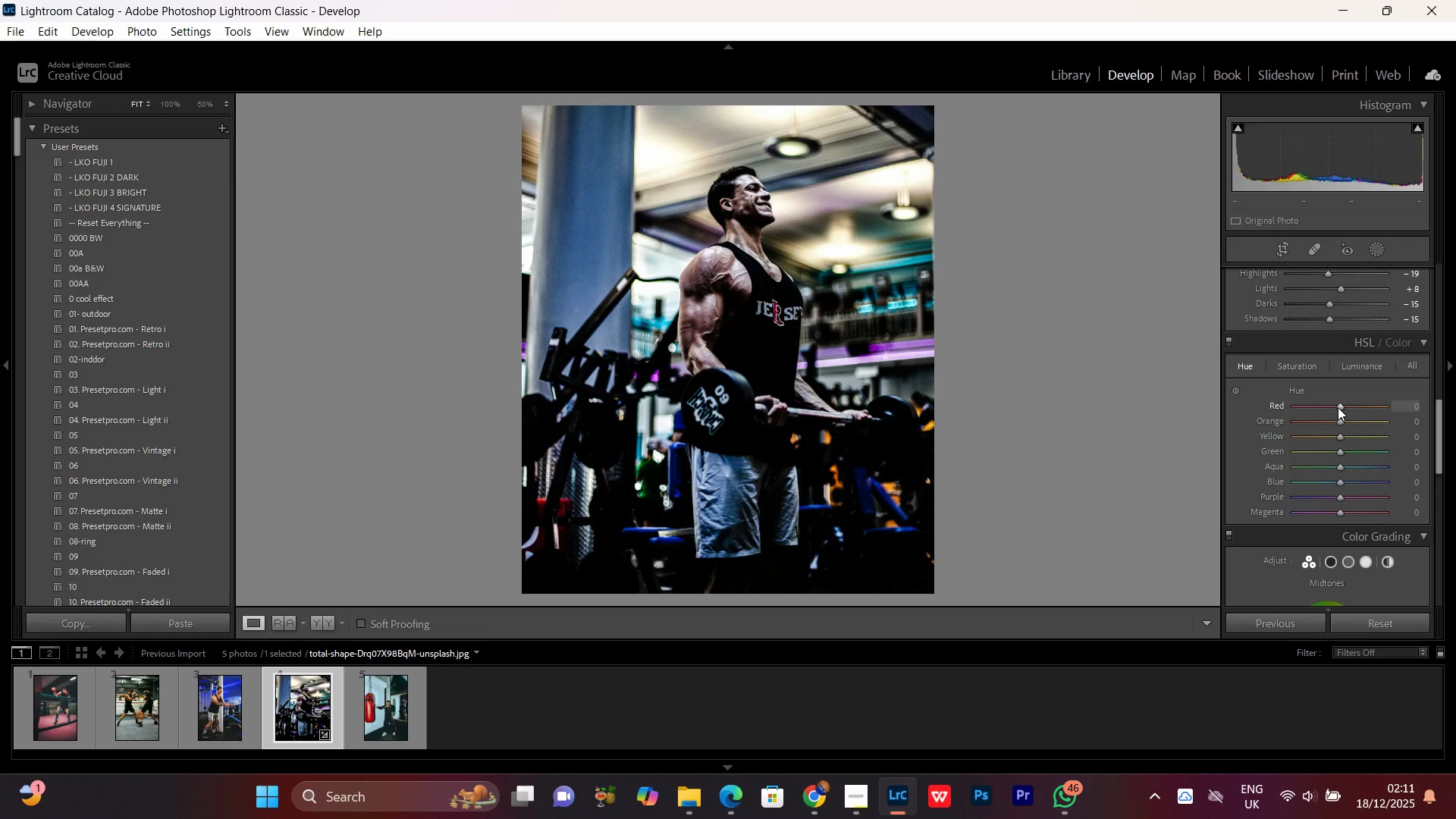 
left_click([1338, 407])
 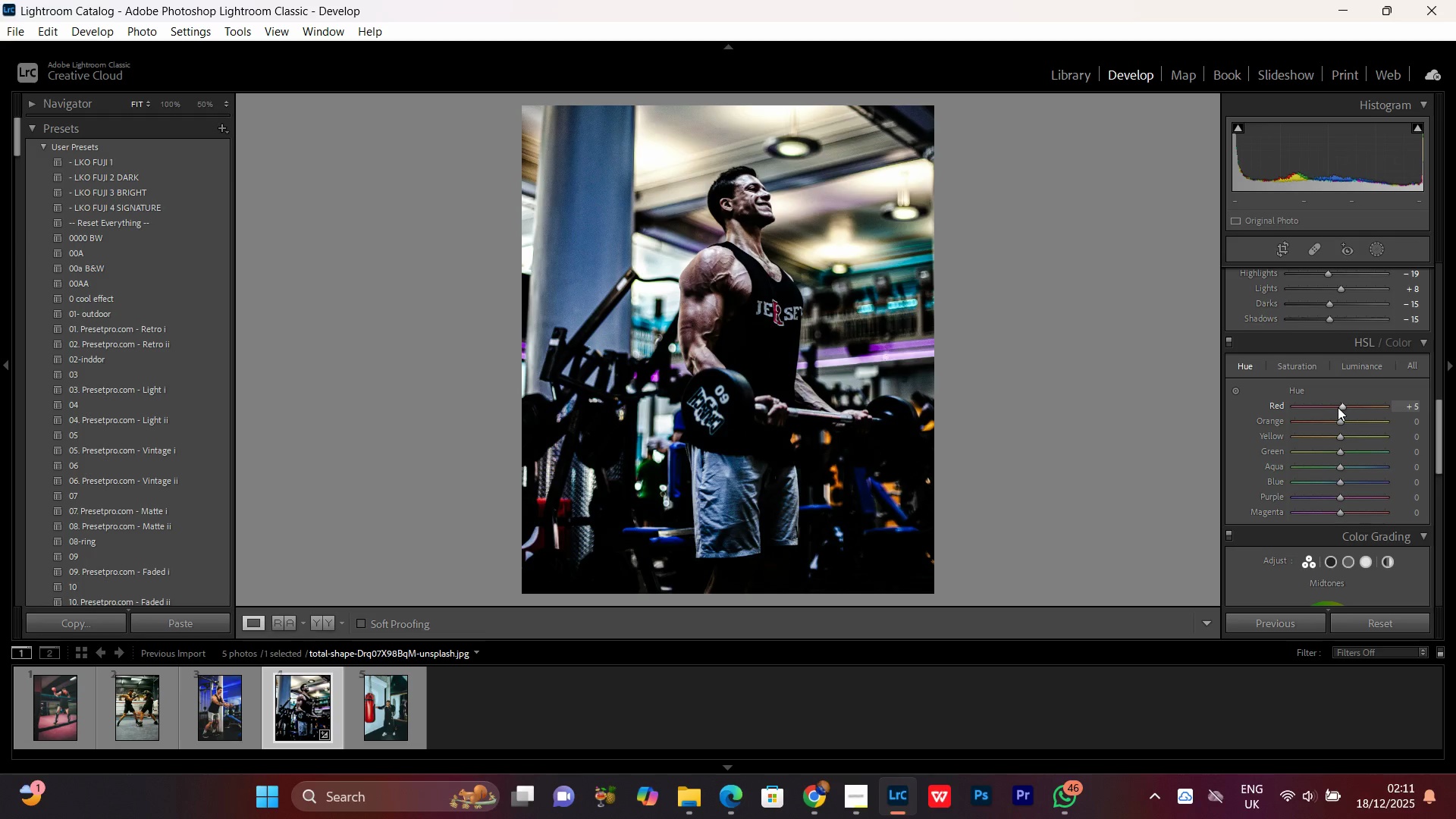 
scroll: coordinate [1338, 407], scroll_direction: up, amount: 2.0
 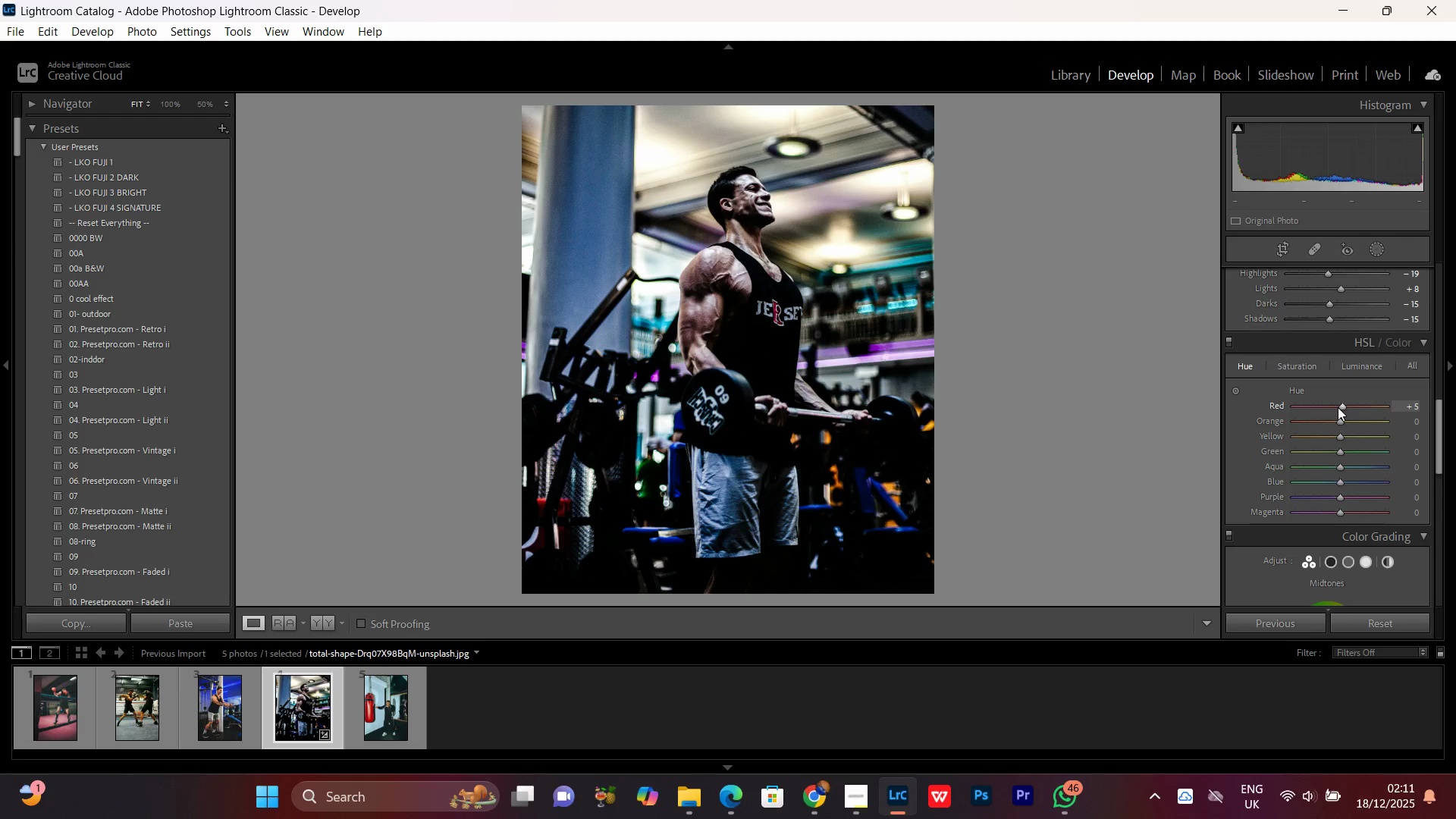 
scroll: coordinate [1338, 407], scroll_direction: none, amount: 0.0
 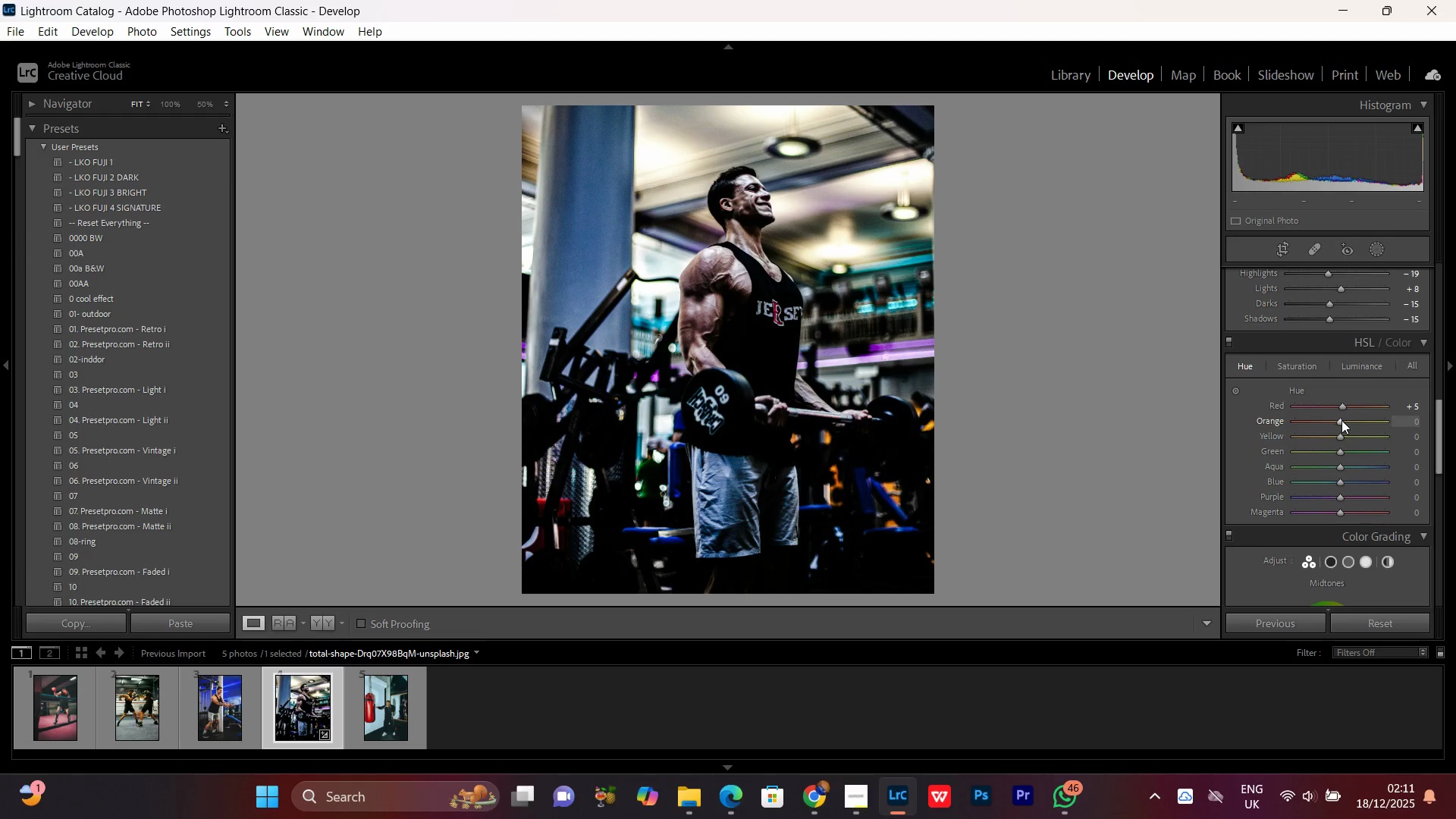 
left_click([1341, 418])
 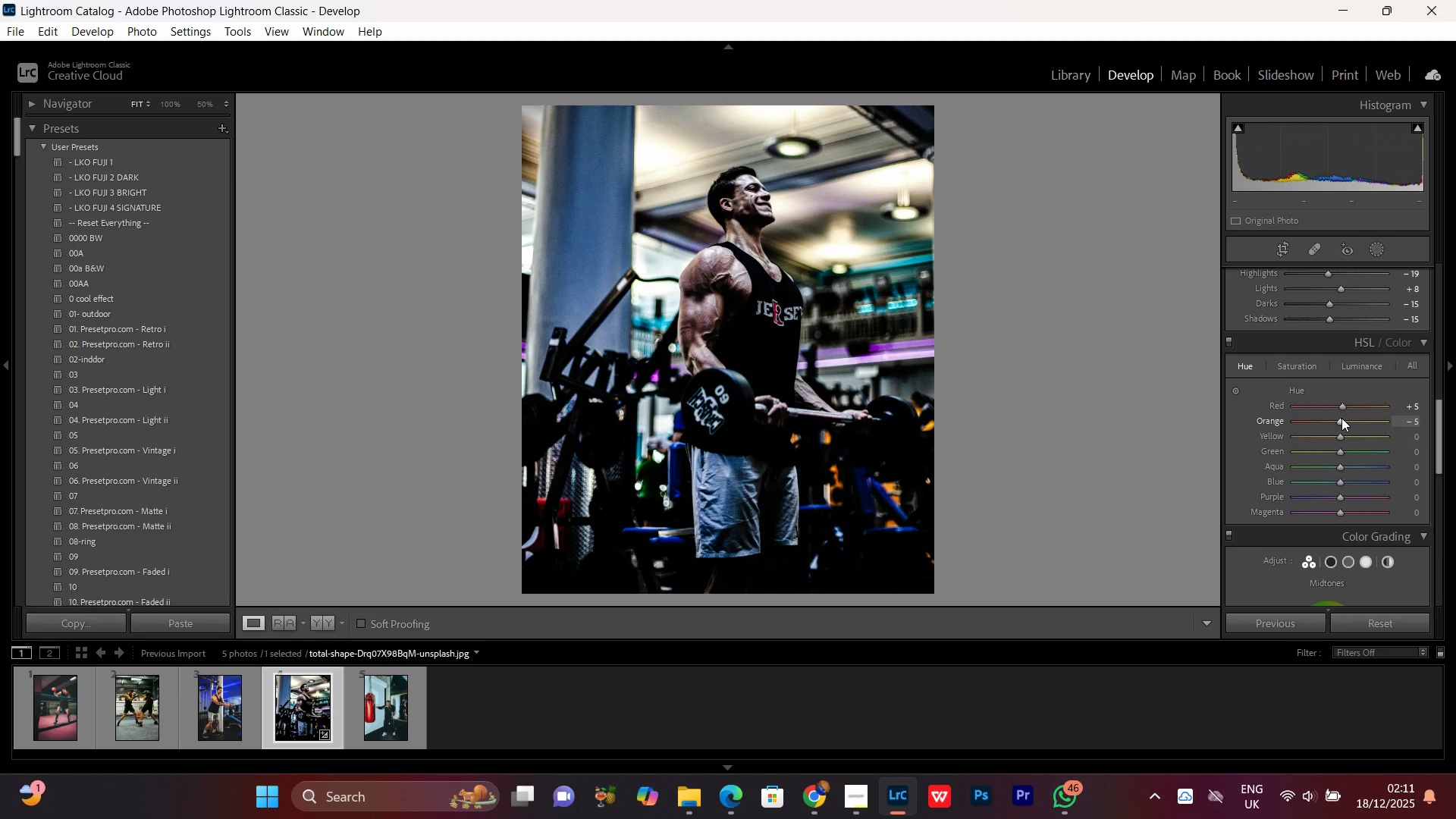 
scroll: coordinate [1341, 418], scroll_direction: down, amount: 3.0
 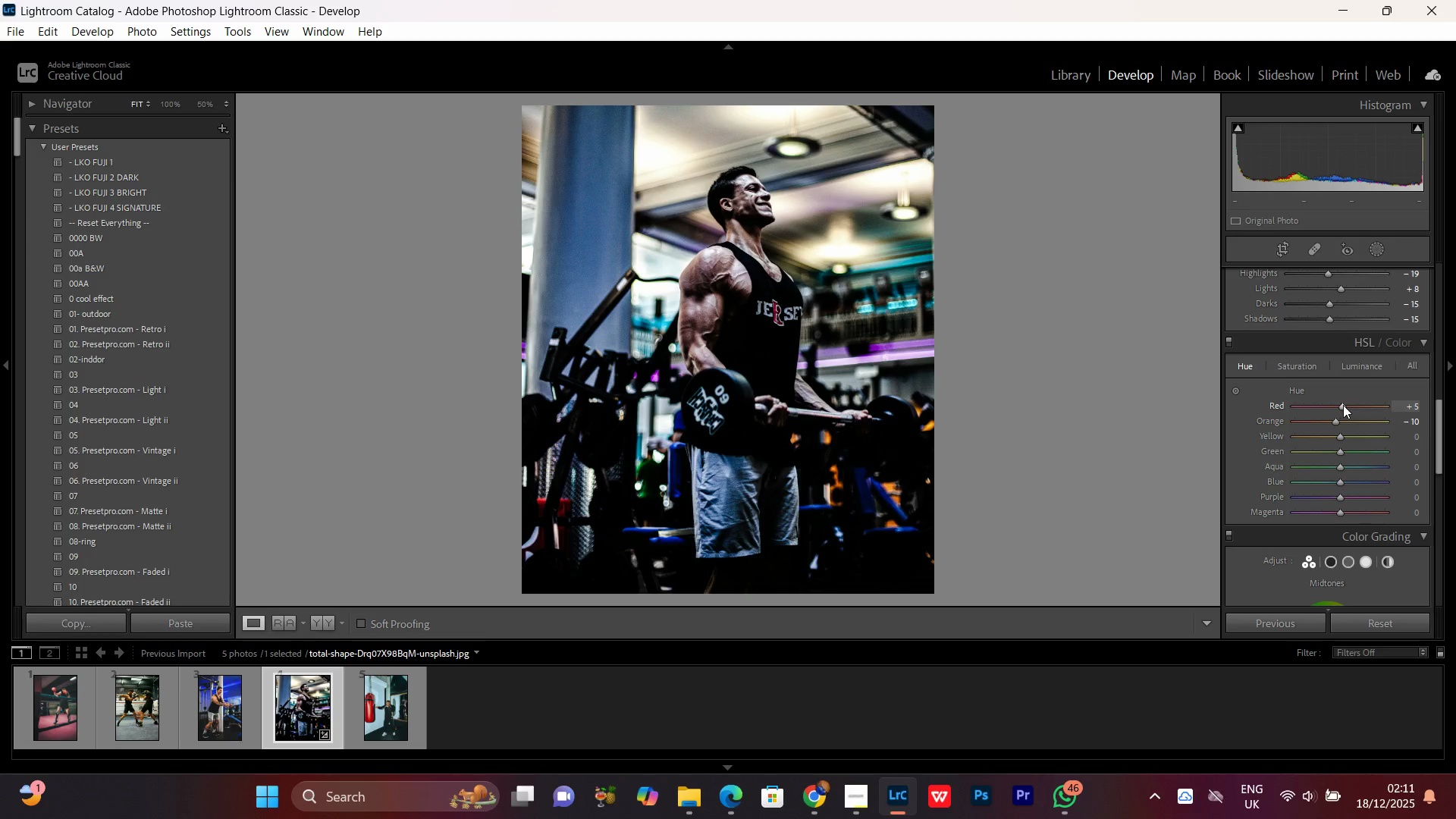 
left_click([1343, 405])
 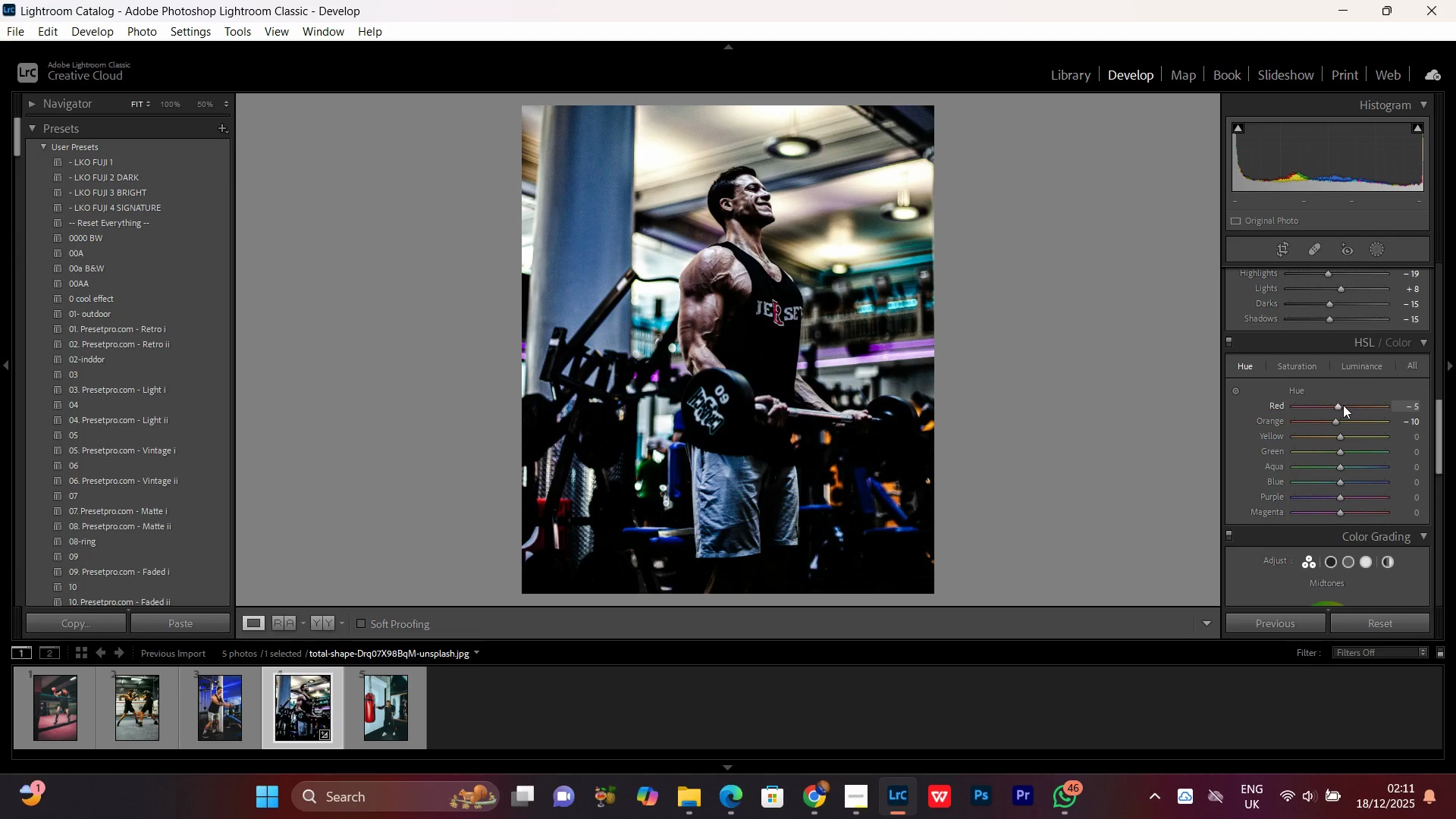 
scroll: coordinate [1343, 405], scroll_direction: down, amount: 1.0
 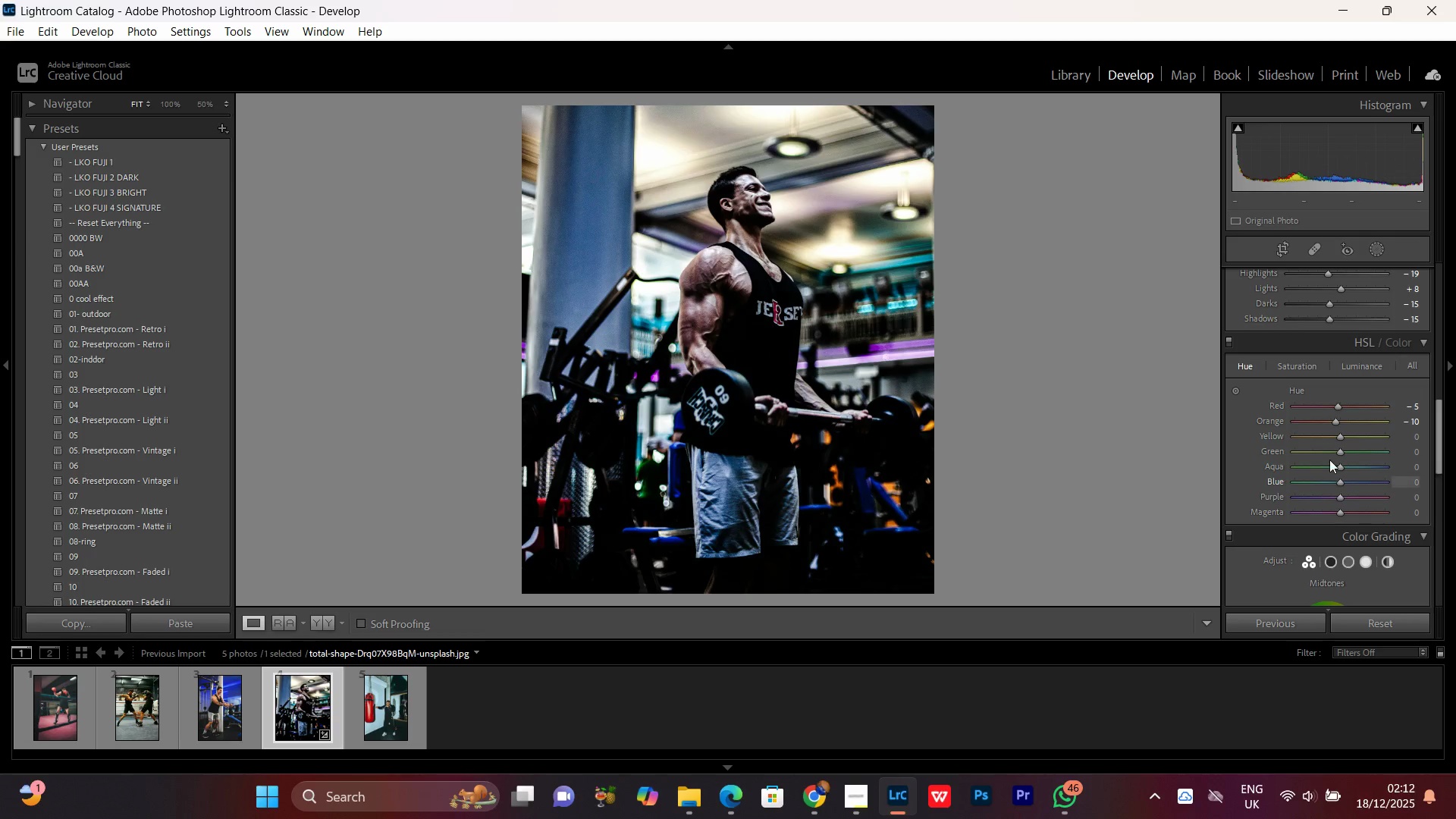 
left_click([1338, 438])
 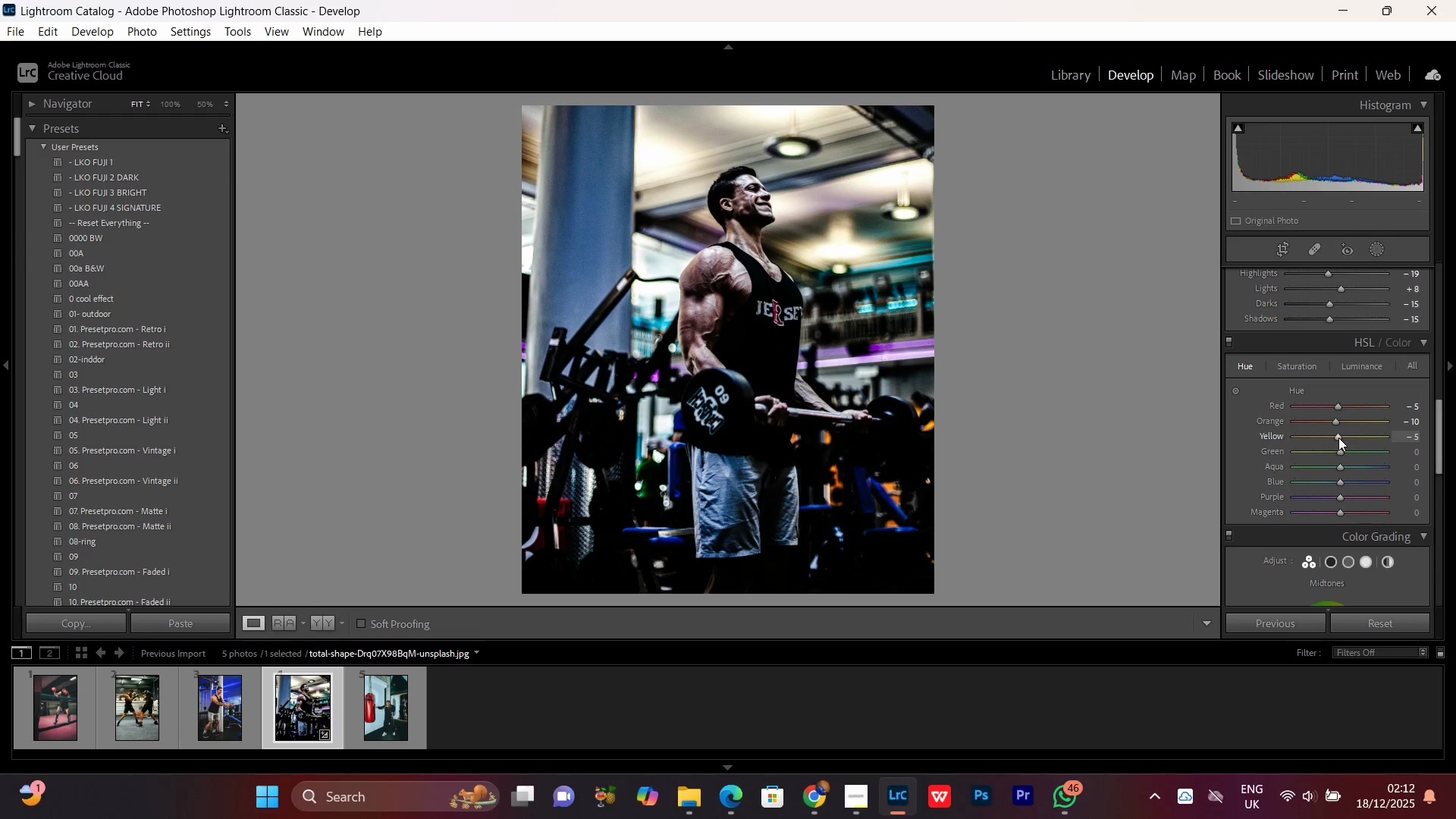 
scroll: coordinate [1338, 438], scroll_direction: down, amount: 7.0
 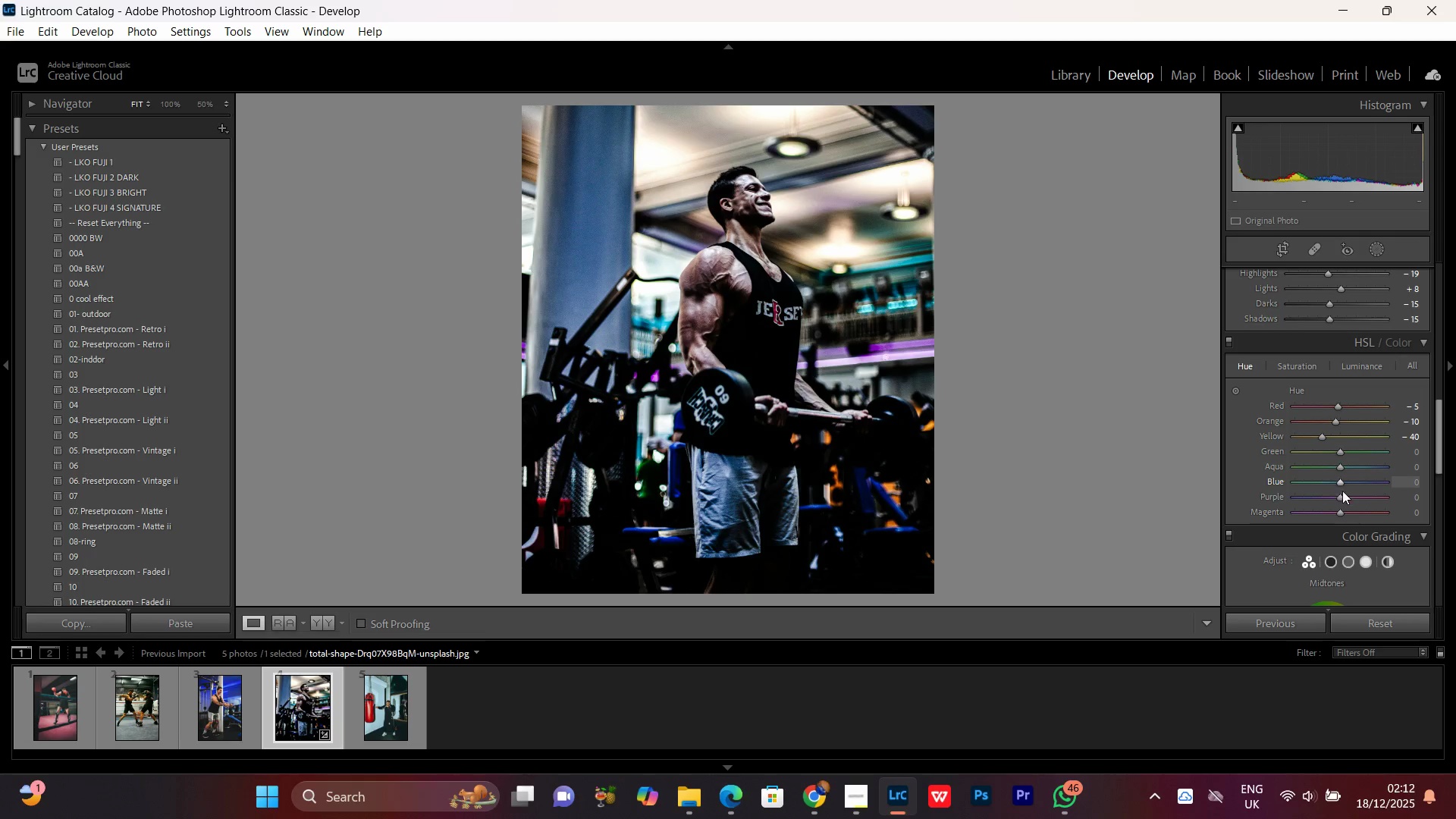 
left_click([1339, 482])
 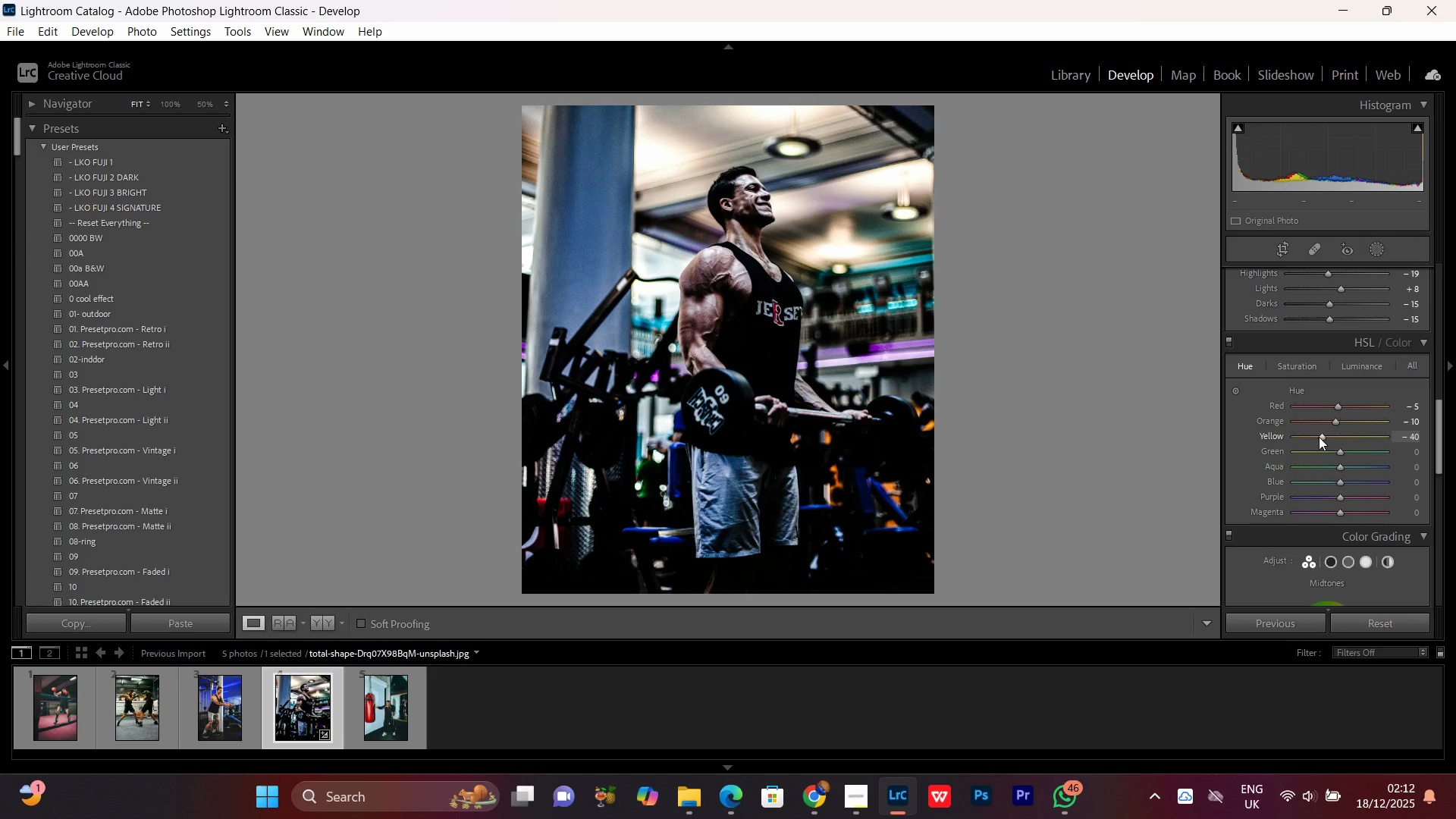 
double_click([1319, 437])
 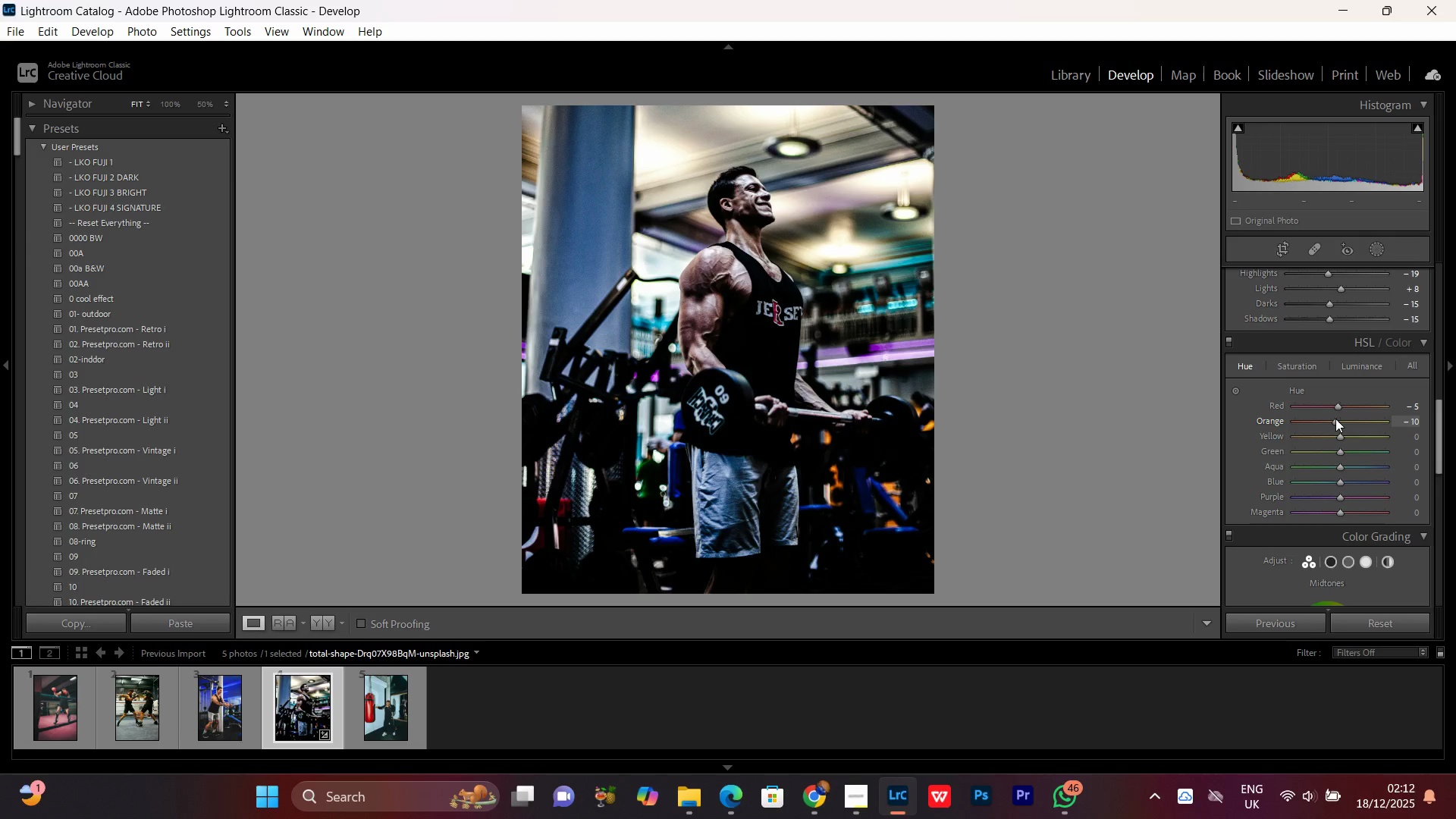 
double_click([1335, 419])
 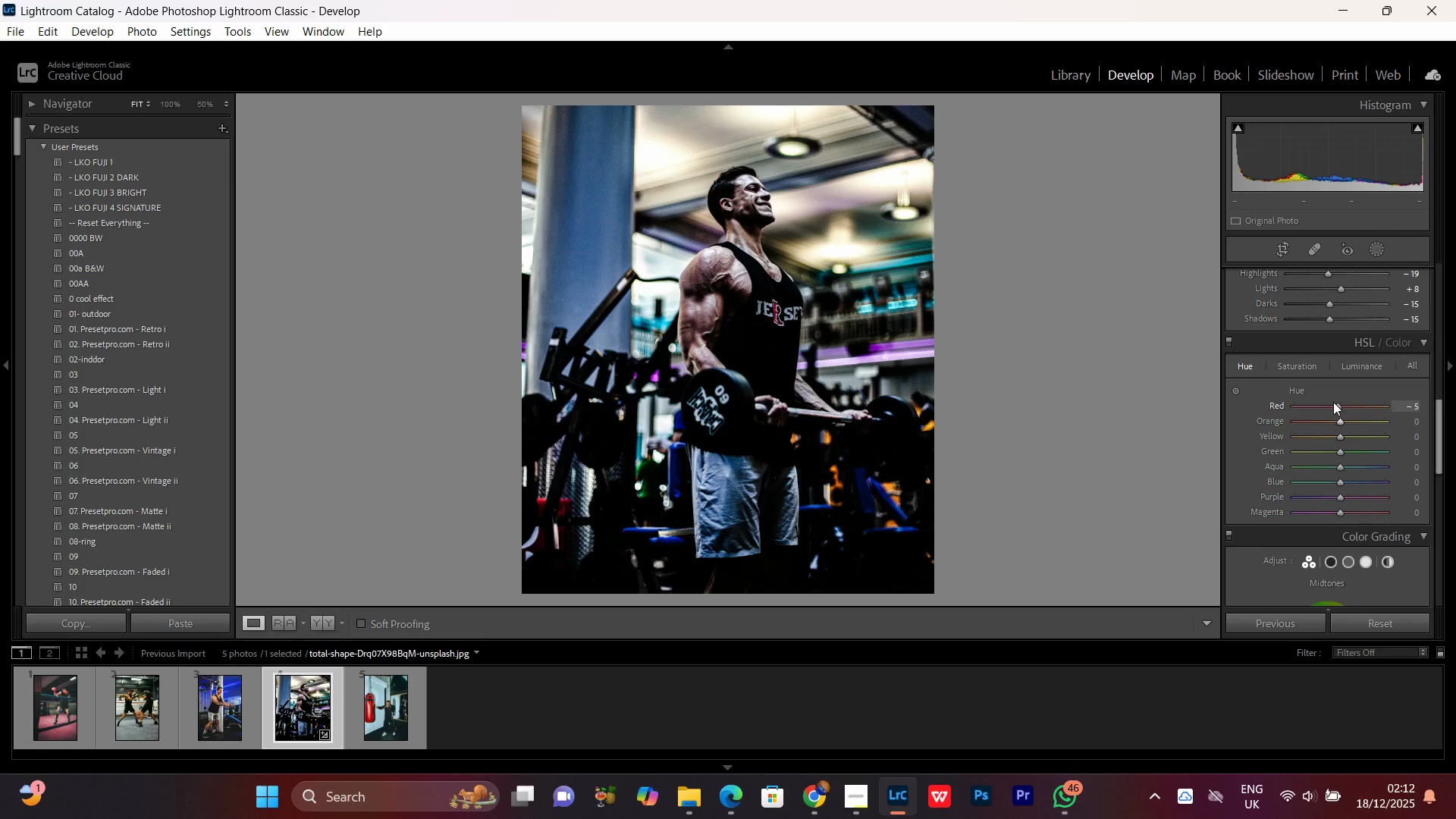 
triple_click([1333, 402])
 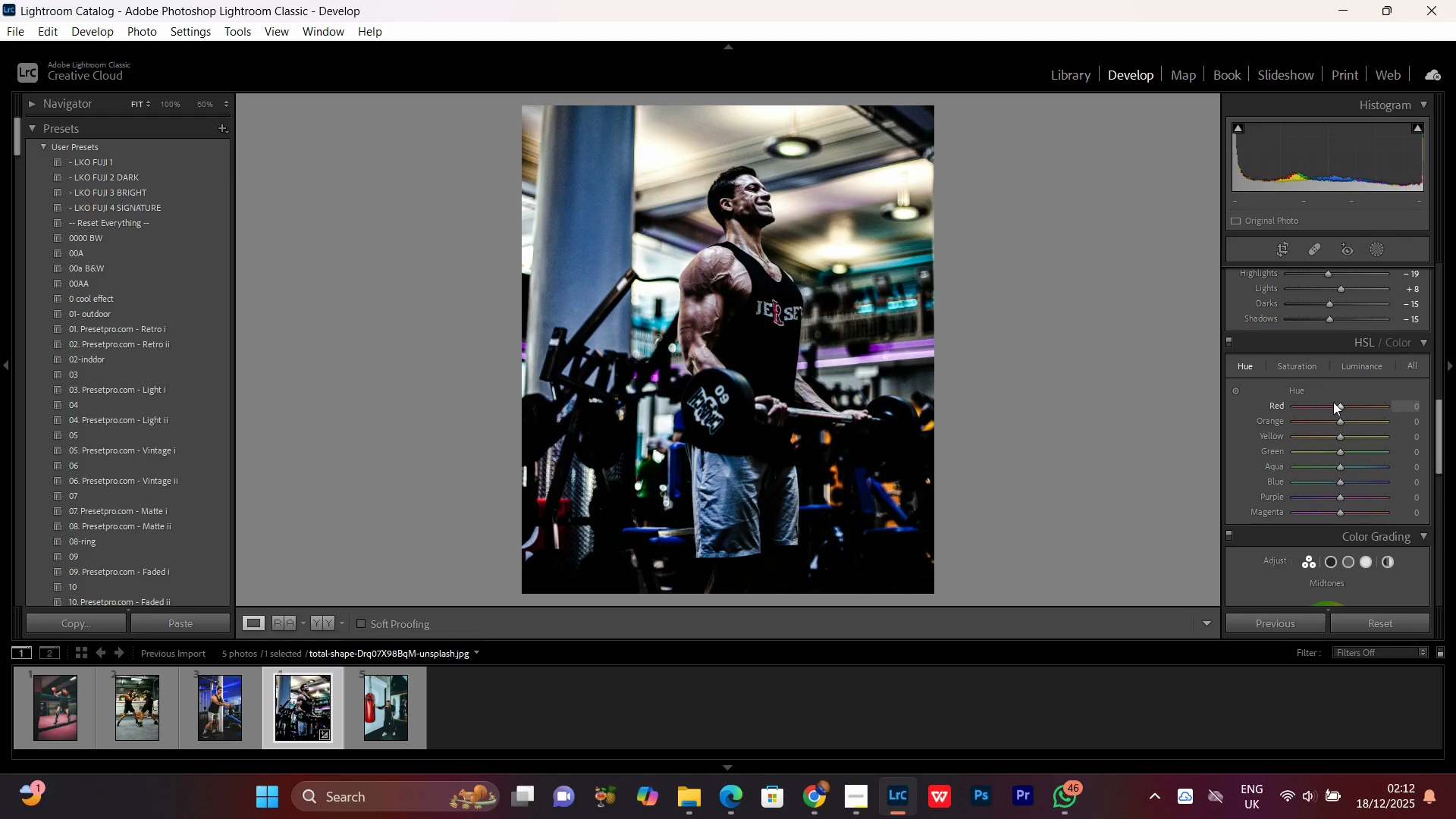 
triple_click([1333, 402])
 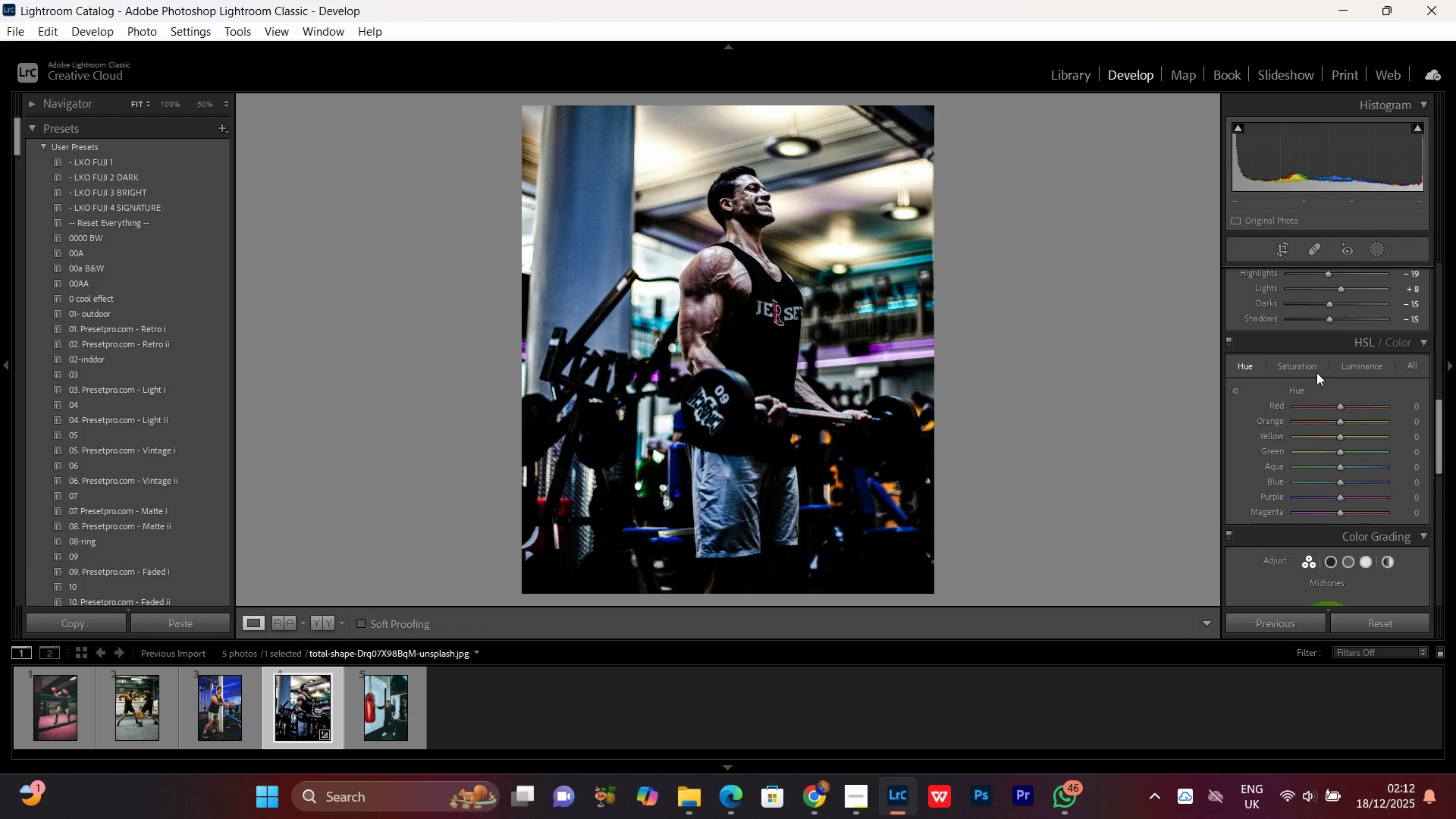 
triple_click([1316, 372])
 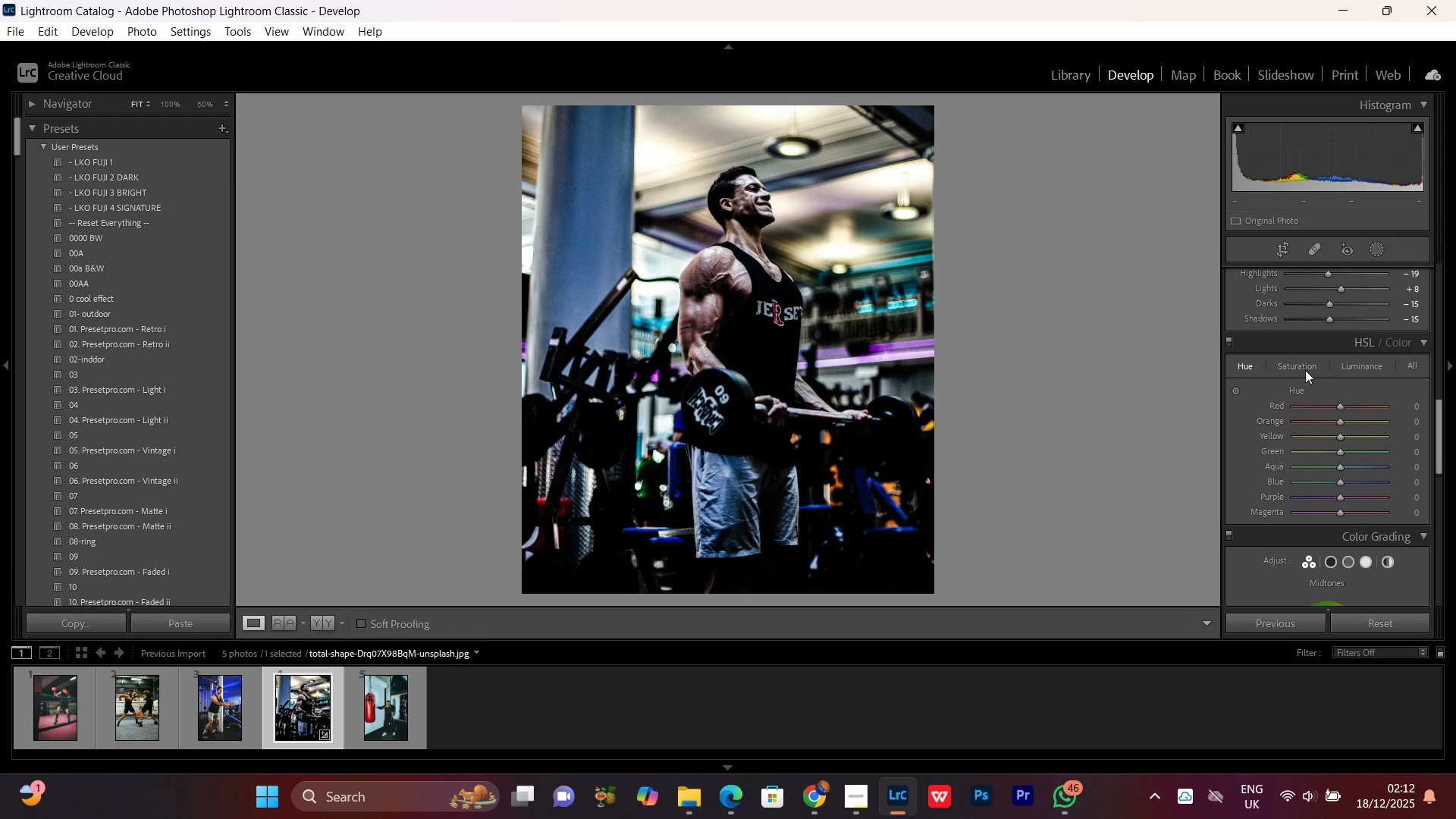 
left_click([1304, 369])
 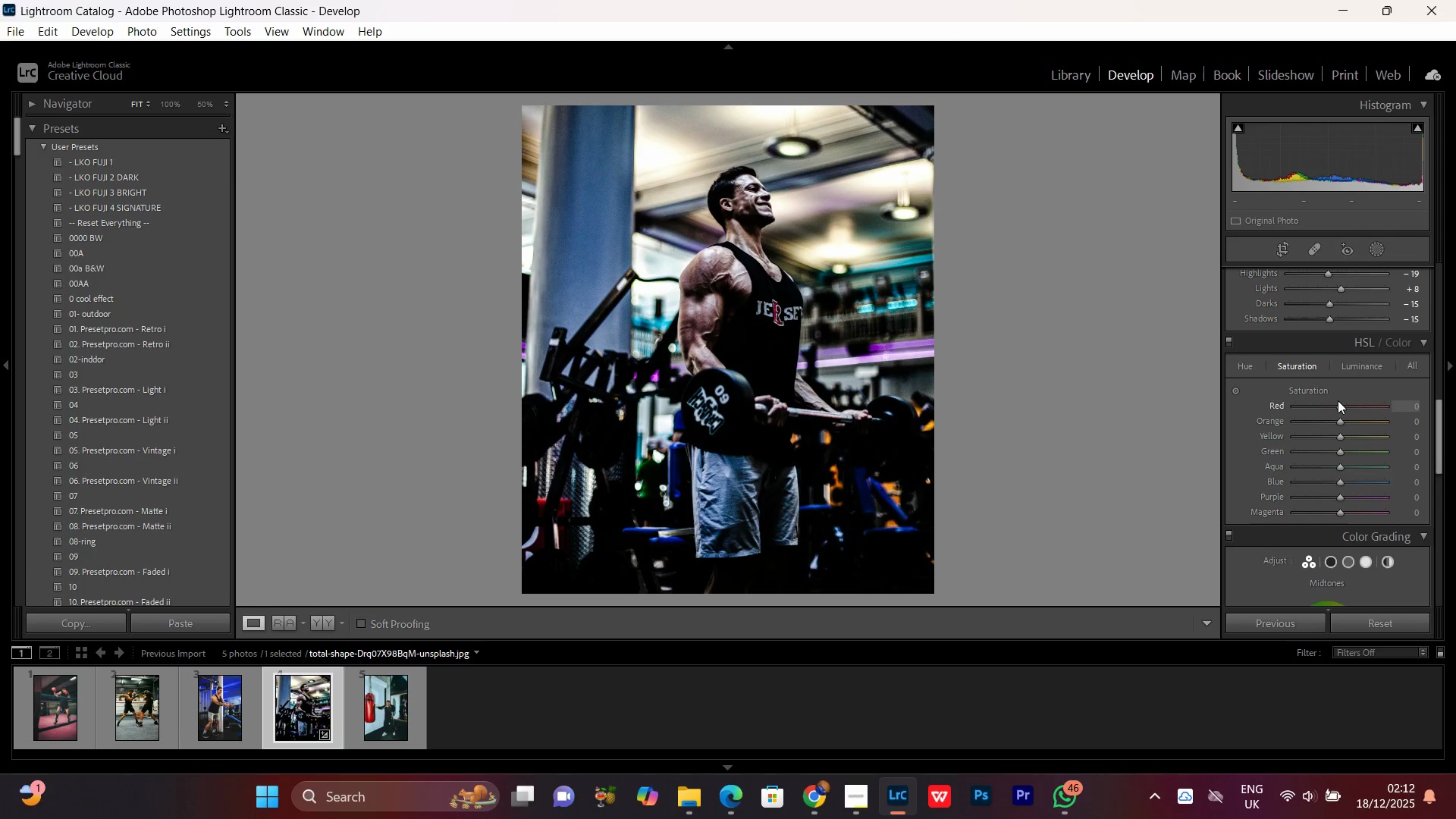 
left_click([1338, 400])
 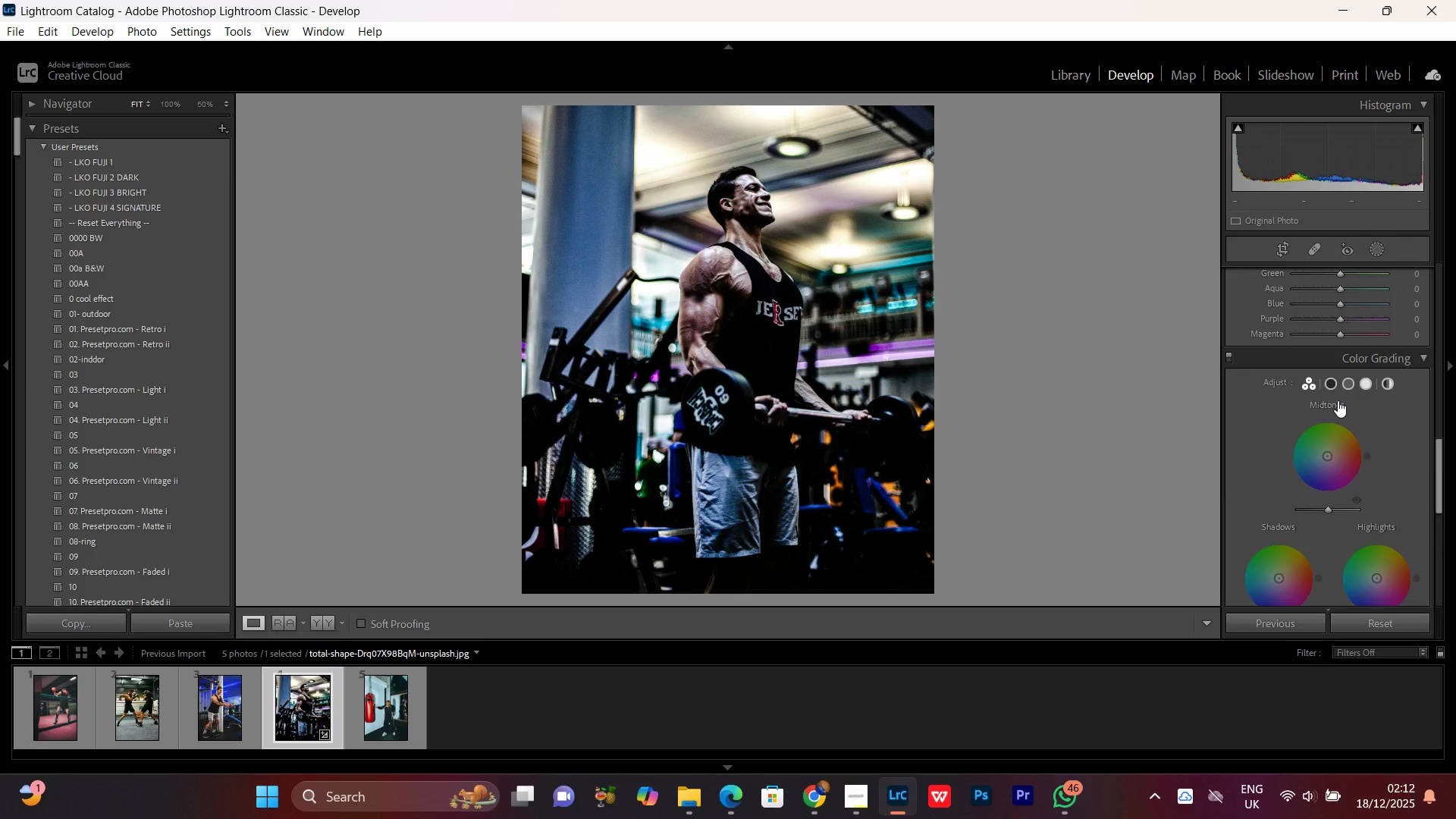 
scroll: coordinate [1338, 400], scroll_direction: down, amount: 4.0
 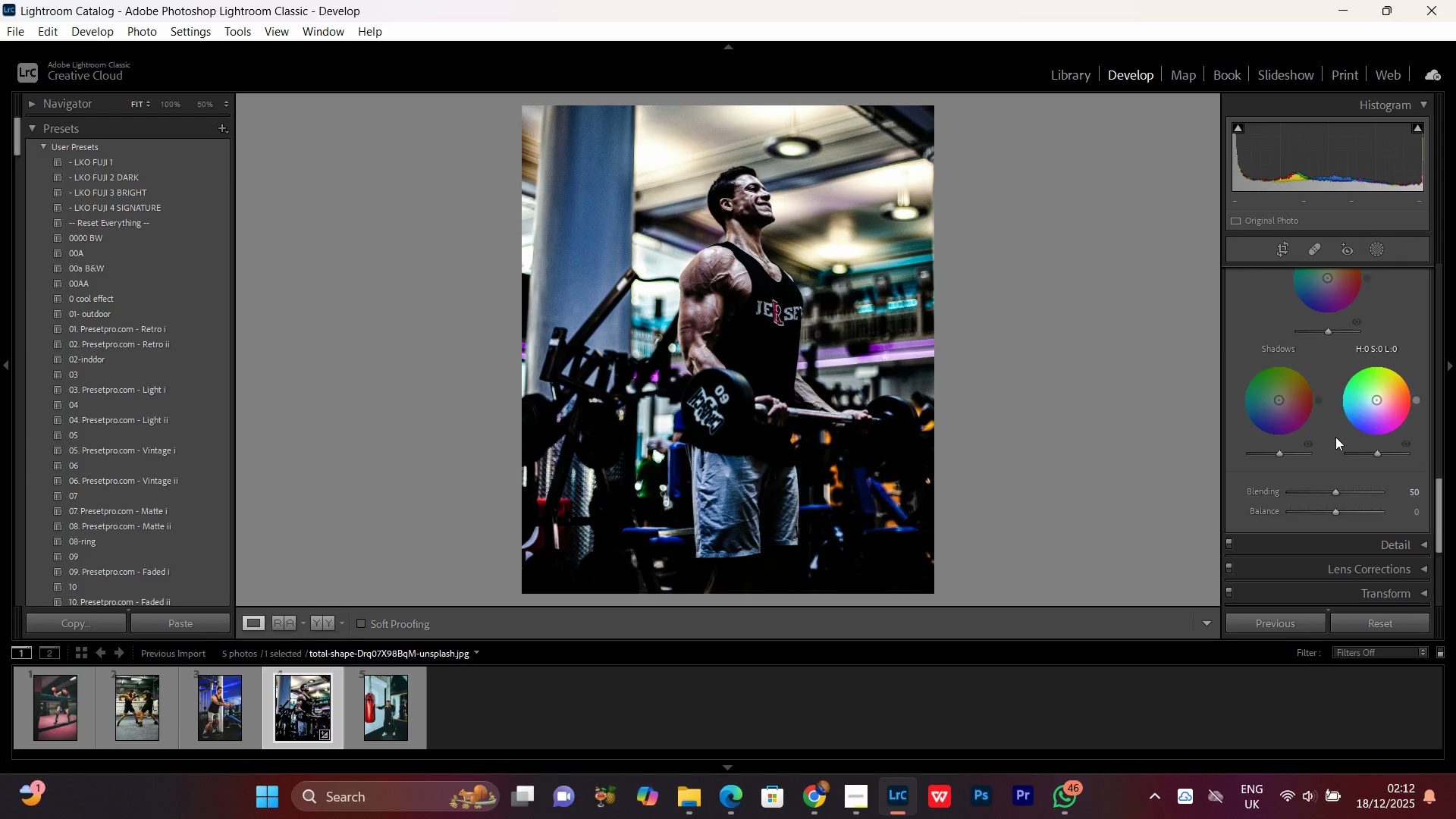 
scroll: coordinate [1335, 446], scroll_direction: up, amount: 5.0
 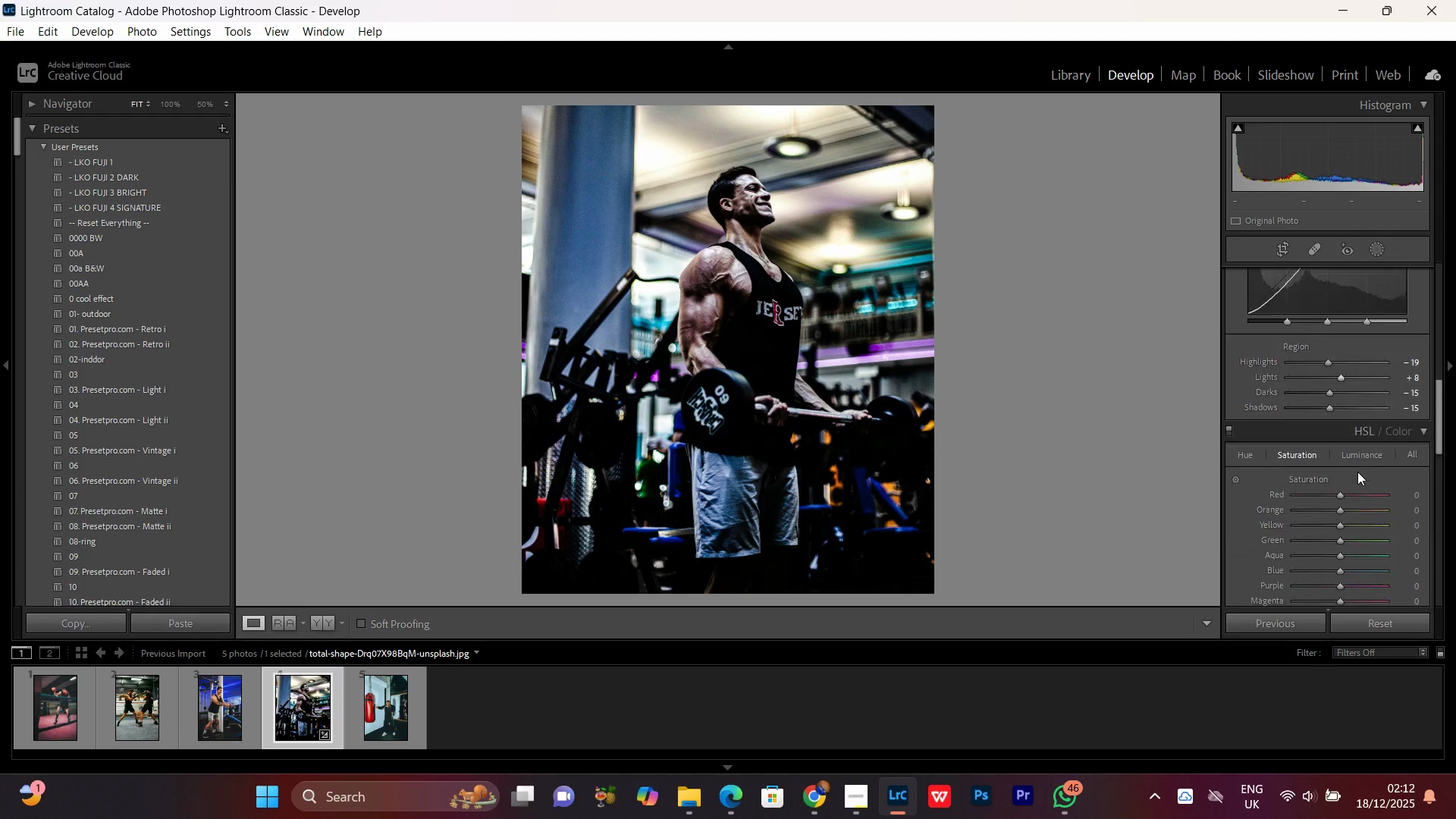 
scroll: coordinate [1335, 437], scroll_direction: down, amount: 2.0
 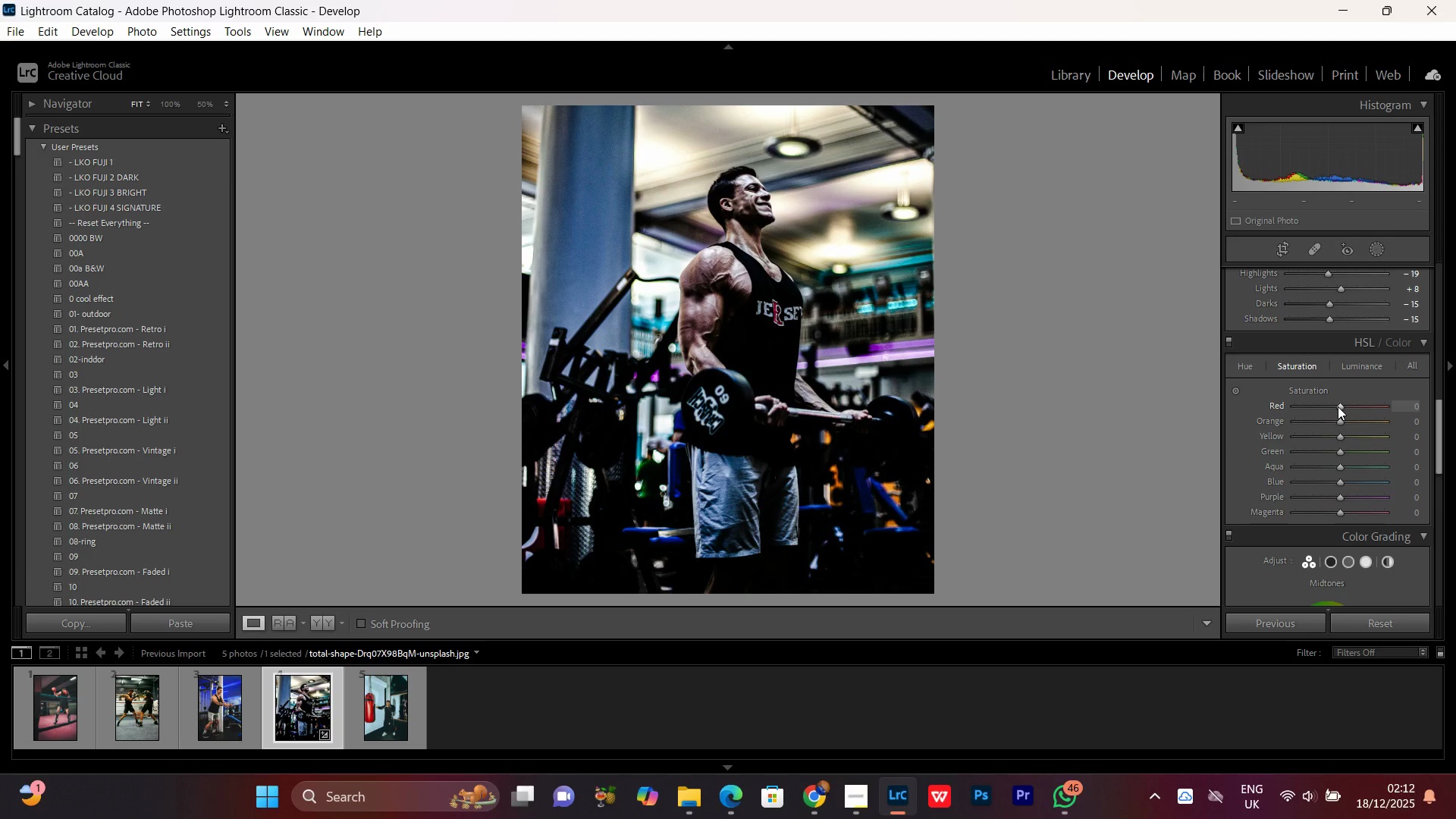 
left_click([1338, 406])
 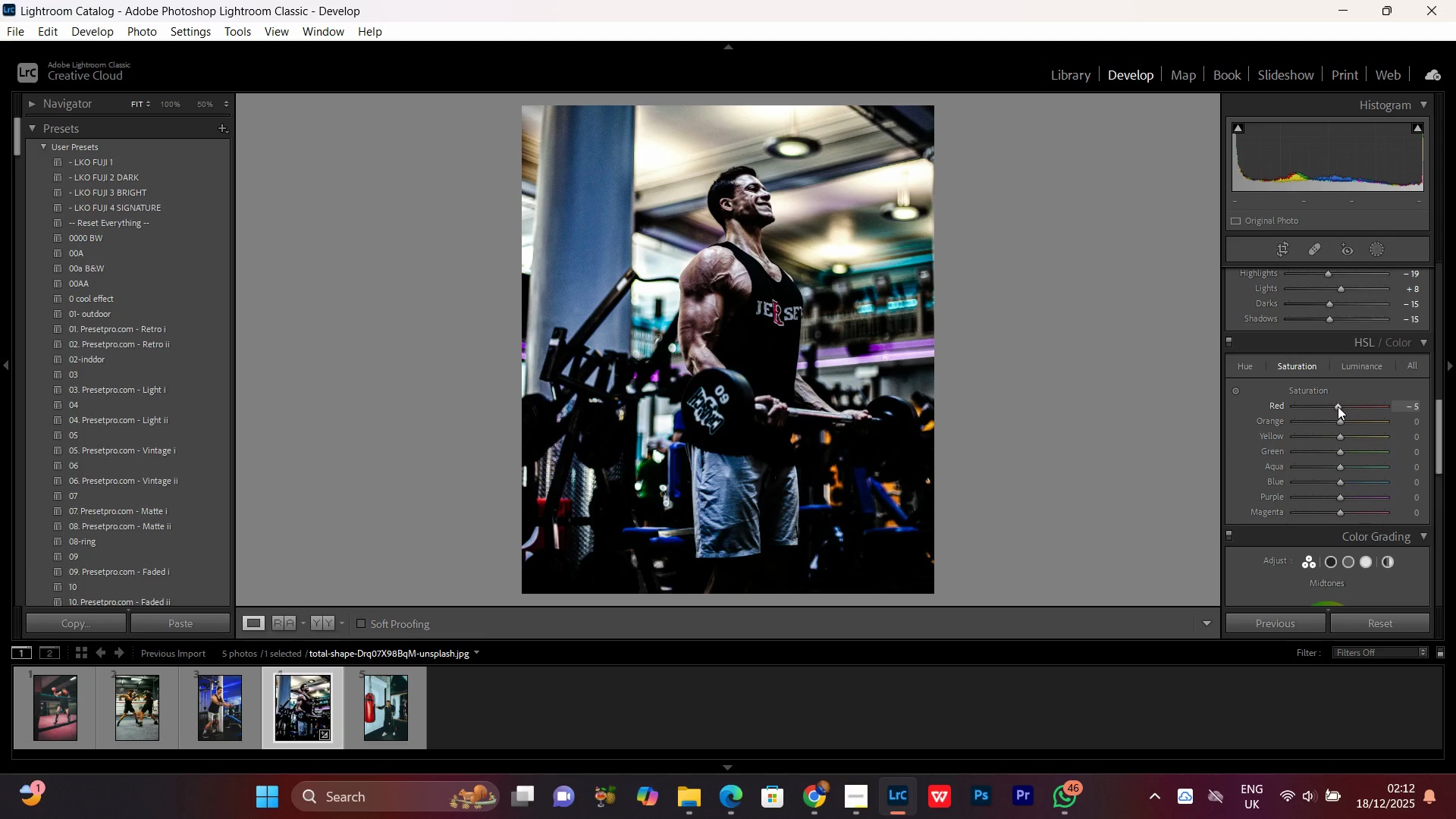 
scroll: coordinate [1338, 406], scroll_direction: down, amount: 2.0
 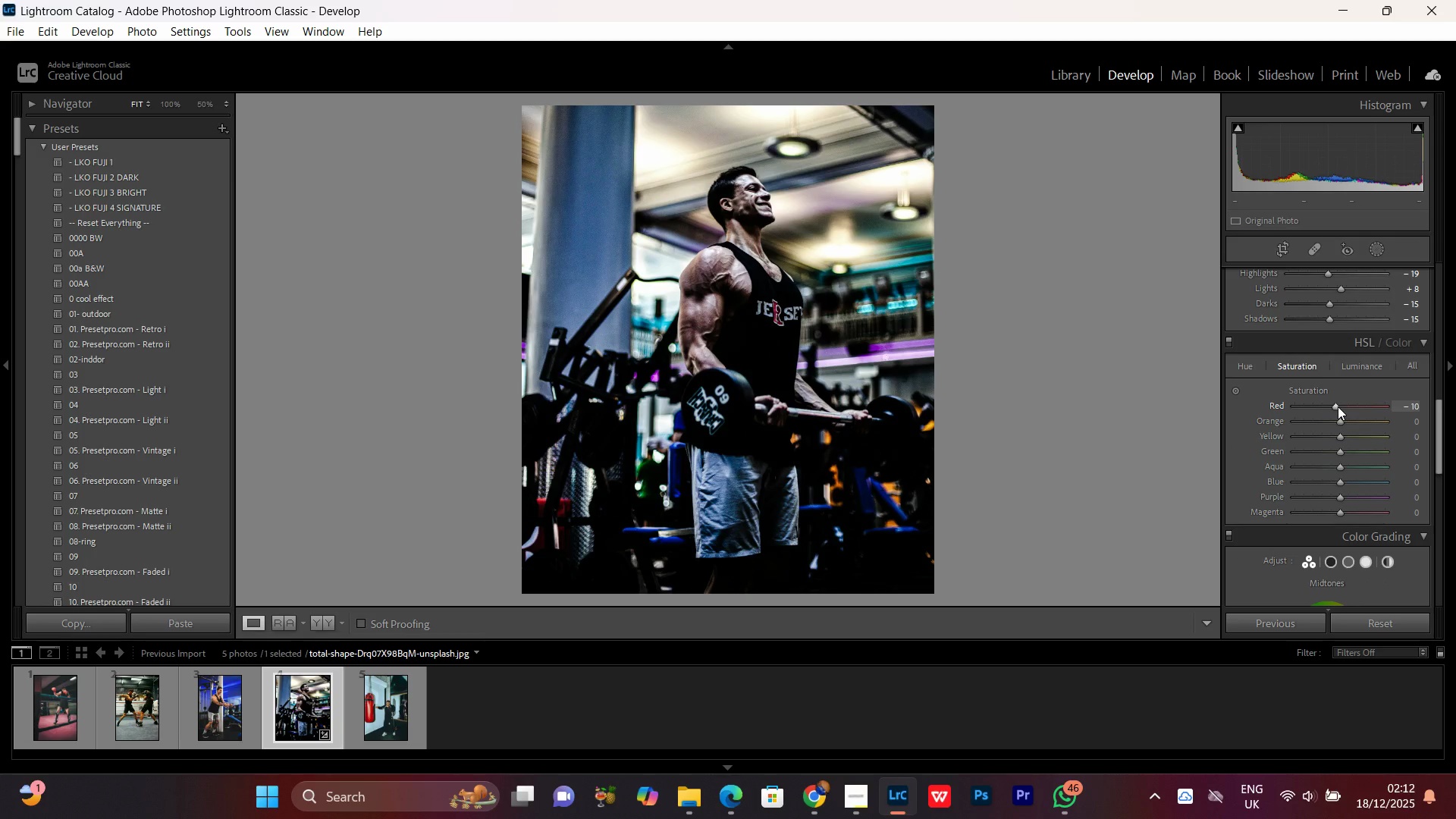 
scroll: coordinate [1338, 406], scroll_direction: none, amount: 0.0
 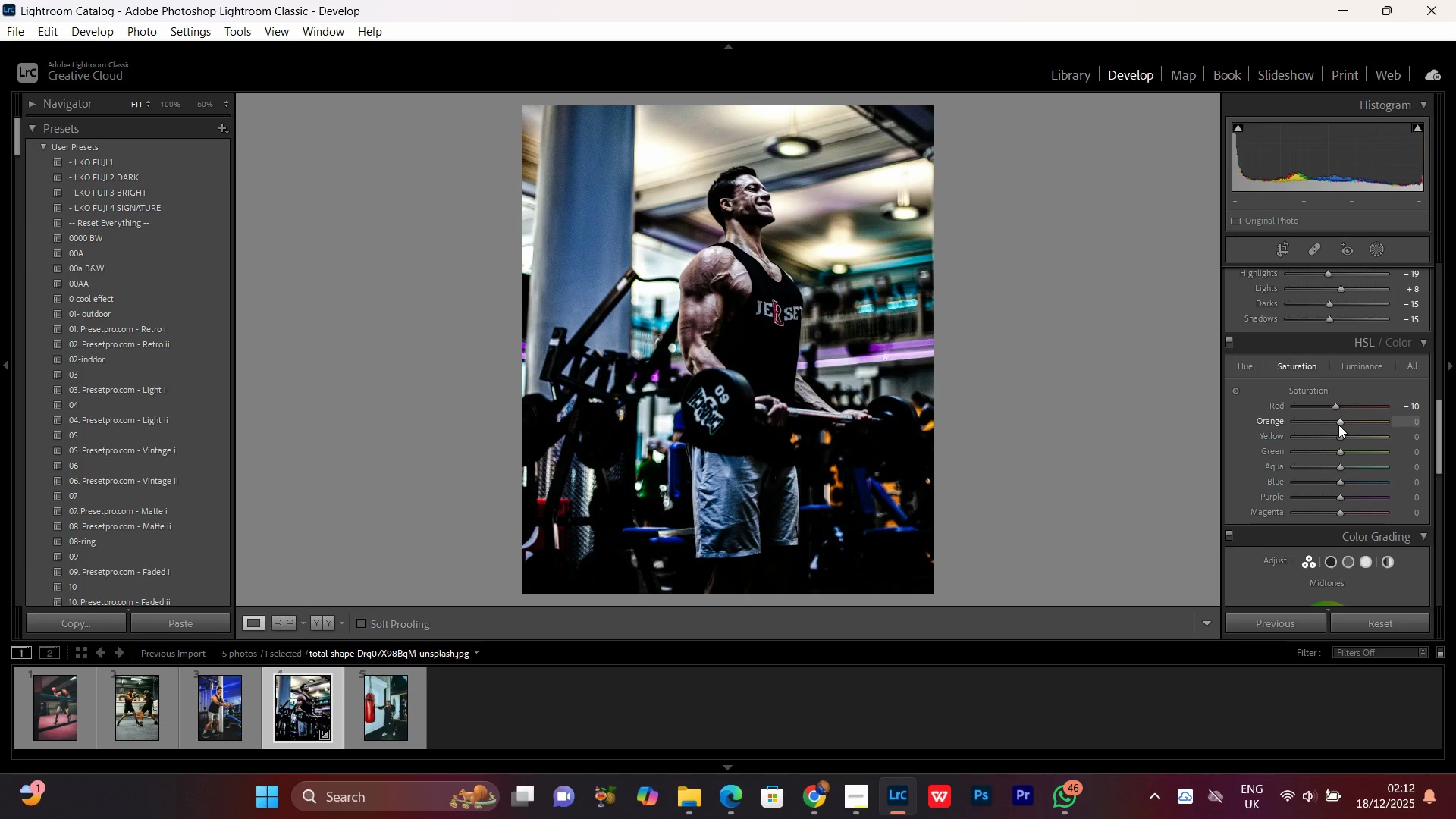 
left_click([1338, 425])
 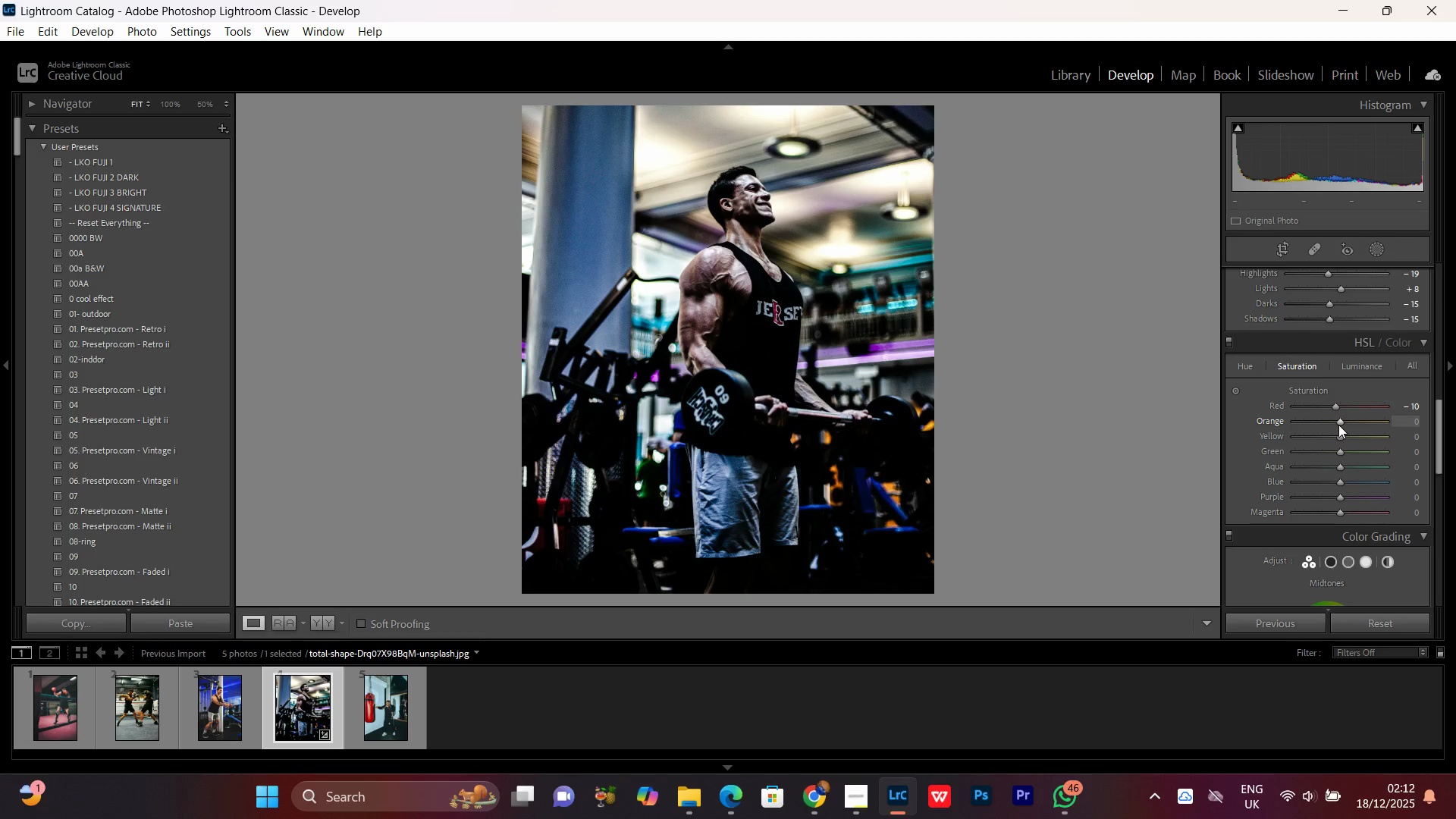 
scroll: coordinate [1338, 425], scroll_direction: down, amount: 5.0
 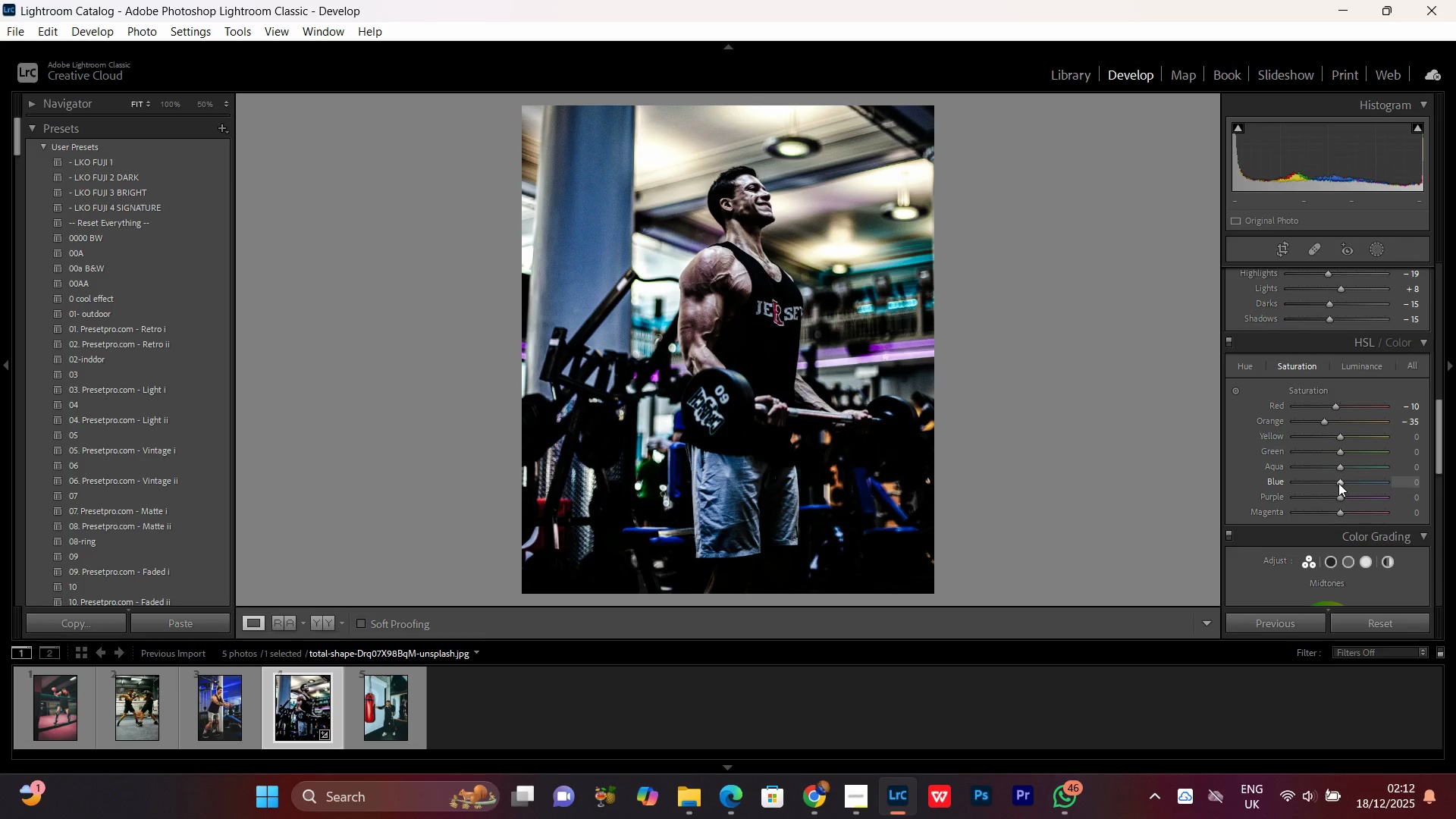 
left_click([1338, 483])
 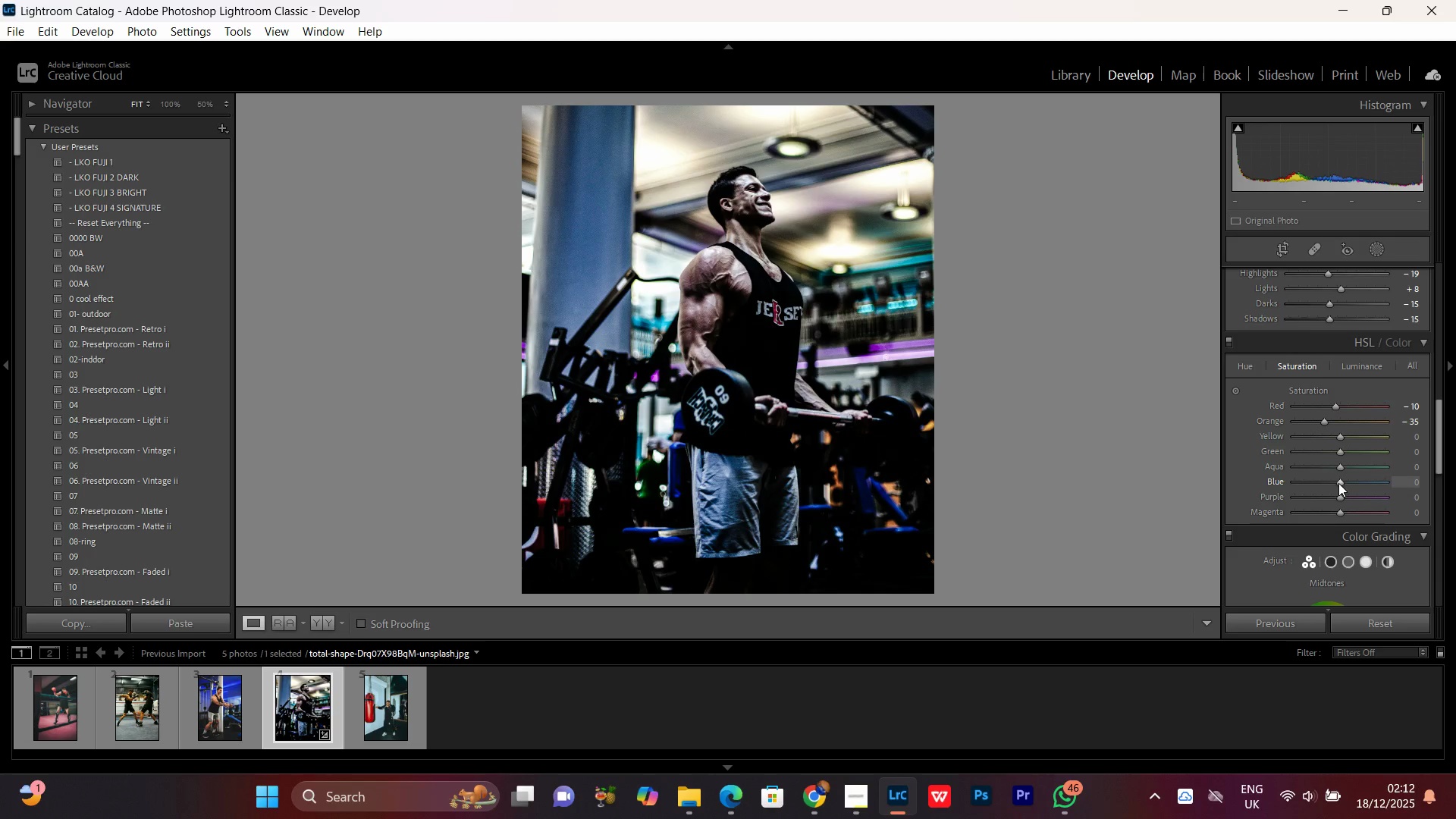 
scroll: coordinate [1338, 483], scroll_direction: down, amount: 6.0
 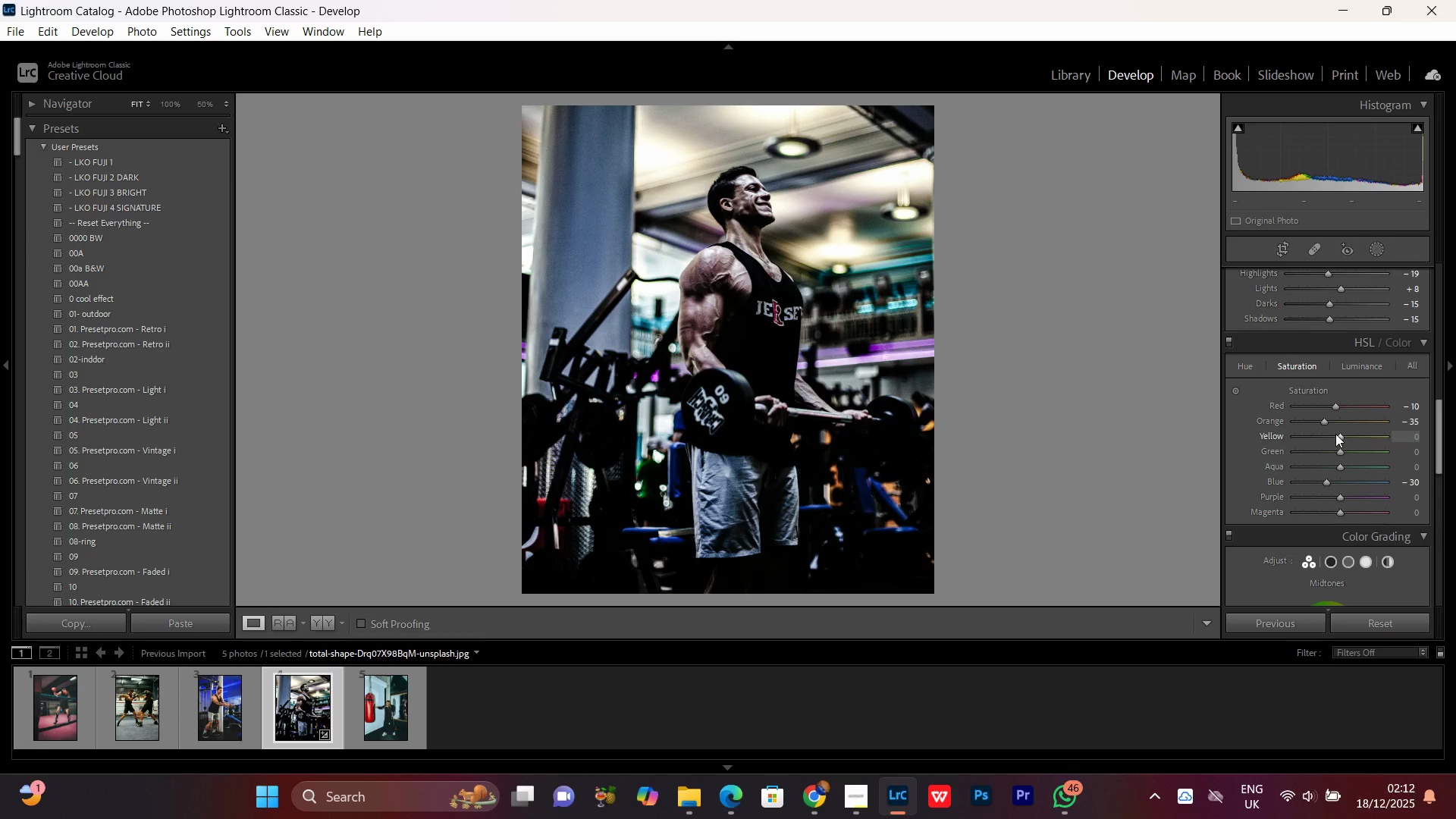 
left_click([1344, 436])
 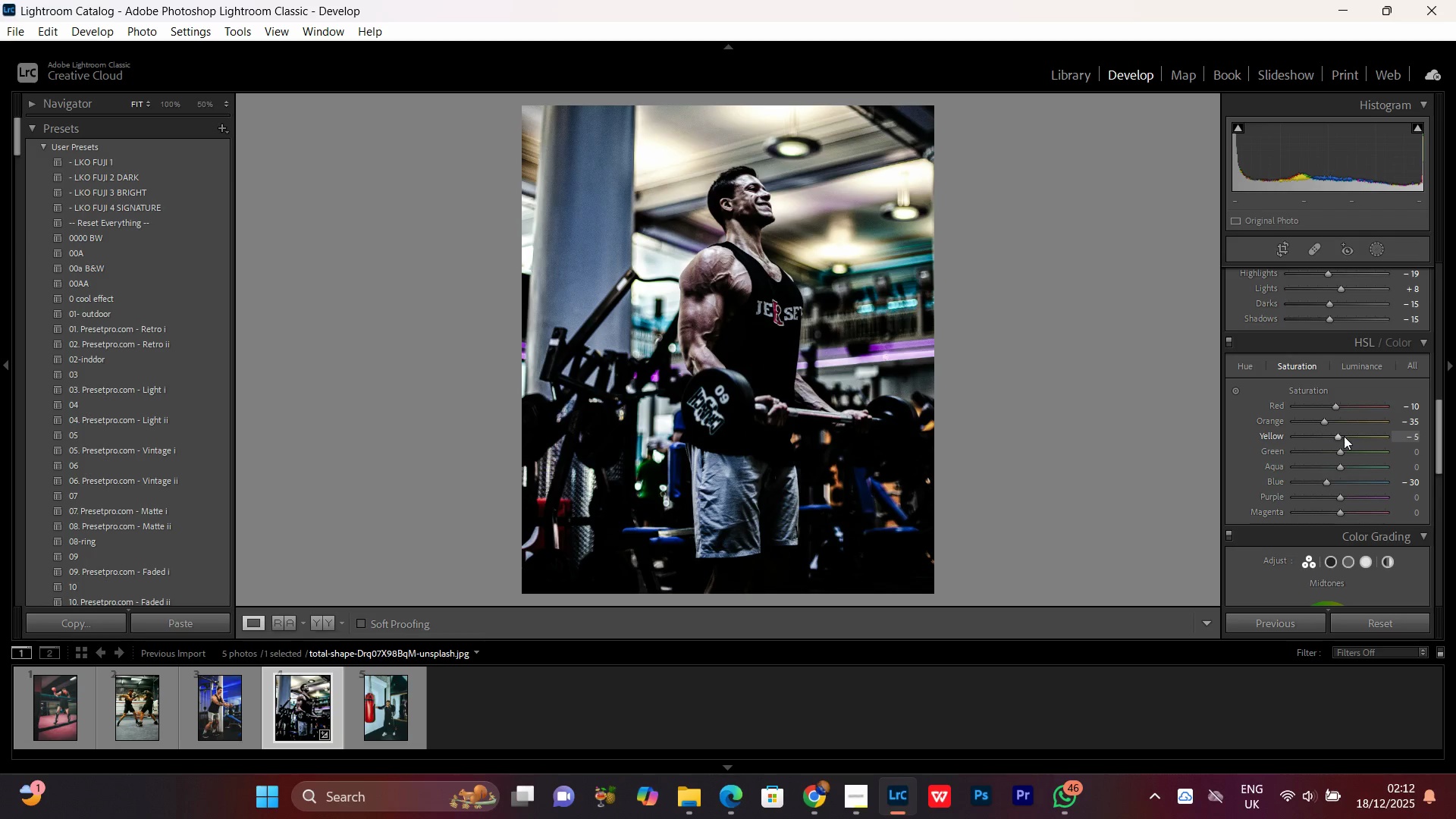 
scroll: coordinate [1344, 436], scroll_direction: down, amount: 5.0
 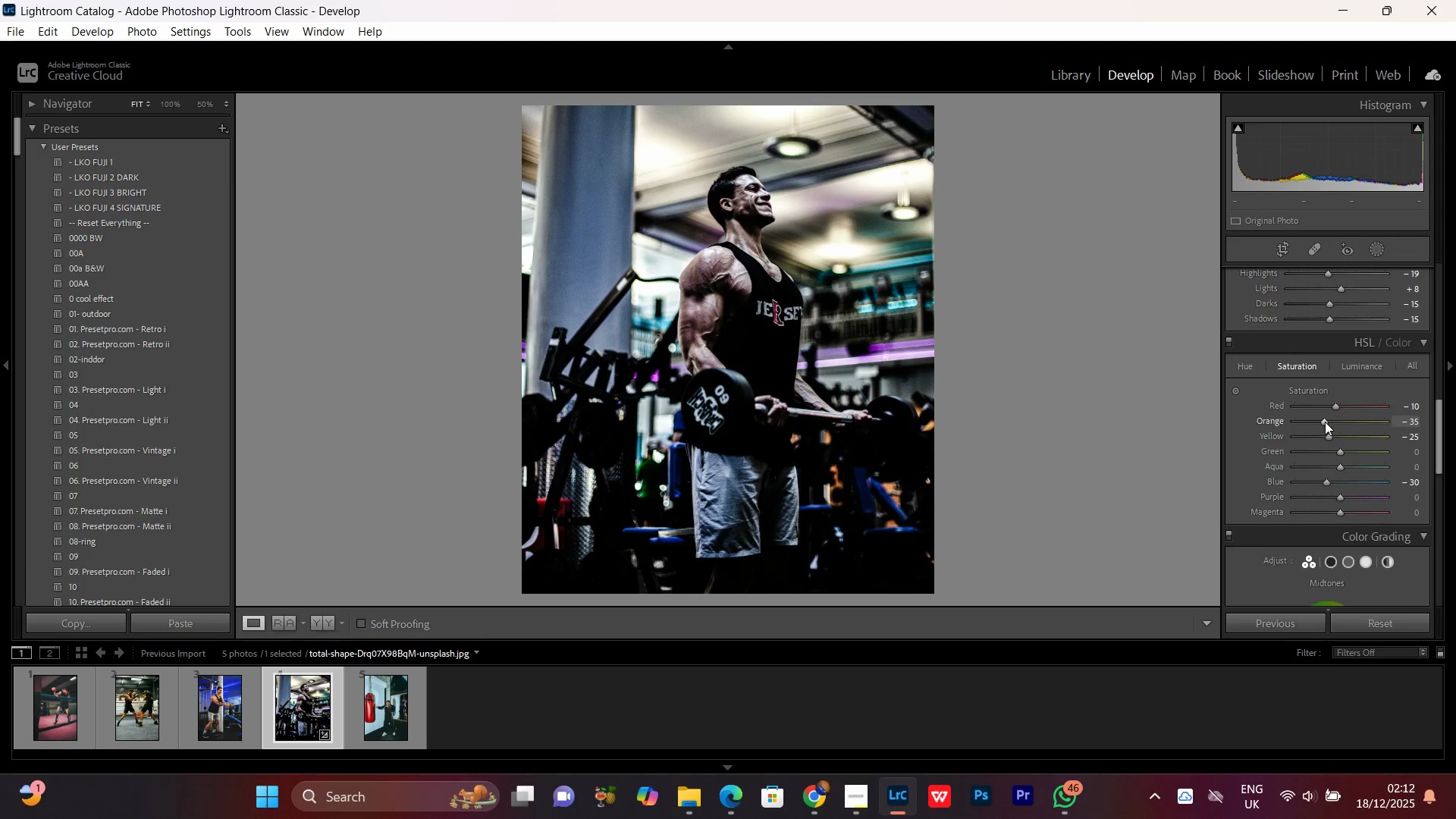 
left_click([1325, 422])
 